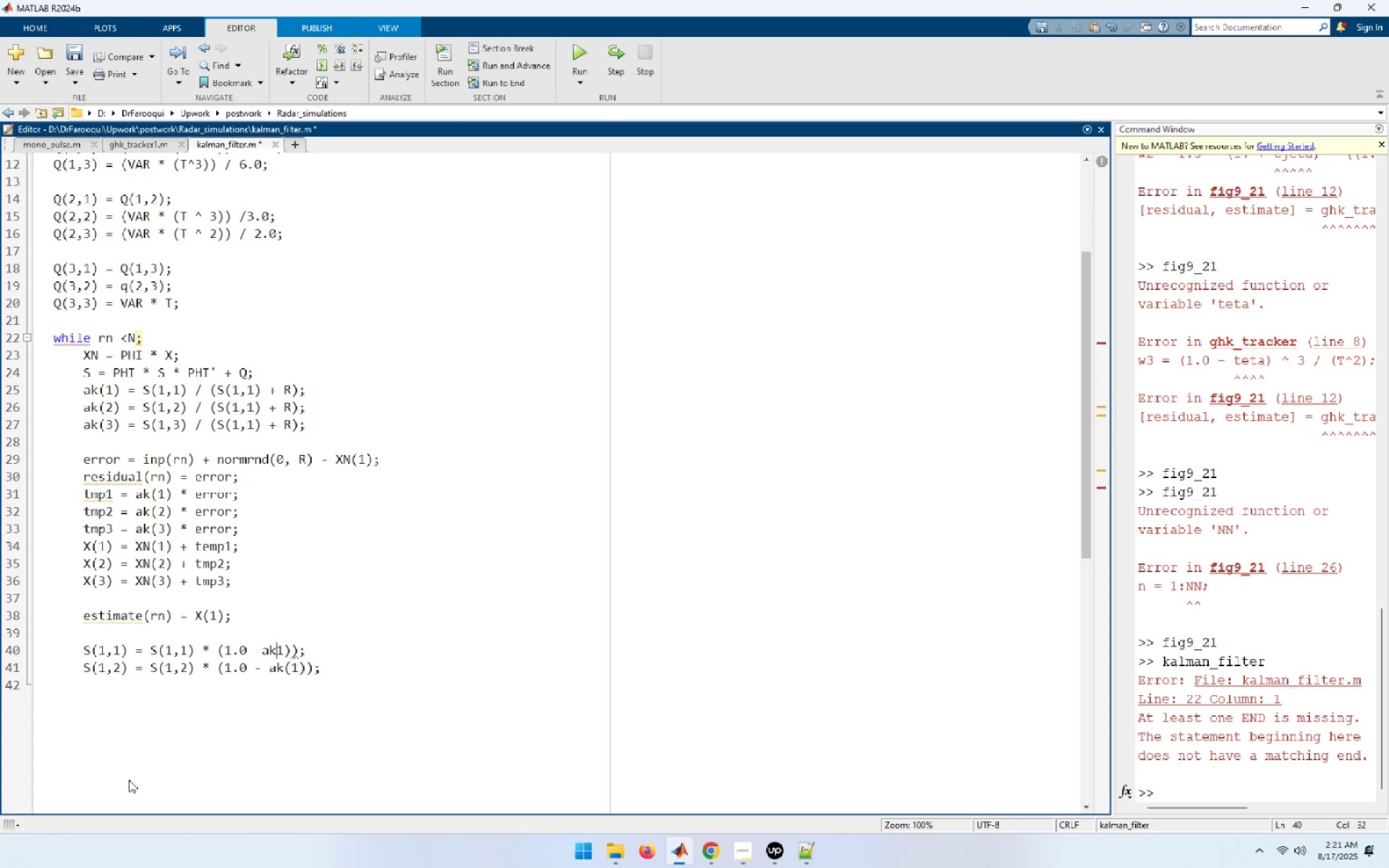 
key(Shift+9)
 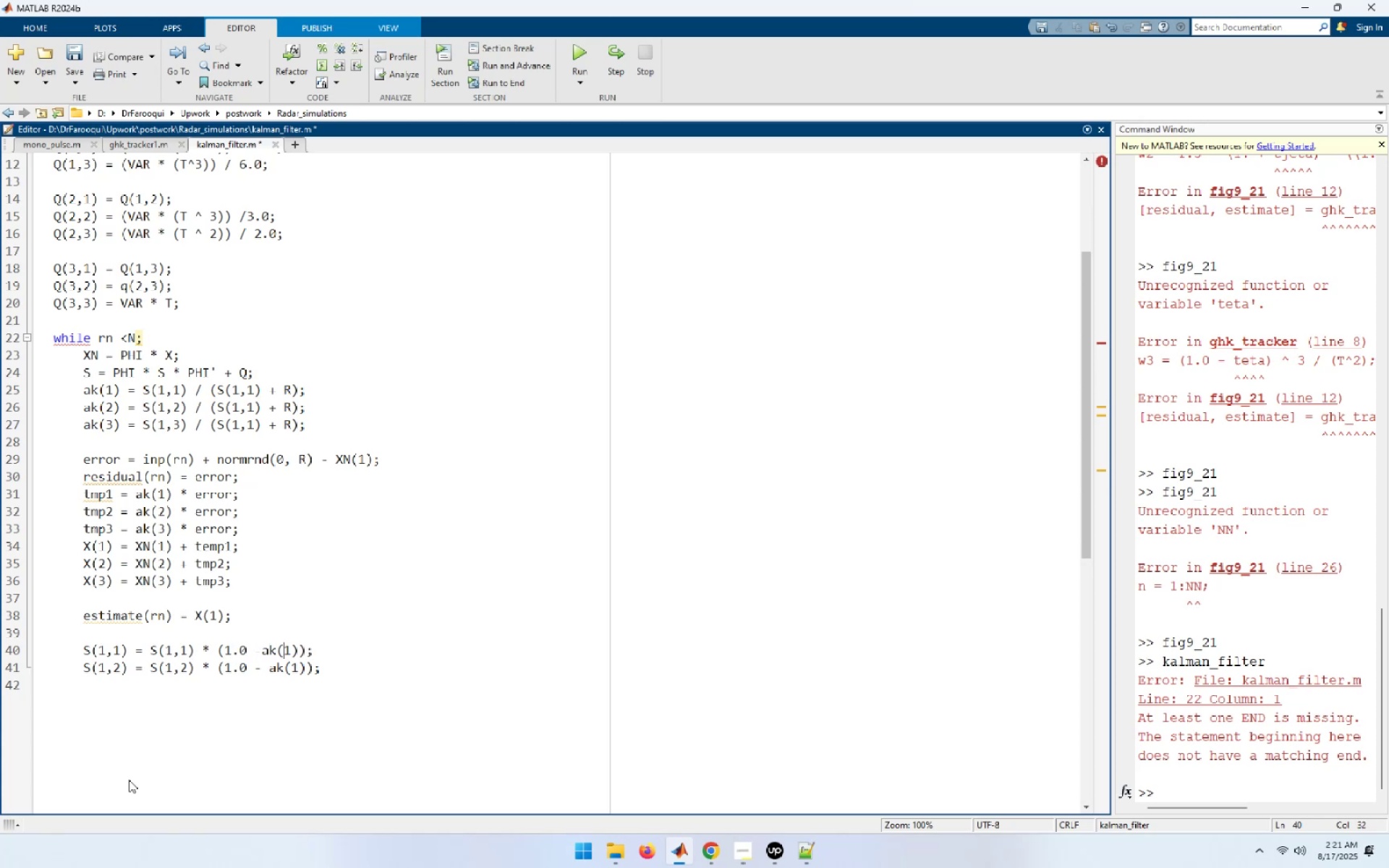 
key(ArrowDown)
 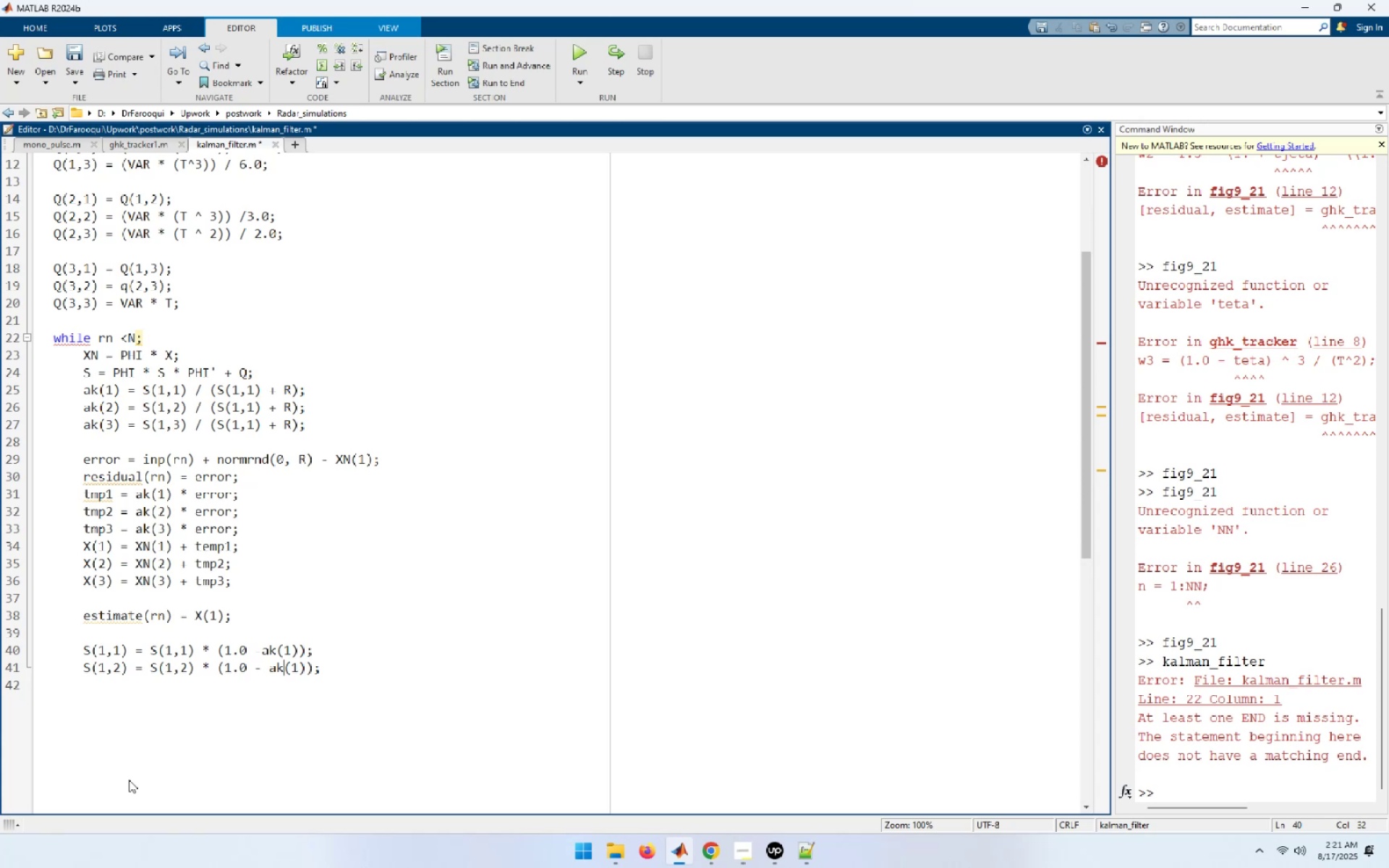 
key(ArrowLeft)
 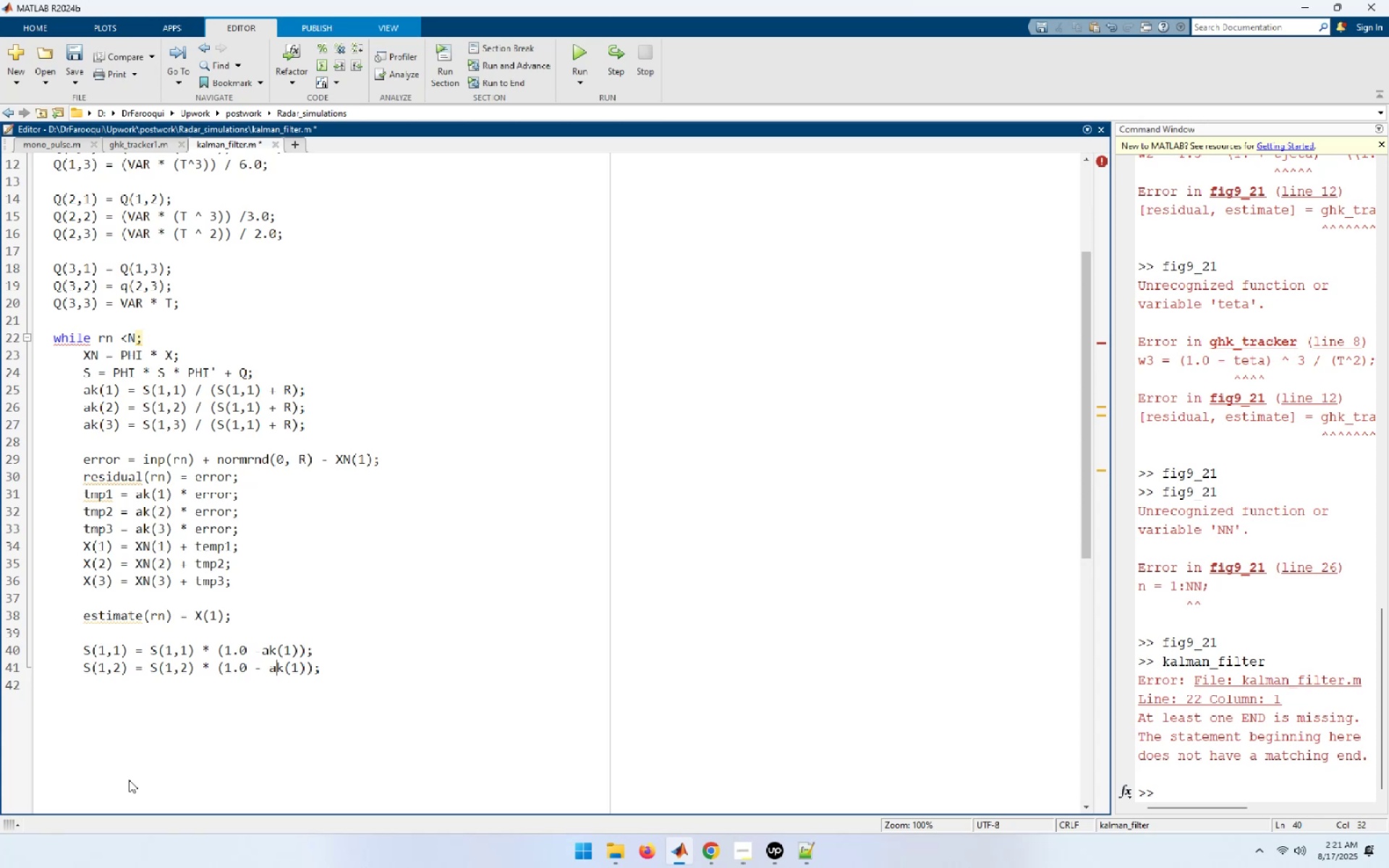 
key(ArrowLeft)
 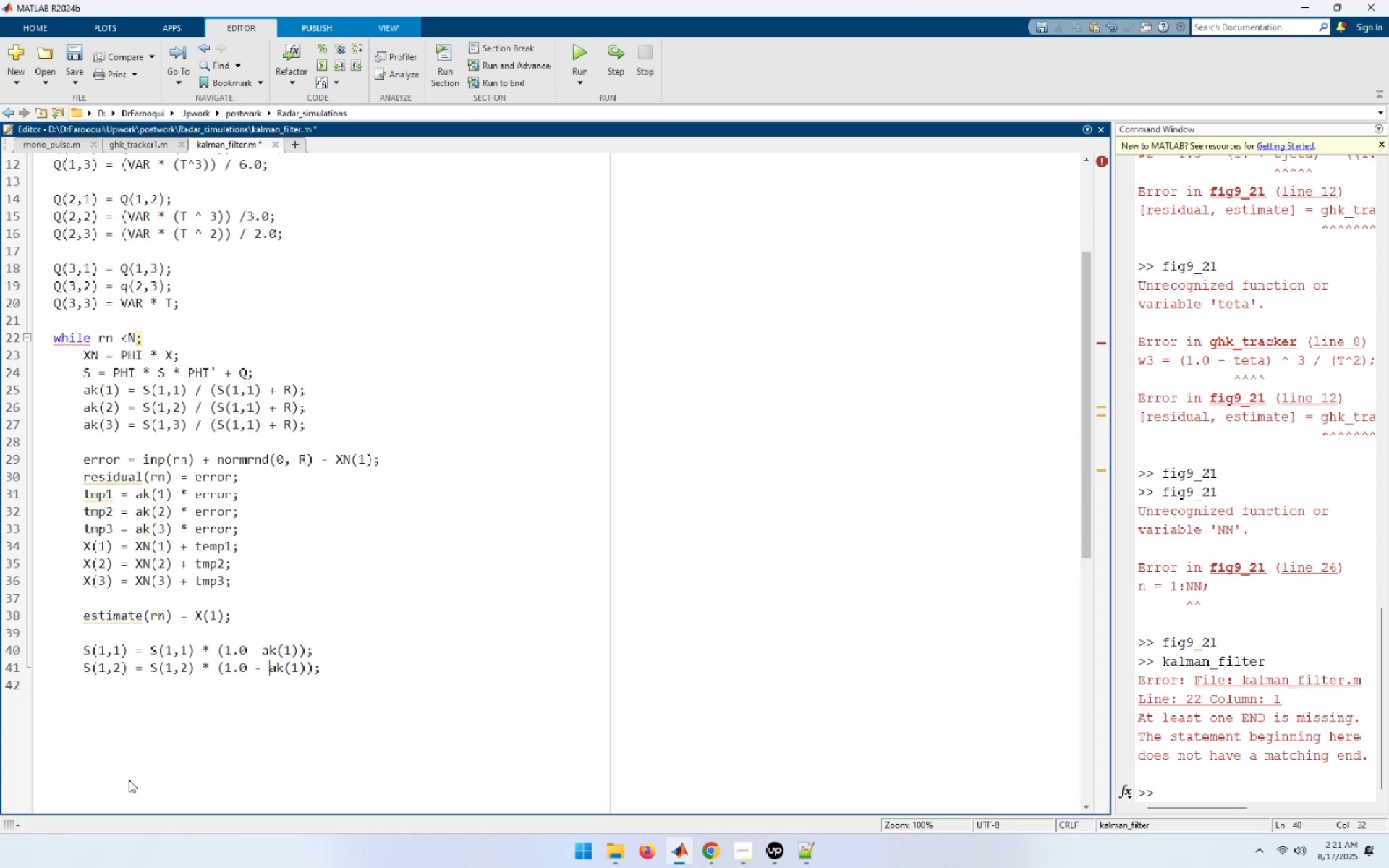 
key(ArrowLeft)
 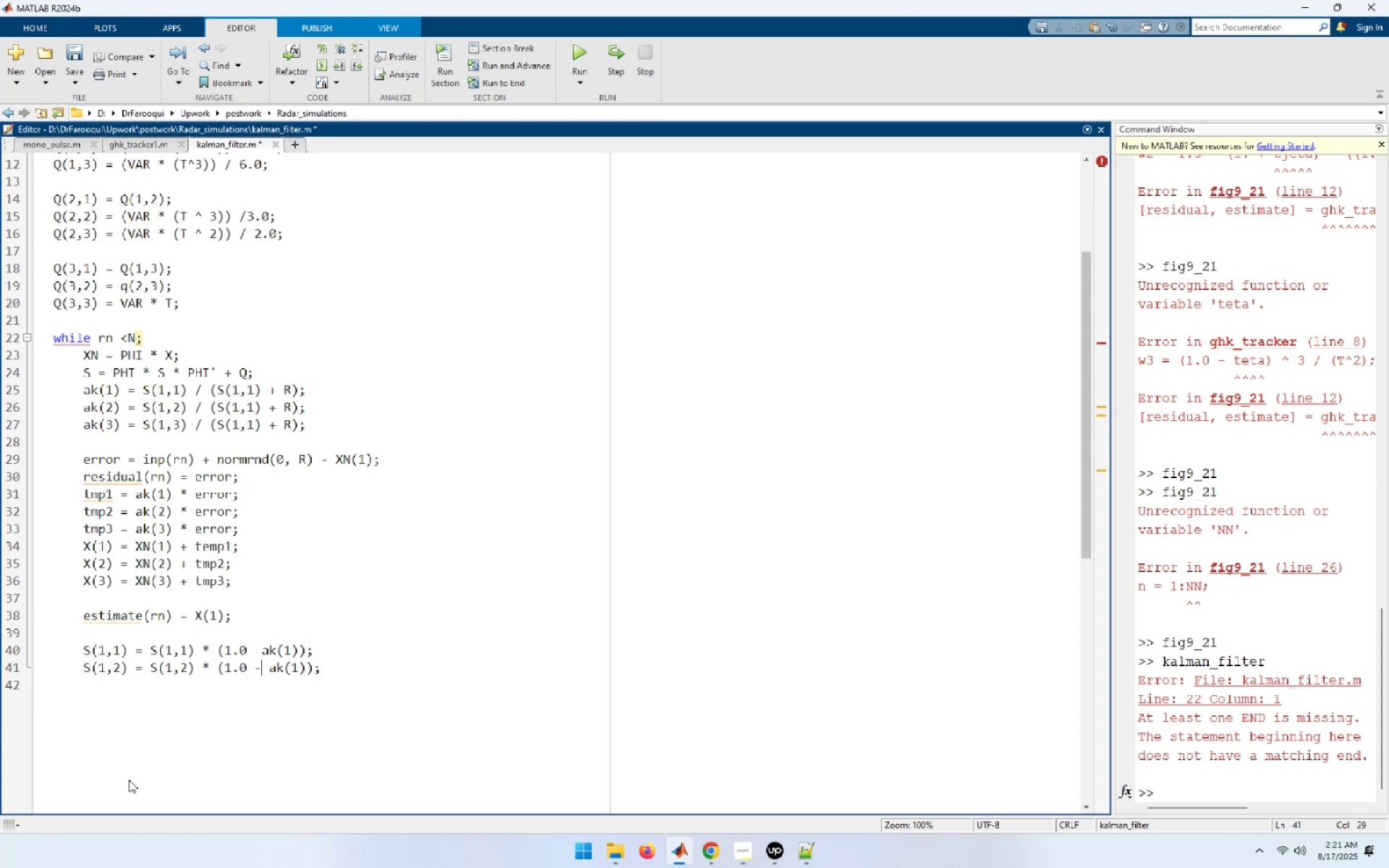 
key(ArrowUp)
 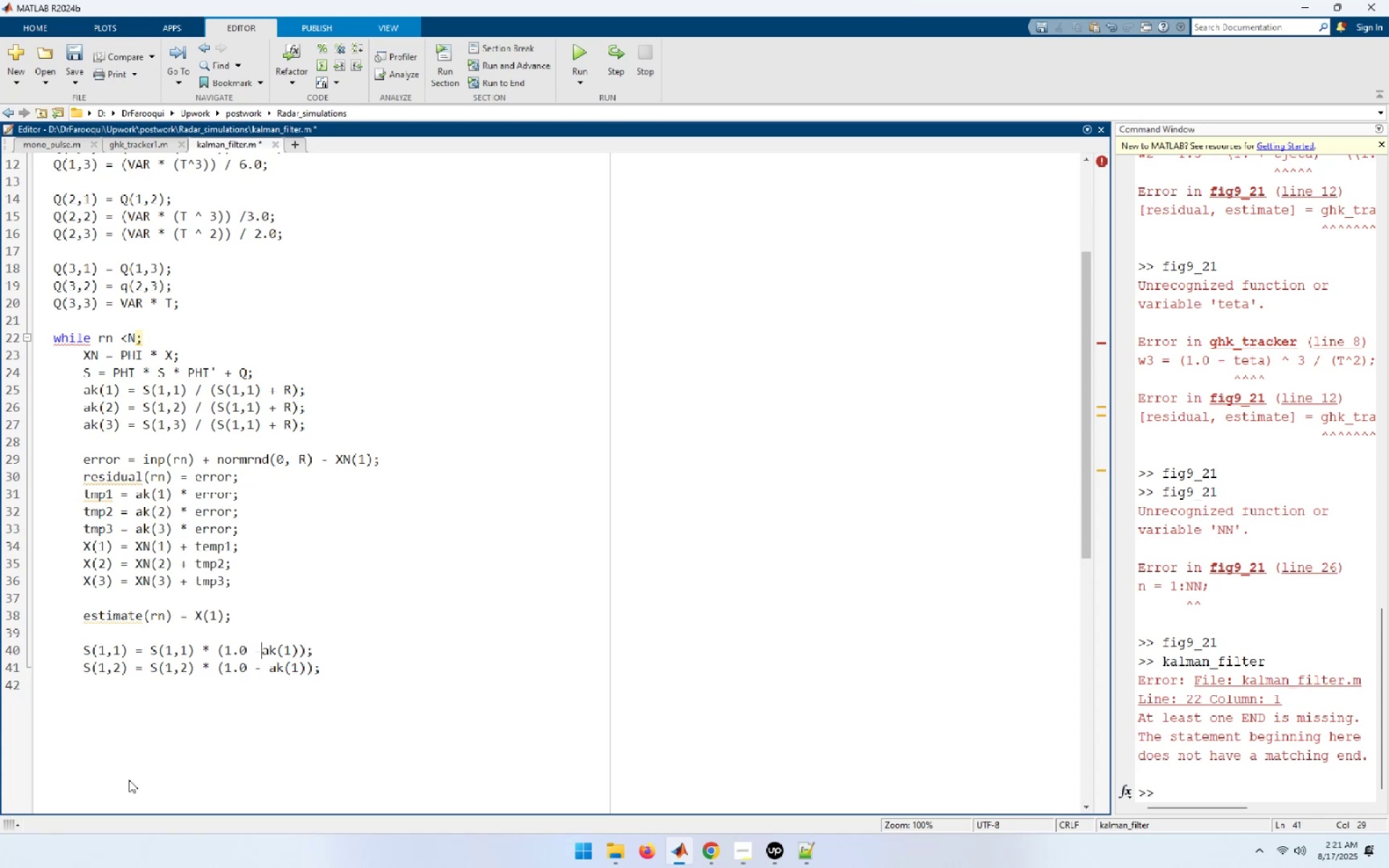 
key(Space)
 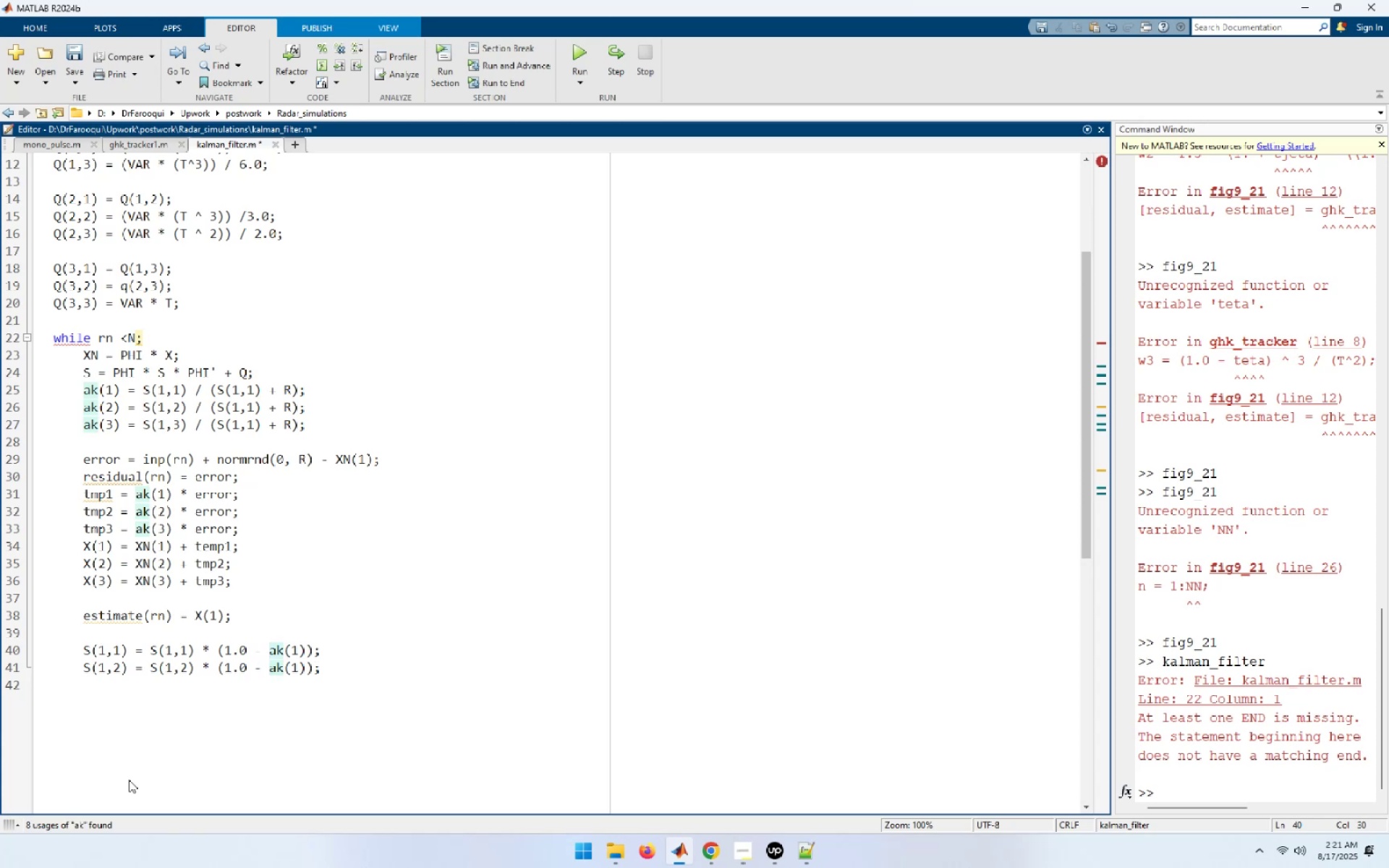 
key(ArrowDown)
 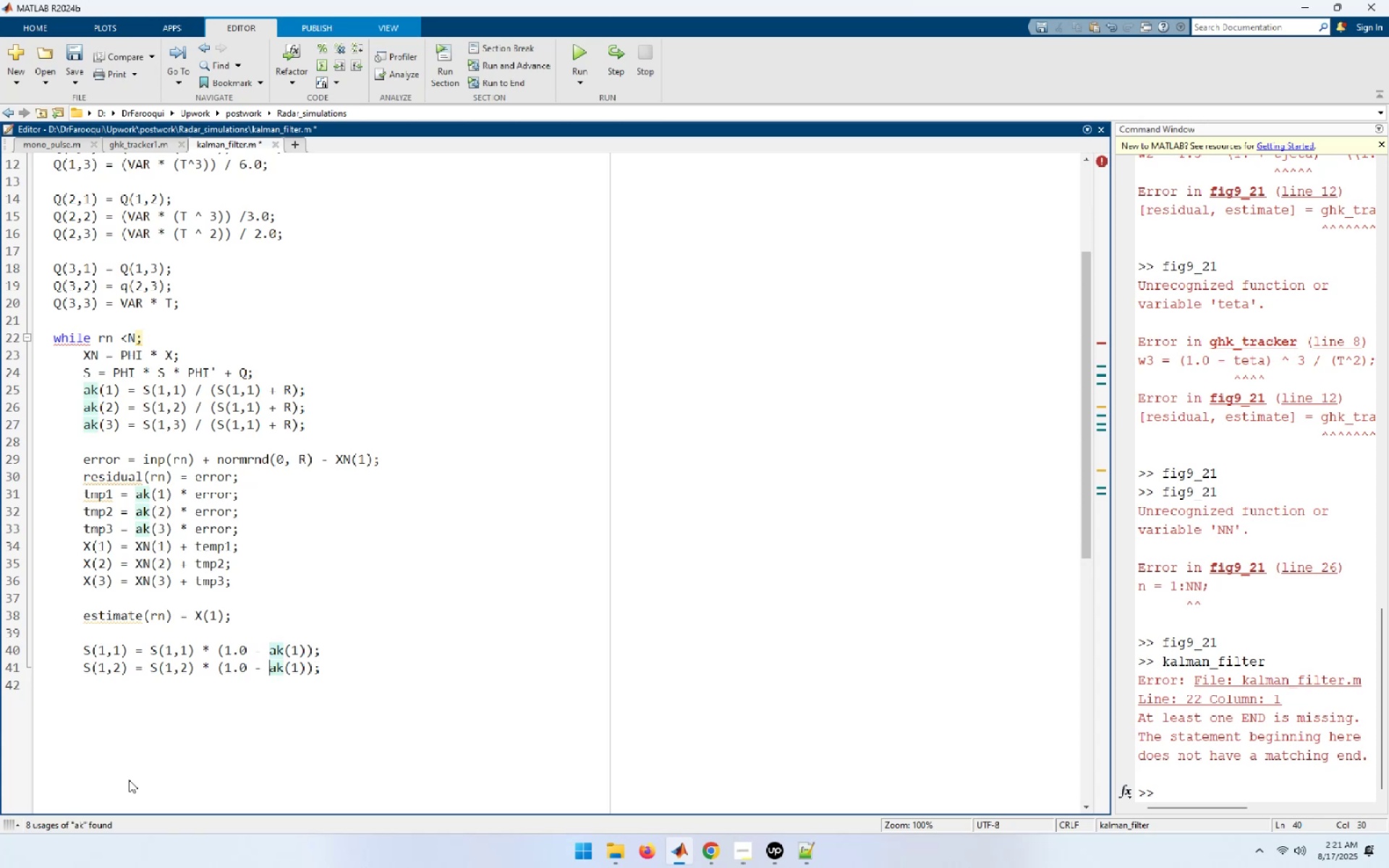 
key(ArrowDown)
 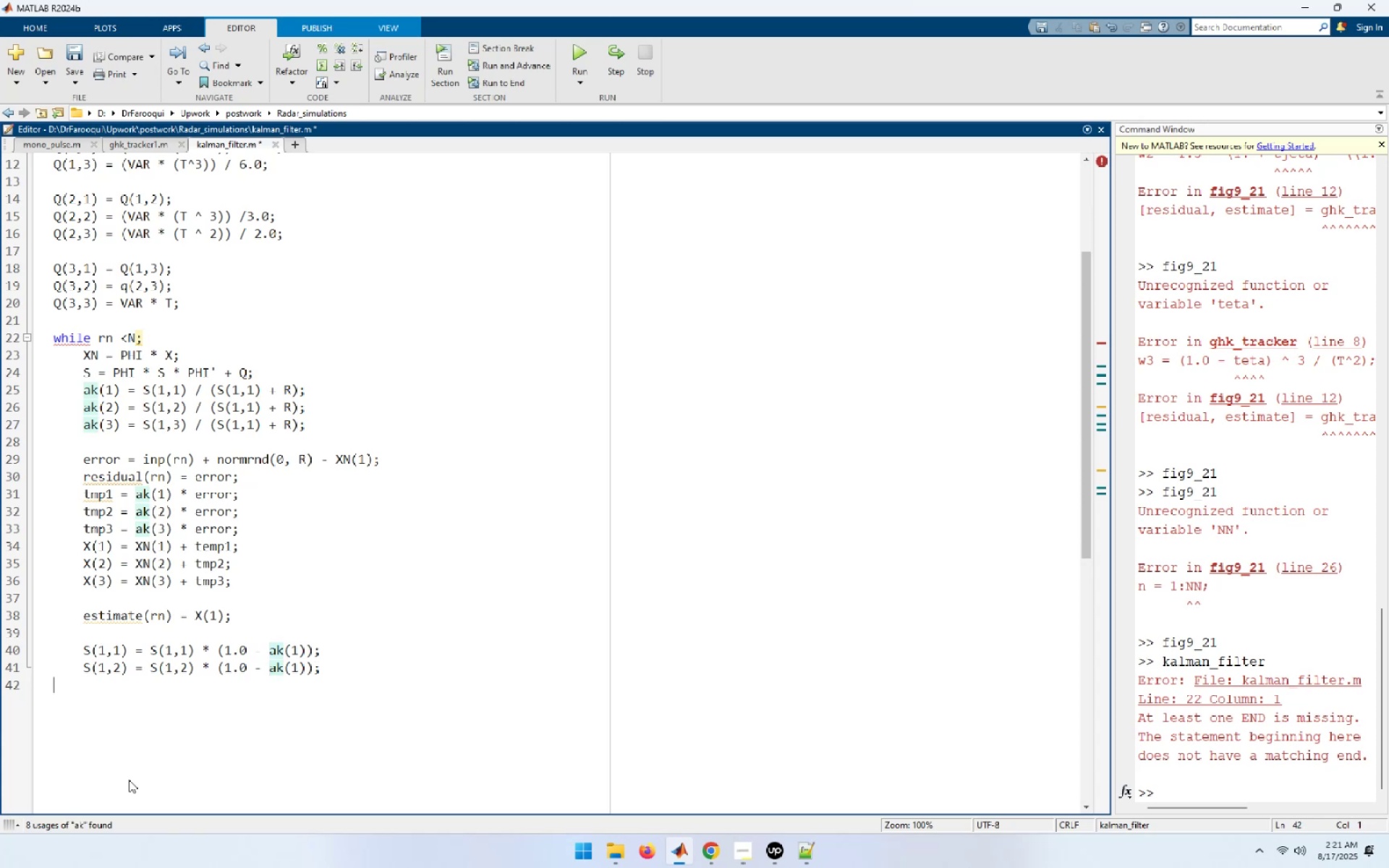 
key(ArrowUp)
 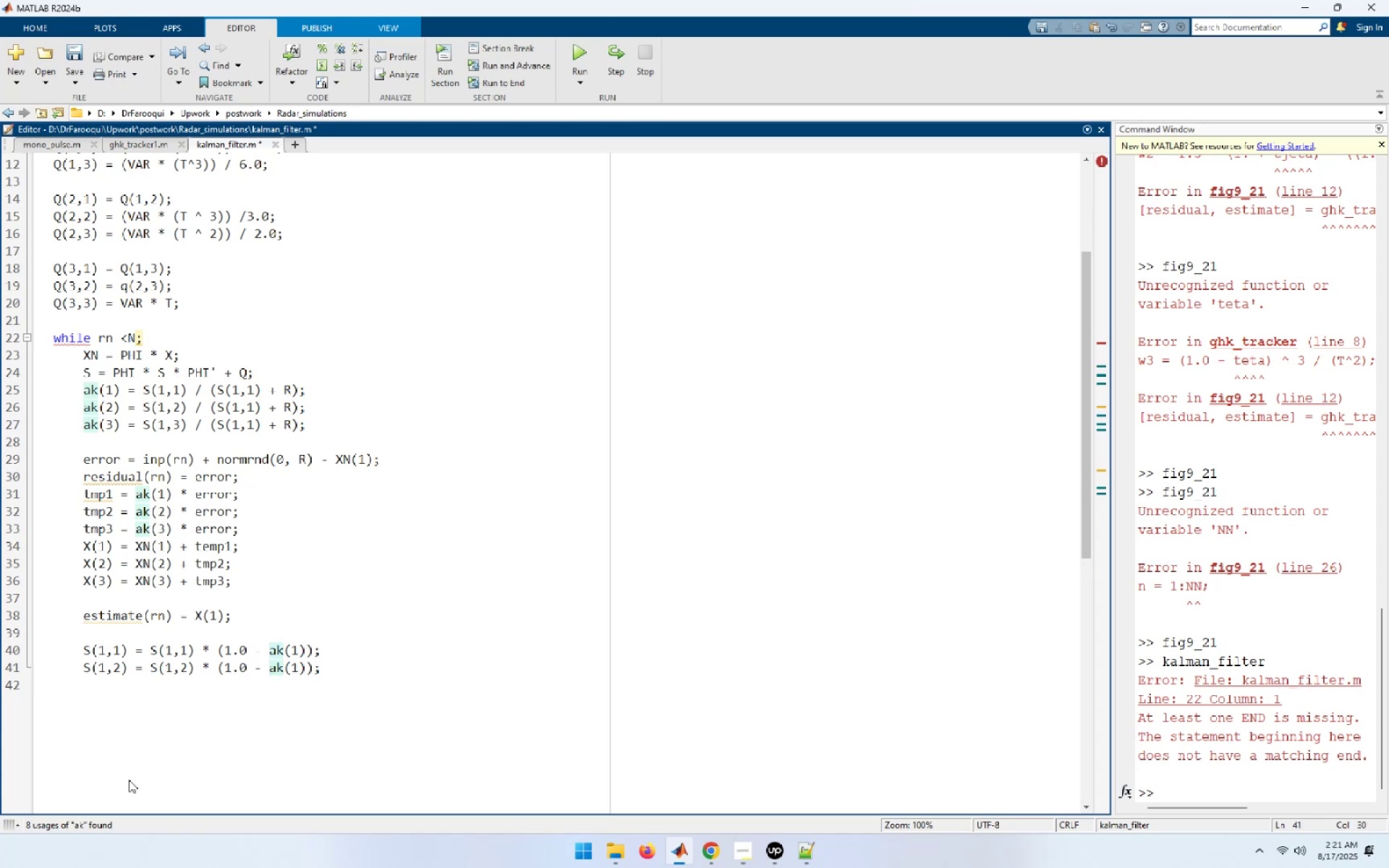 
key(End)
 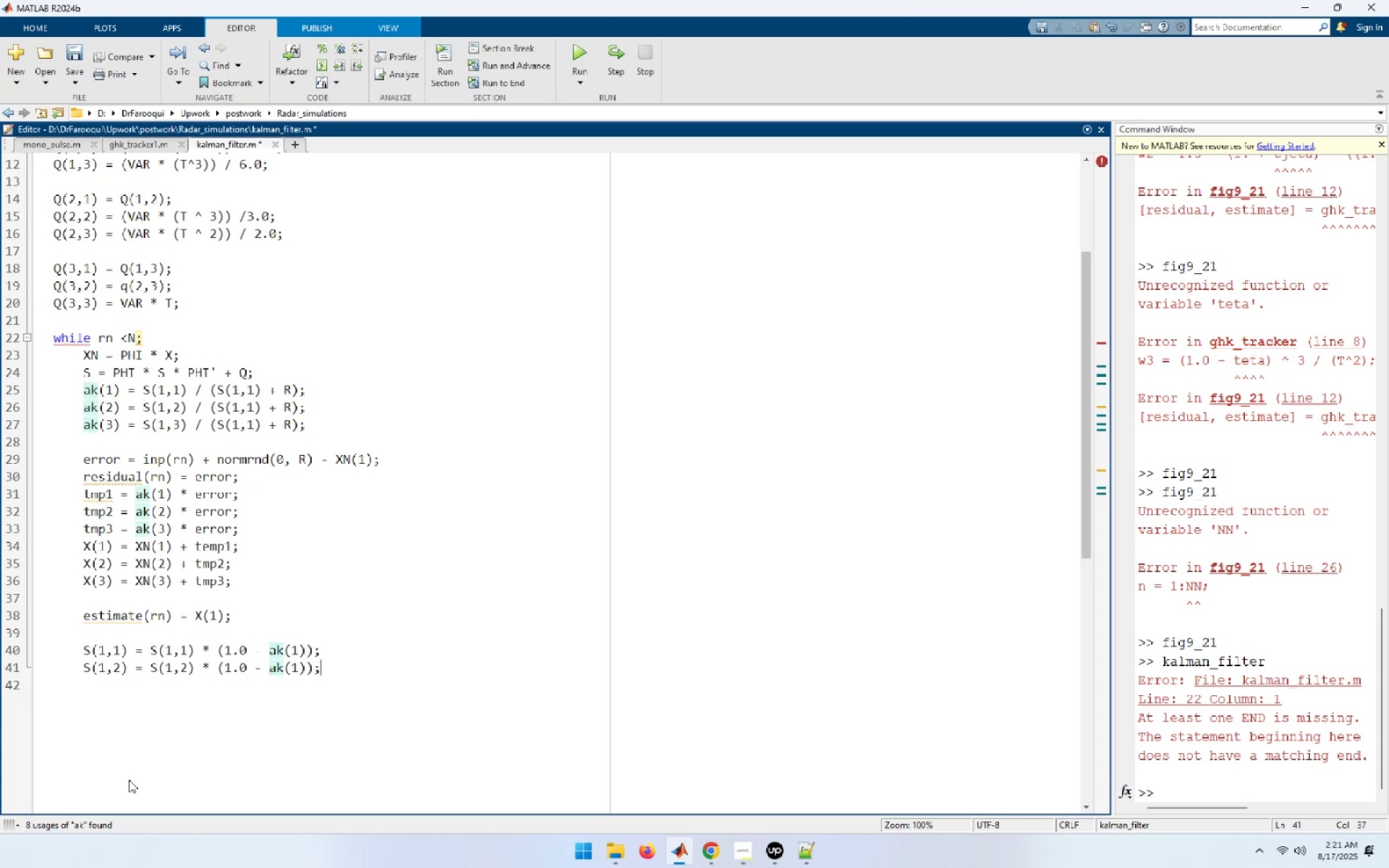 
key(Delete)
 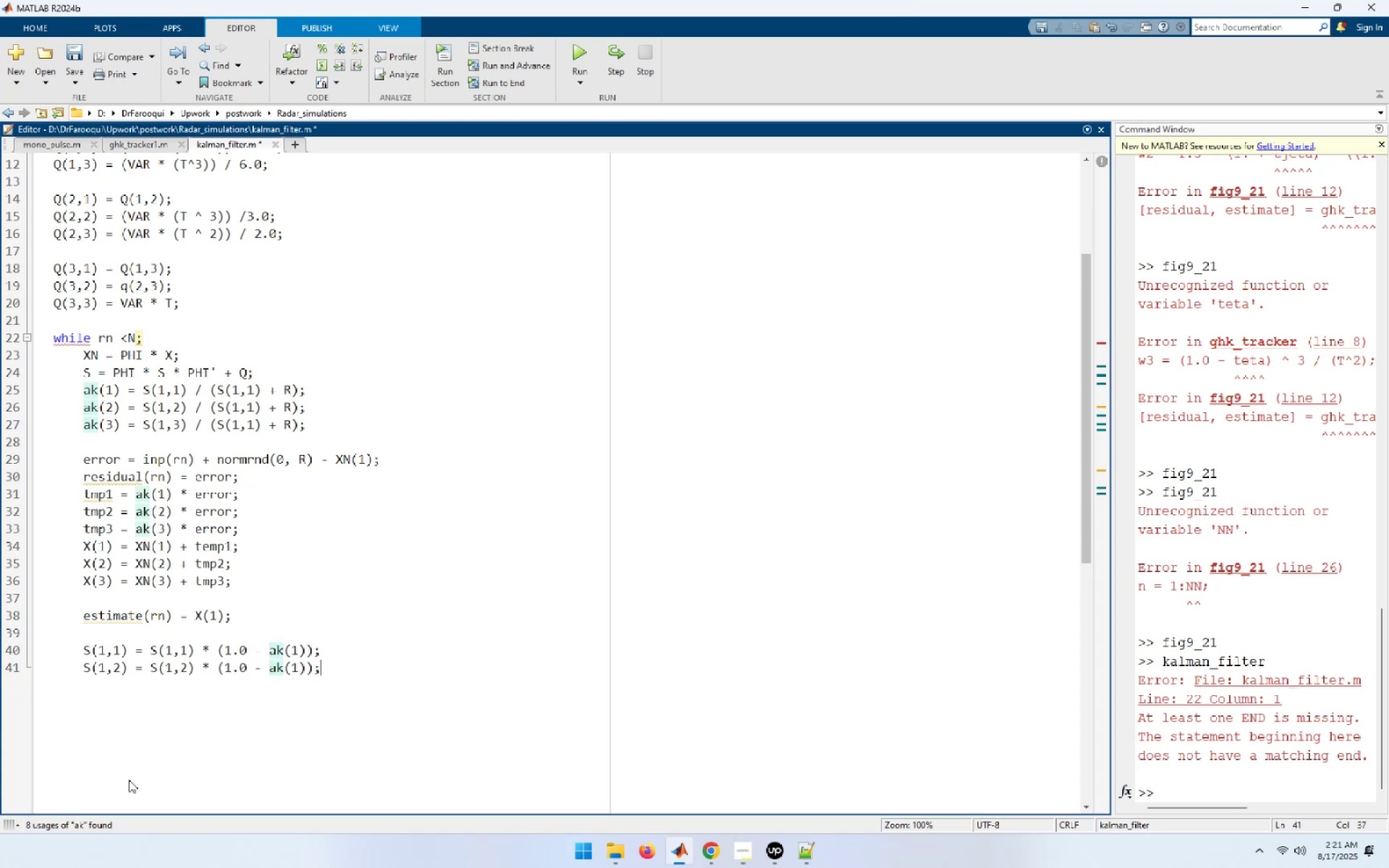 
key(Enter)
 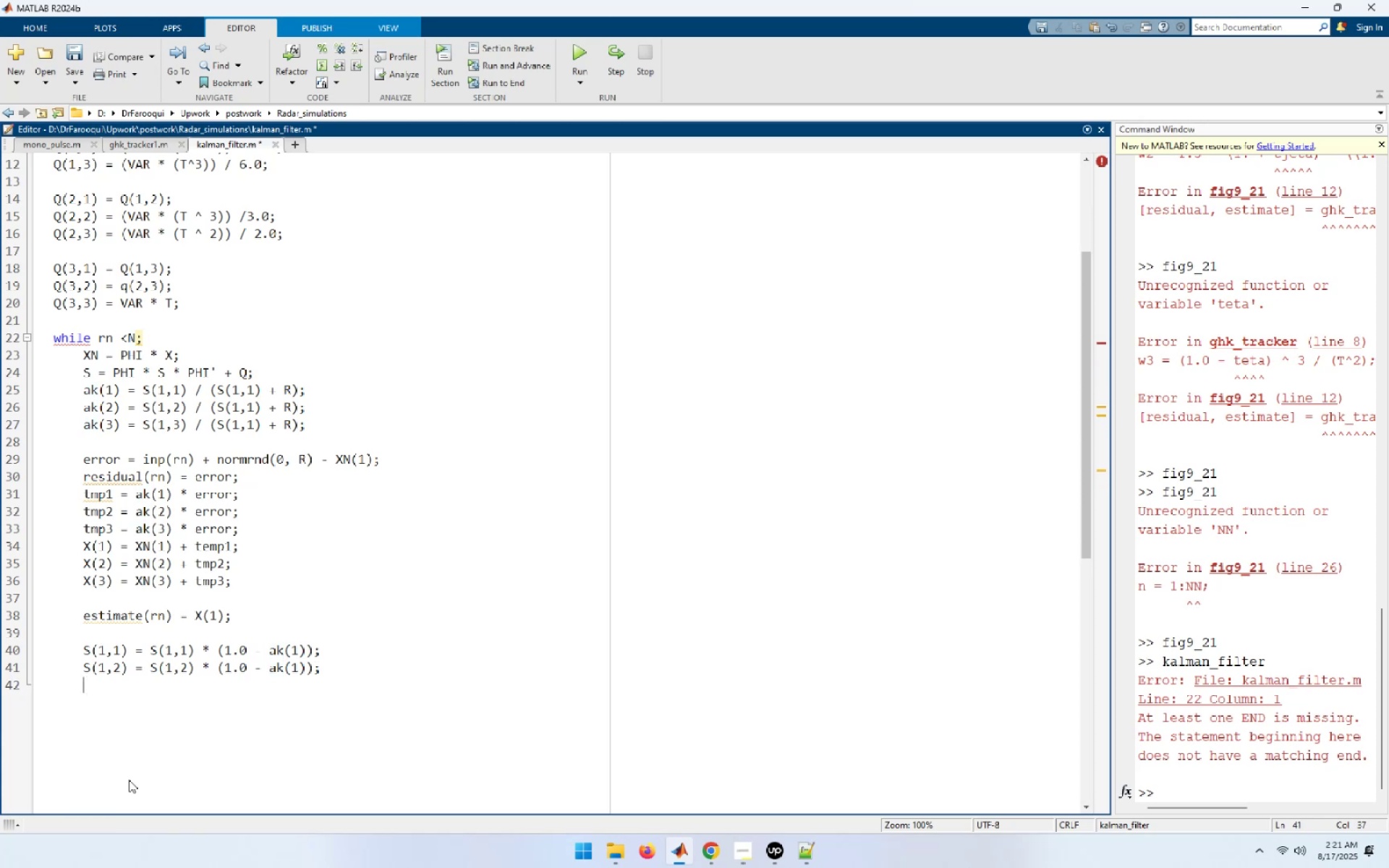 
type(S(1,3) = S(1,3) * (1.0 -ak(1));)
 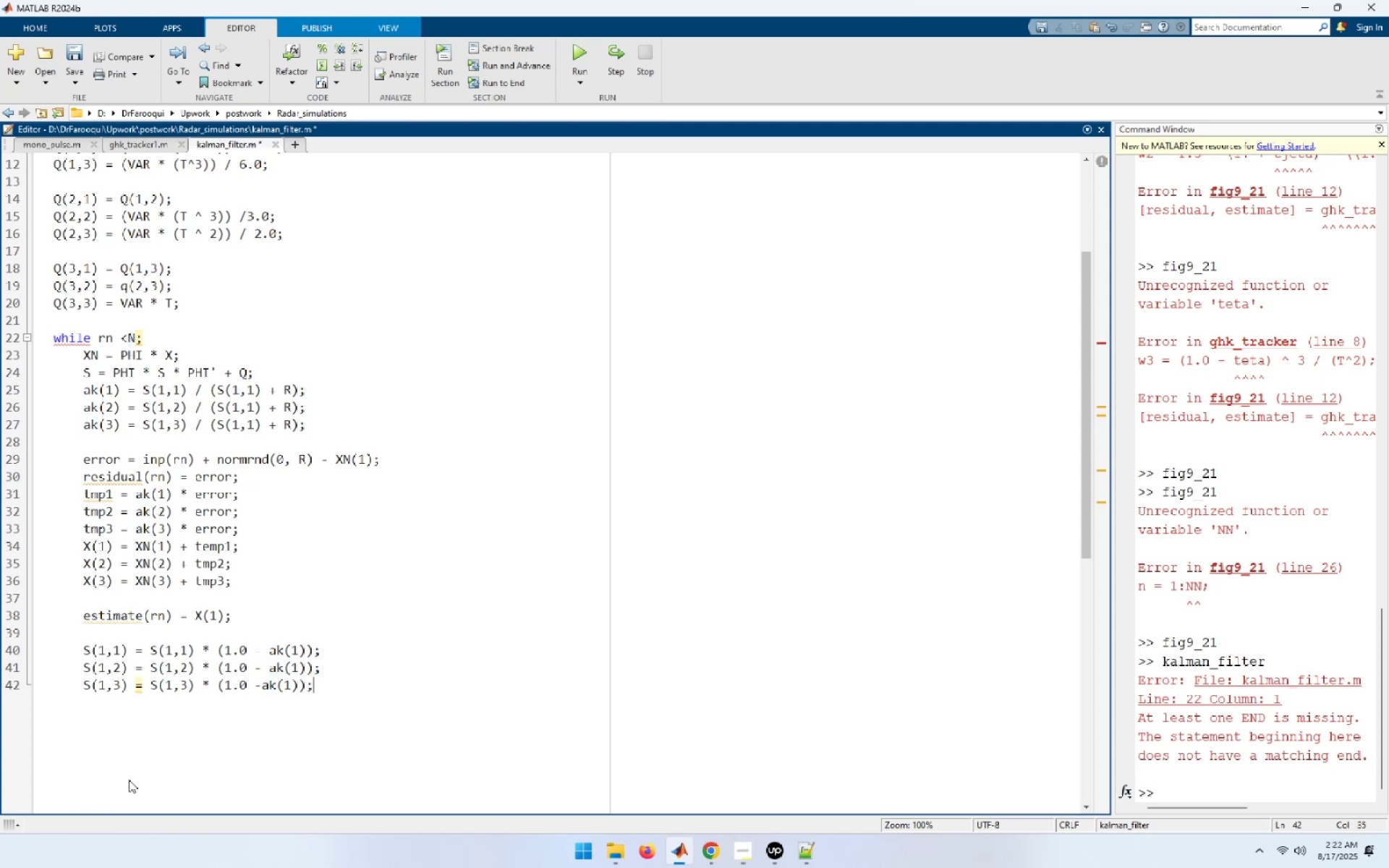 
key(Enter)
 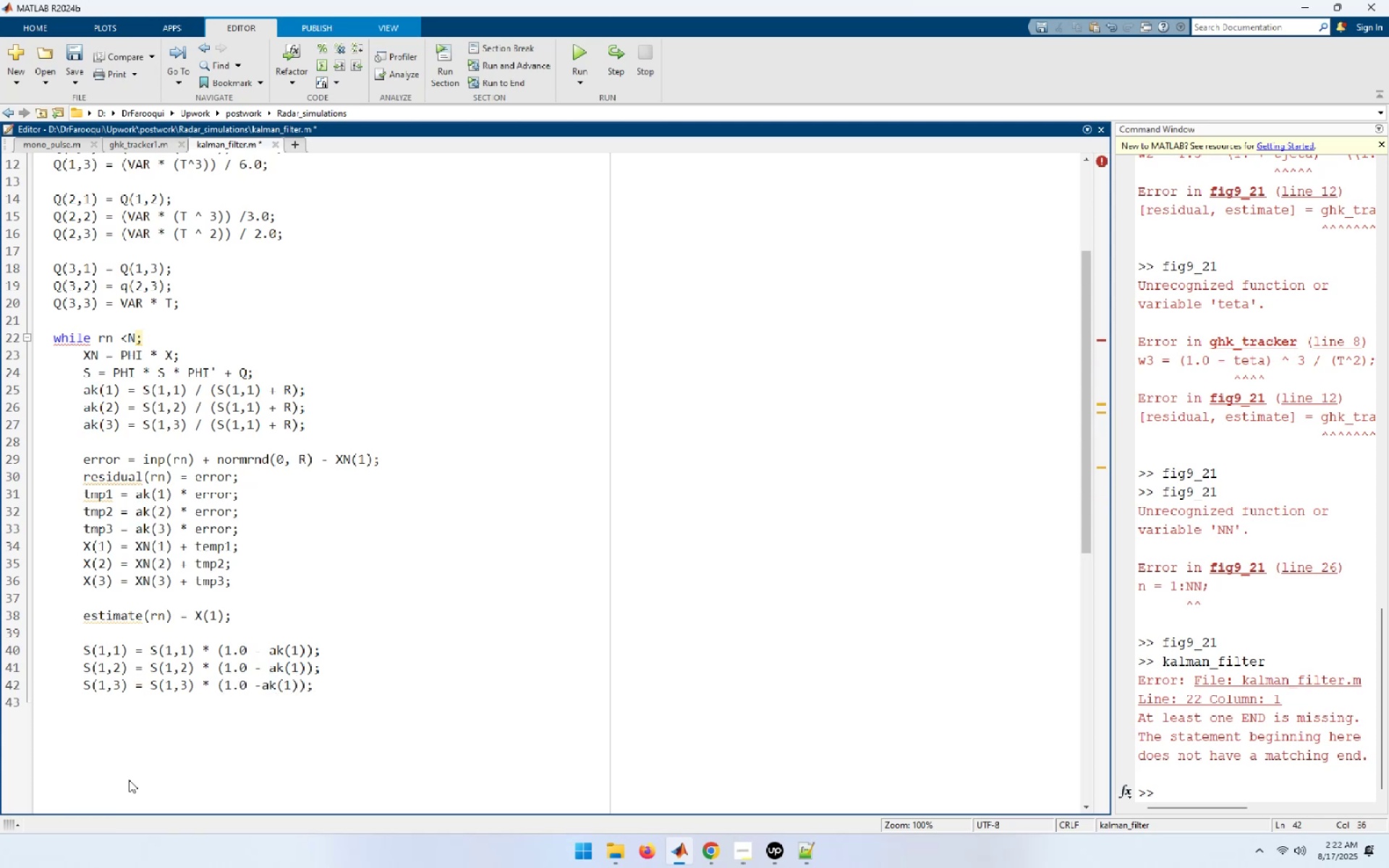 
key(ArrowUp)
 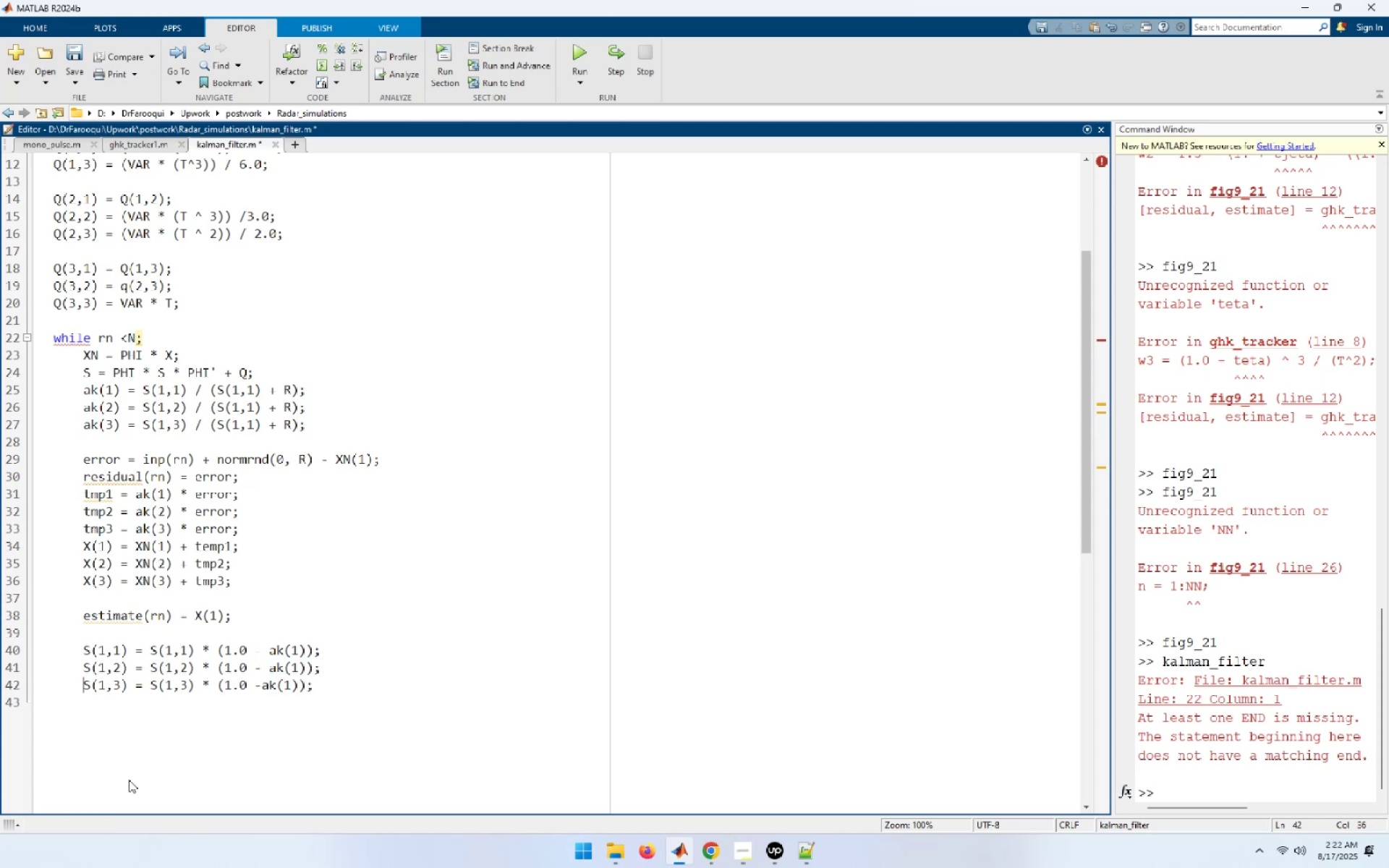 
key(End)
 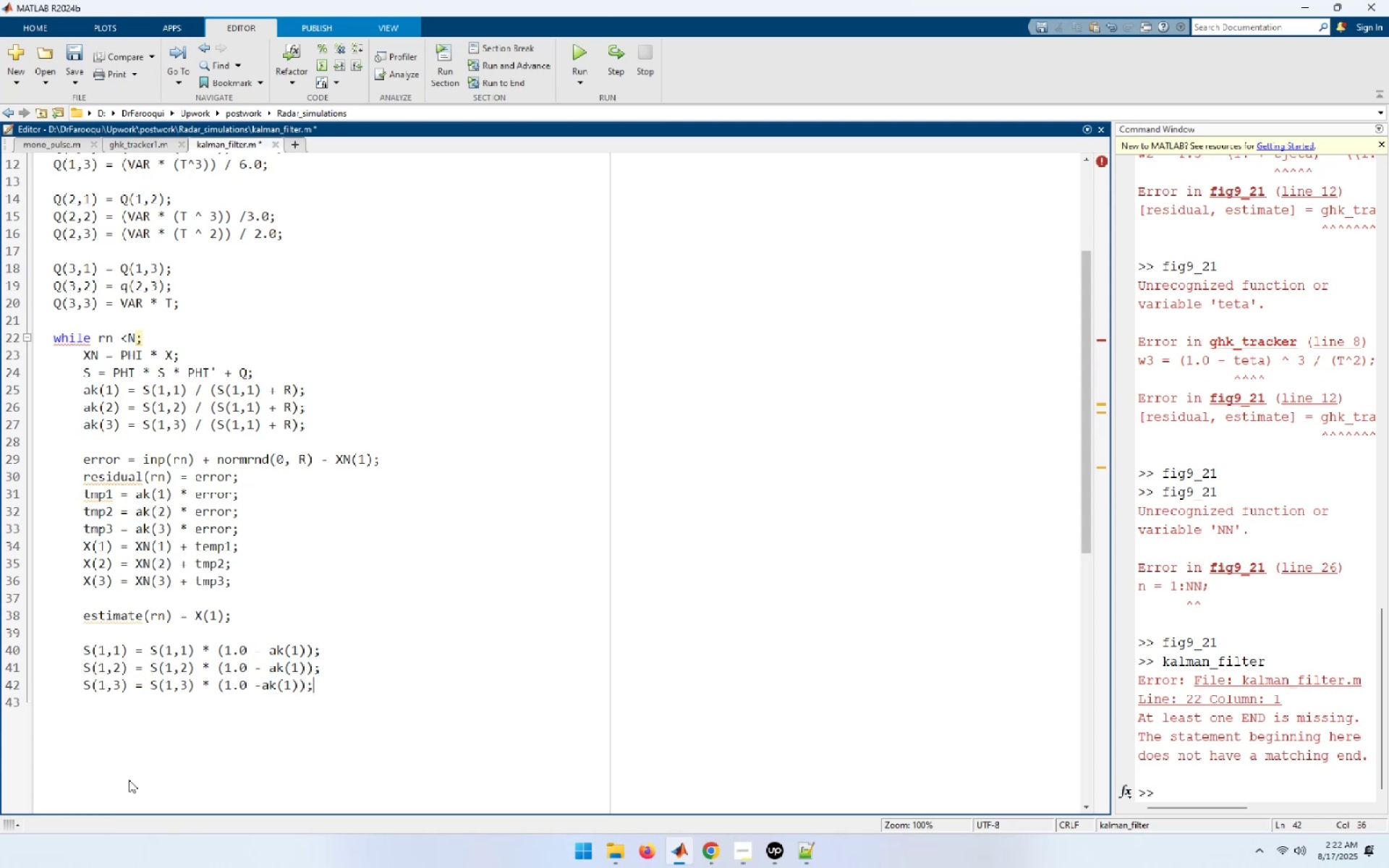 
key(Control+ArrowLeft)
 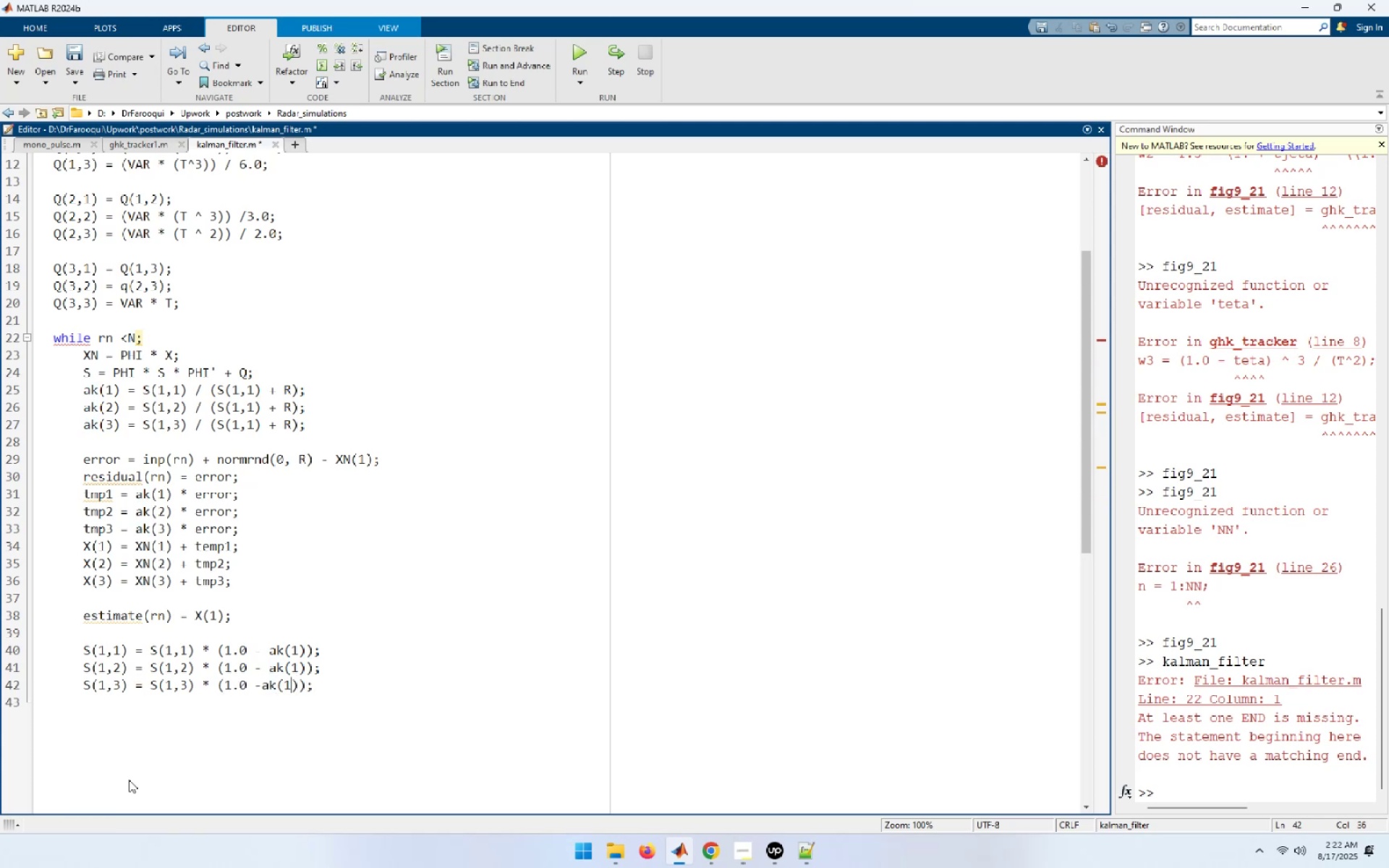 
key(Control+ArrowLeft)
 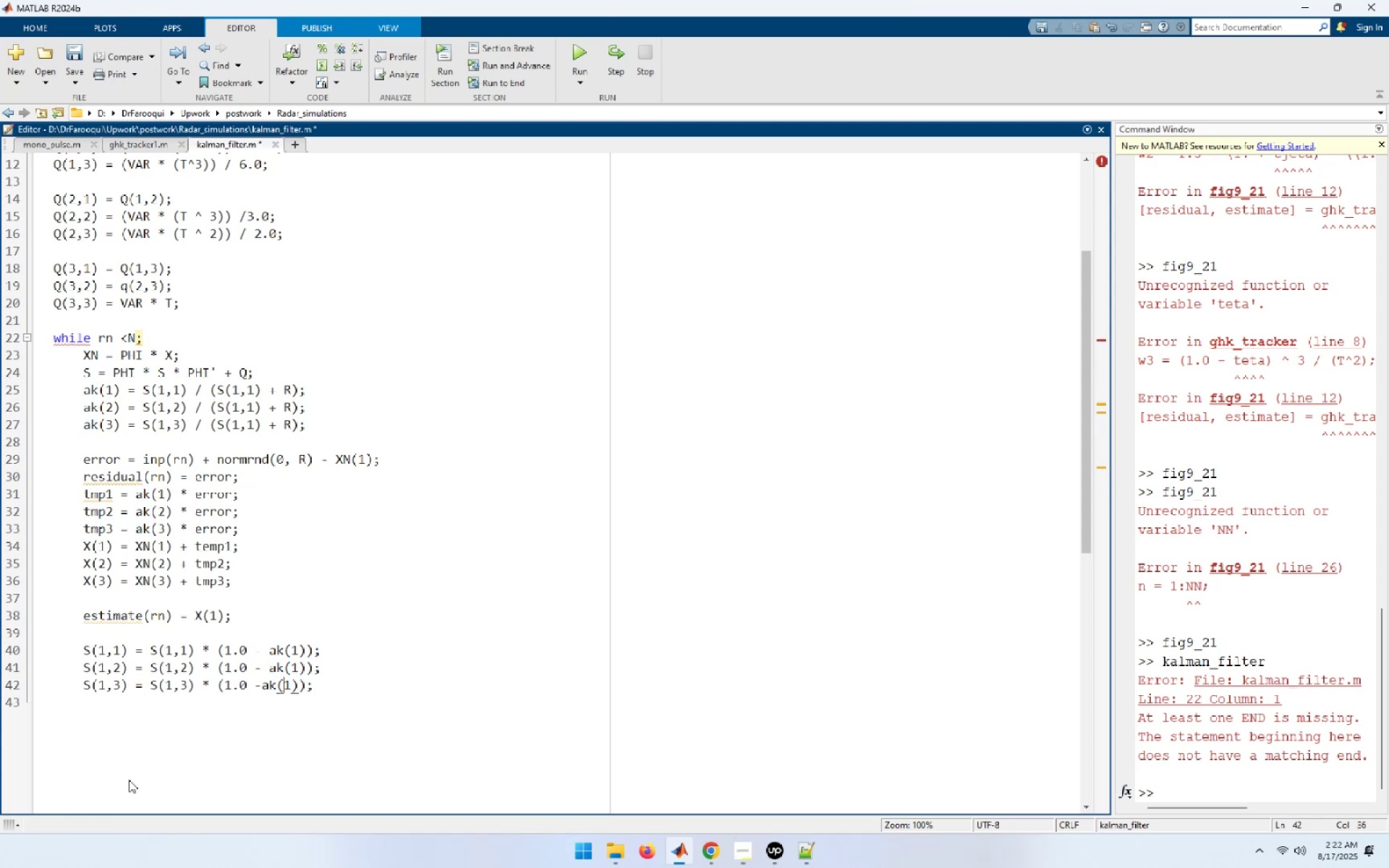 
key(ArrowLeft)
 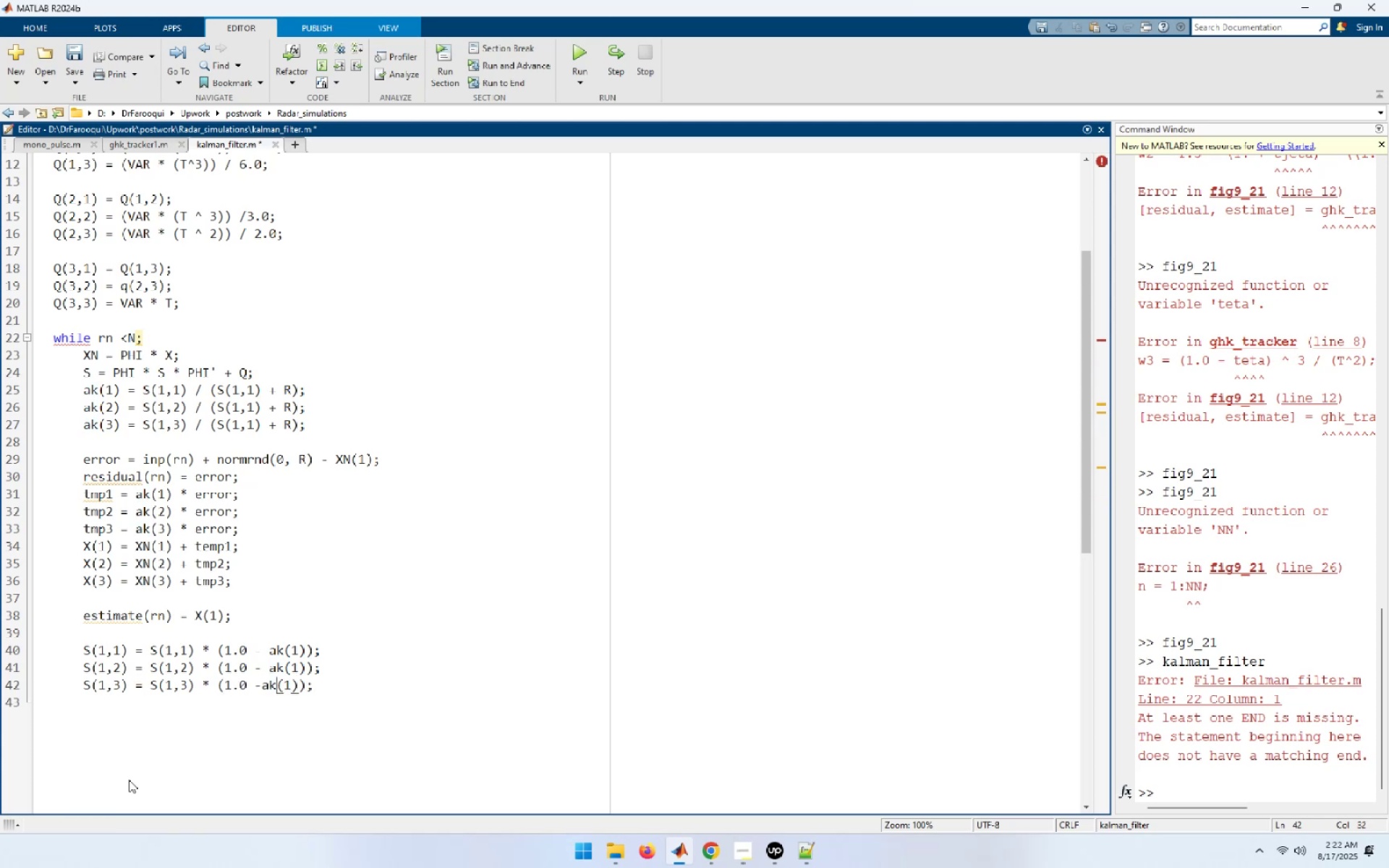 
key(ArrowLeft)
 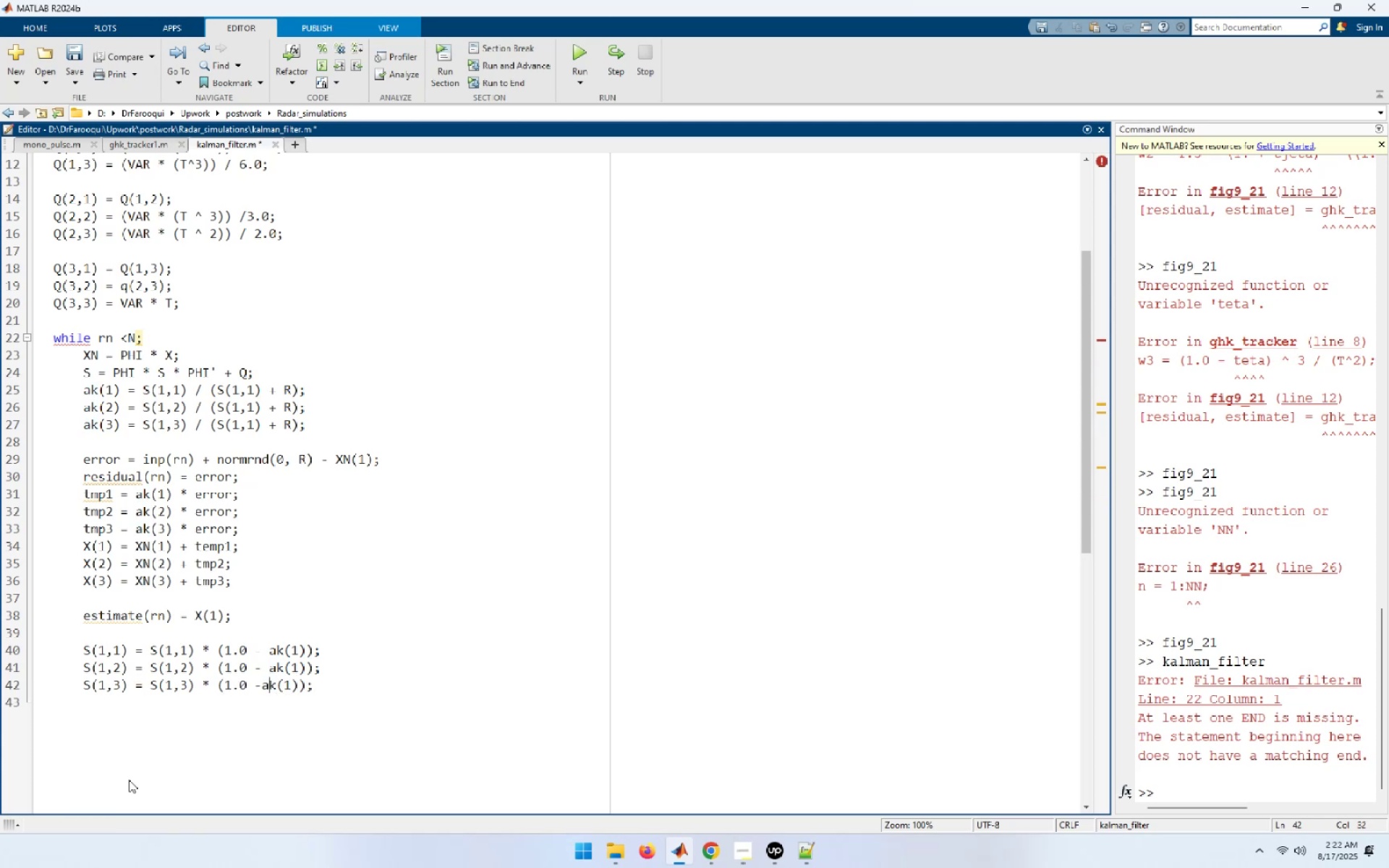 
key(ArrowLeft)
 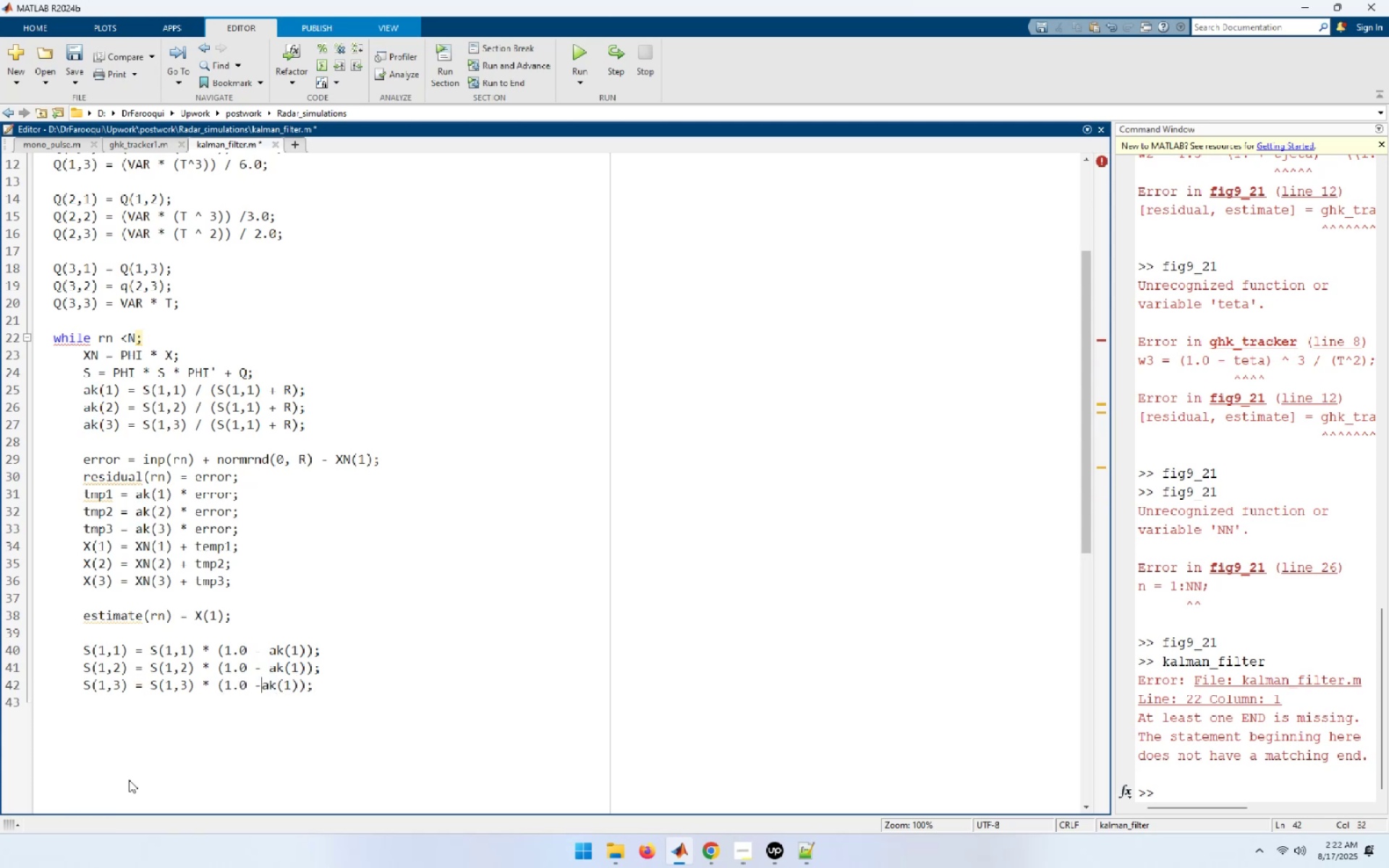 
key(Space)
 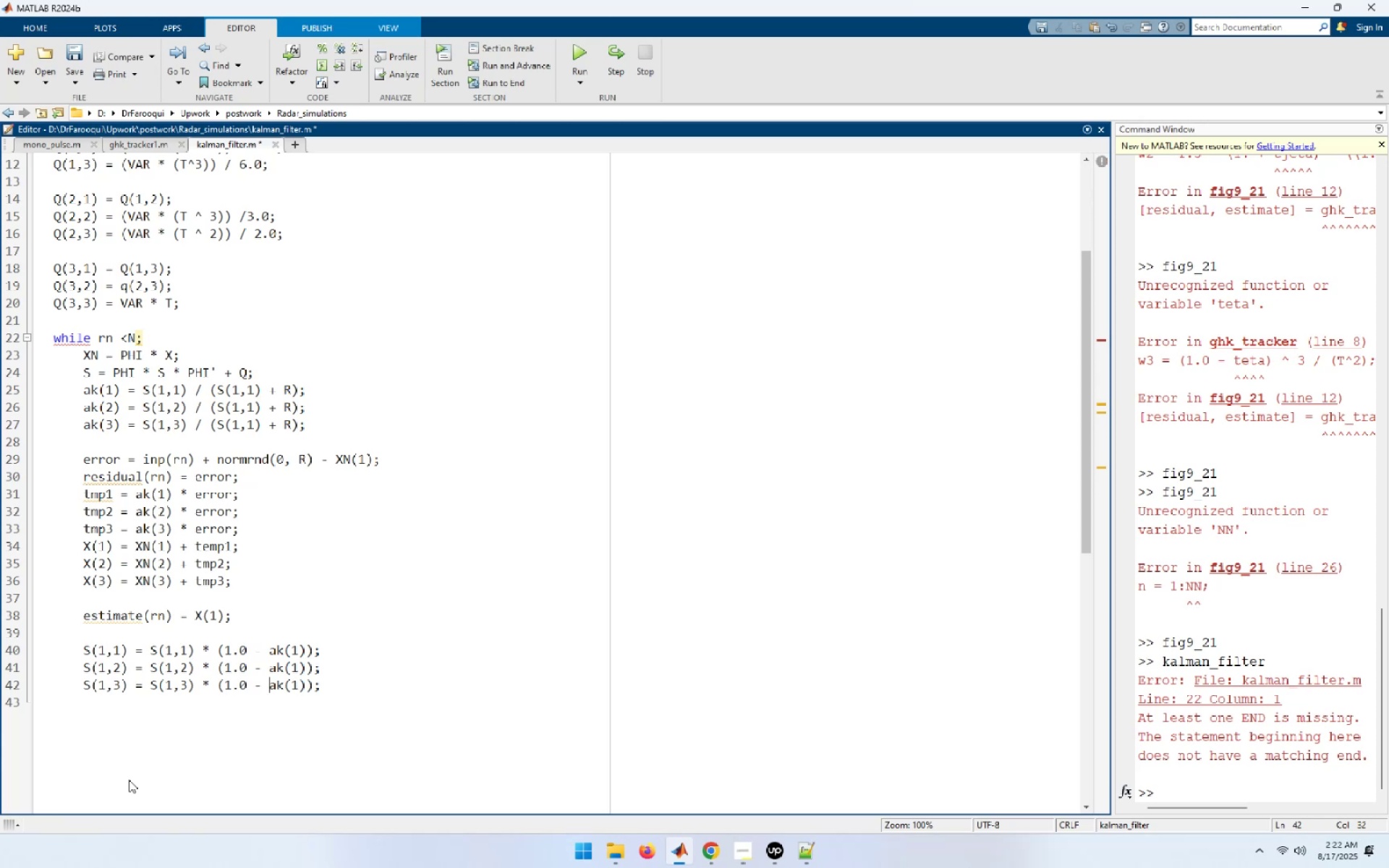 
key(ArrowDown)
 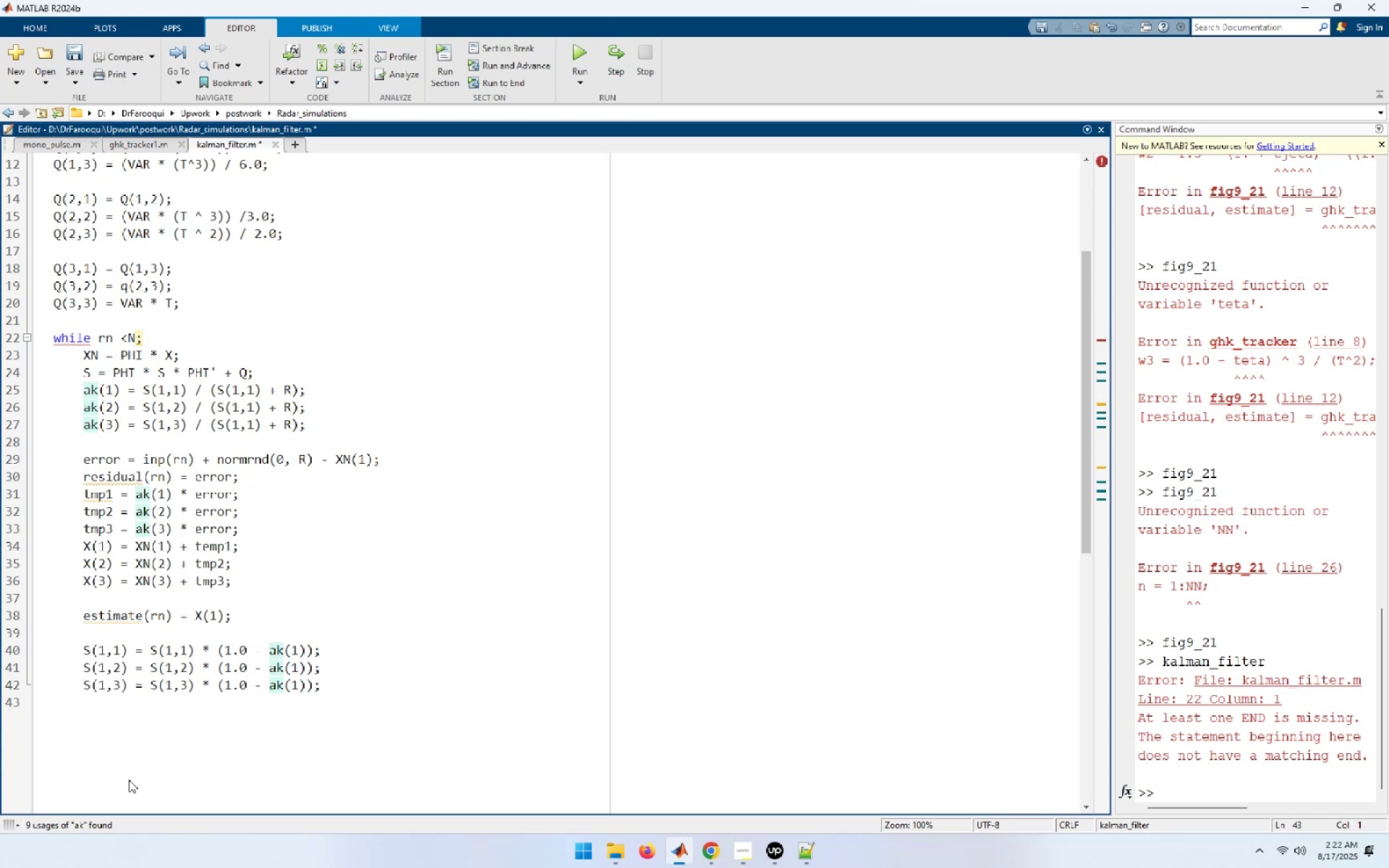 
key(ArrowUp)
 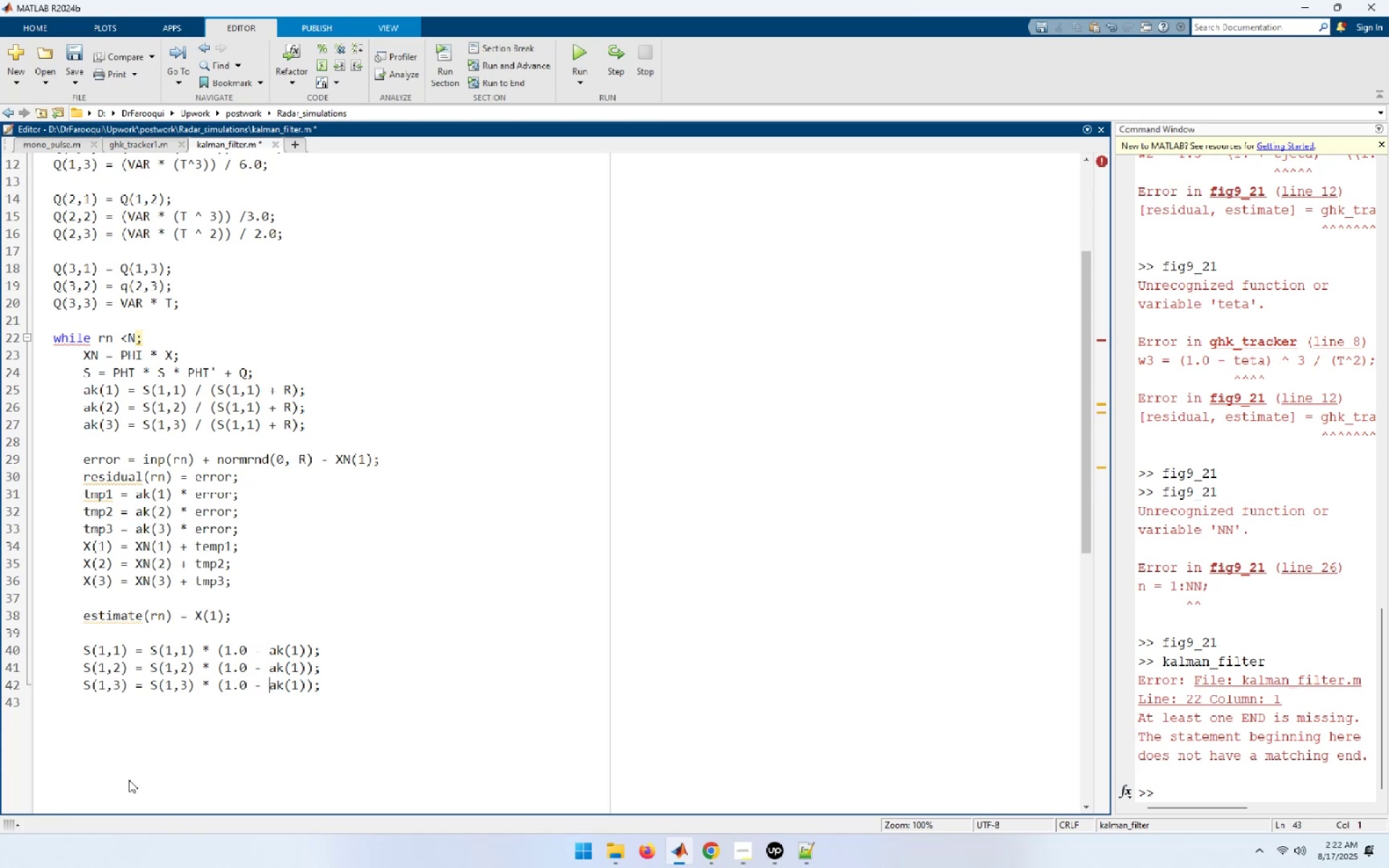 
key(End)
 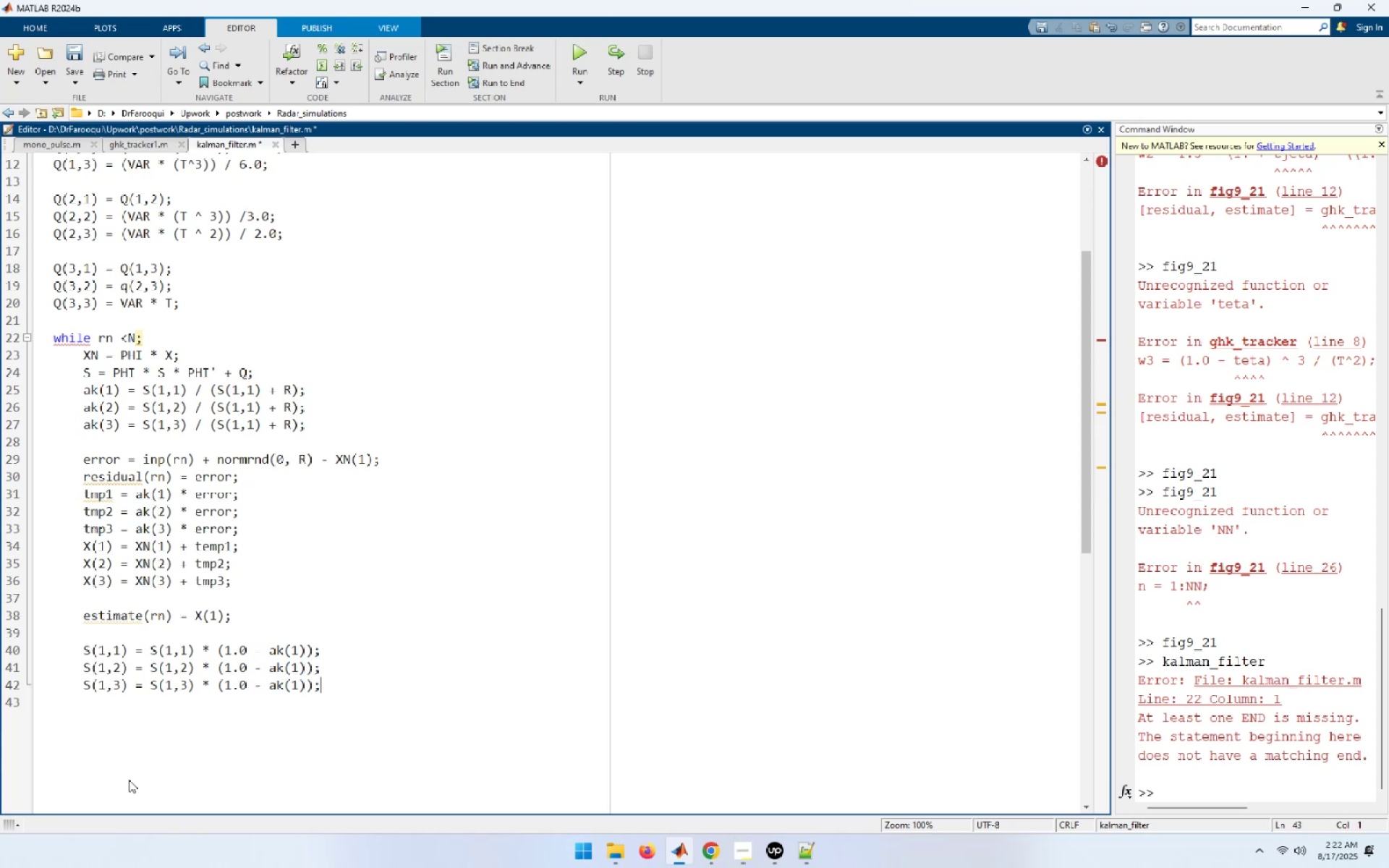 
key(Enter)
 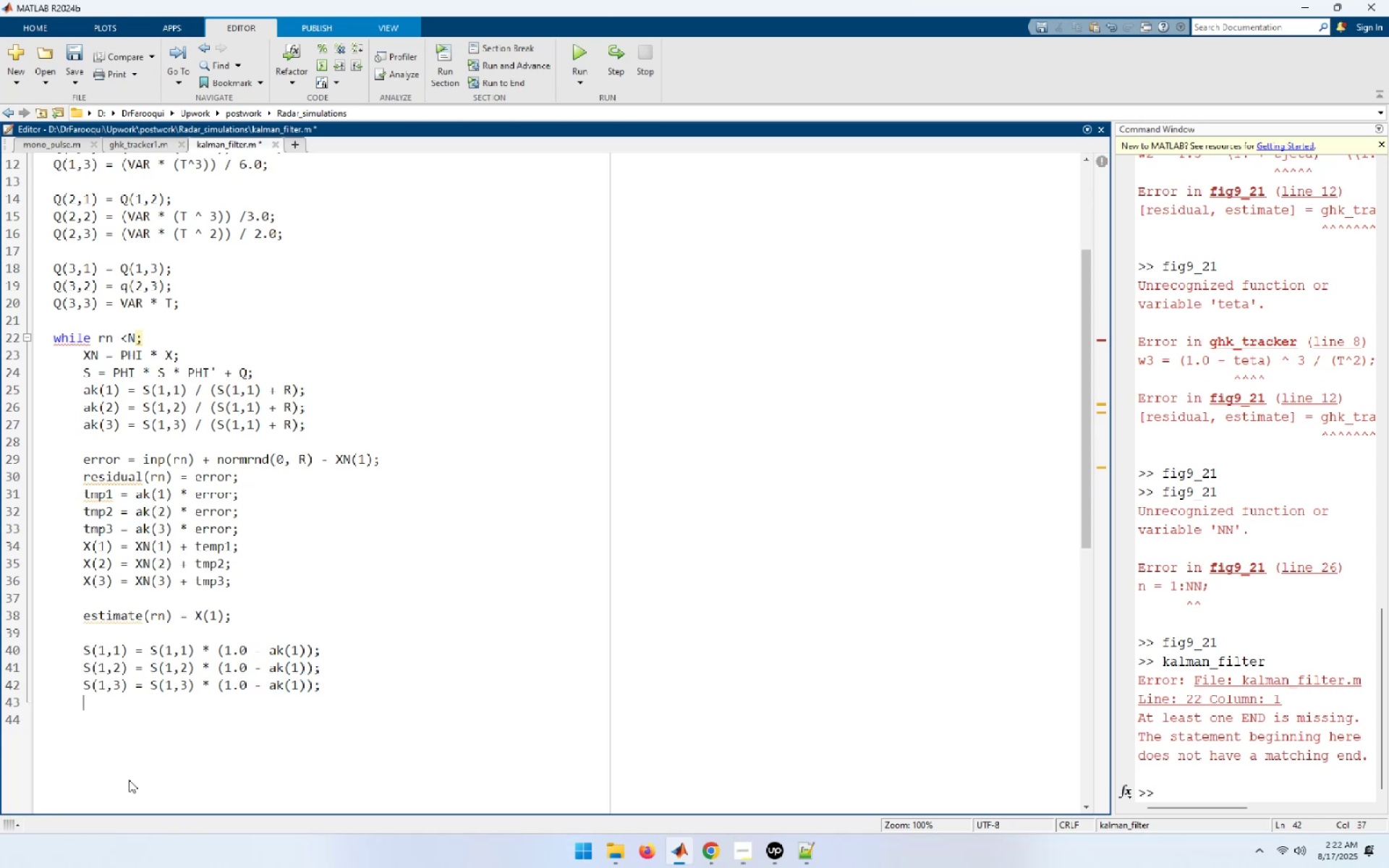 
key(Delete)
 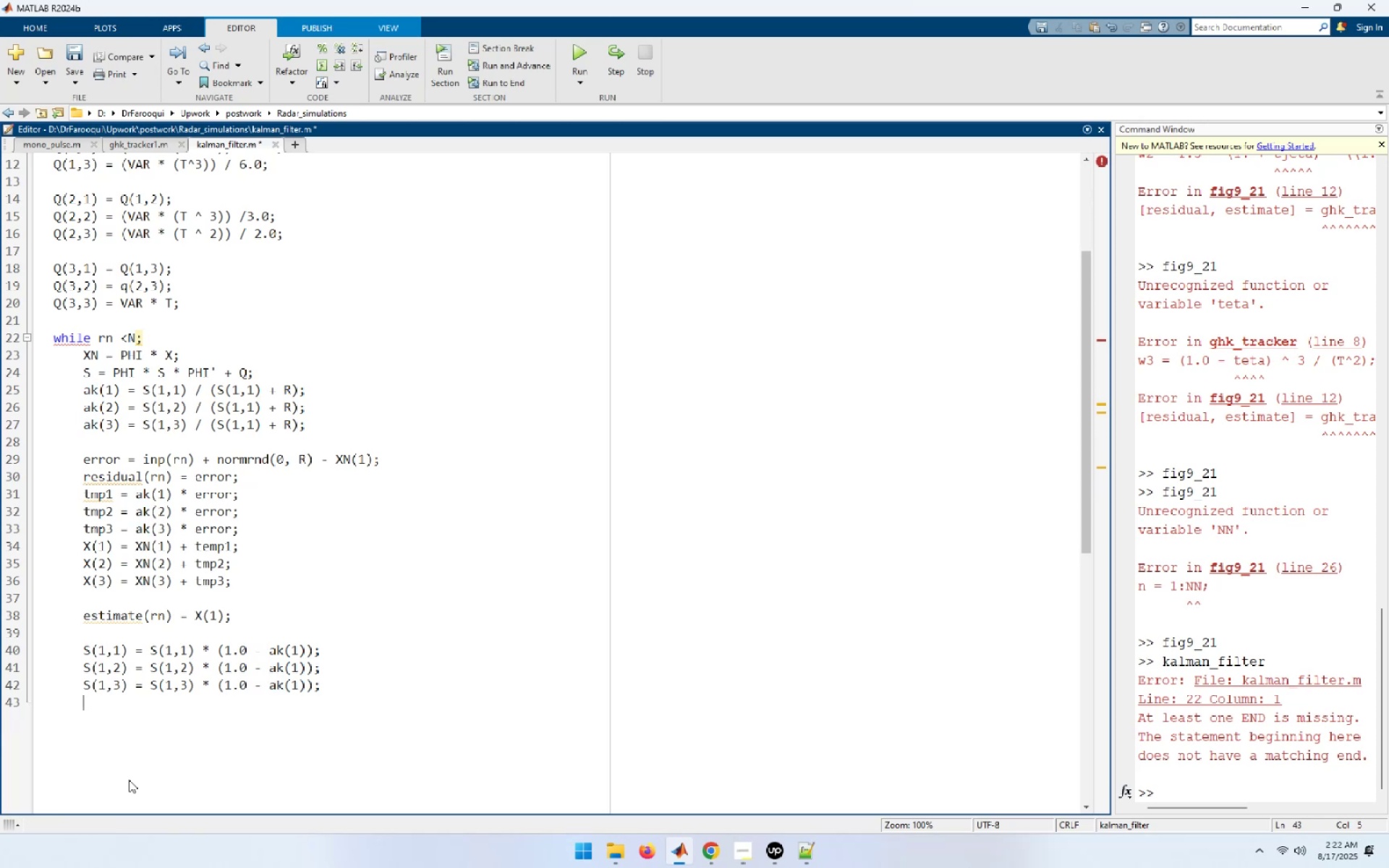 
key(Shift+ShiftRight)
 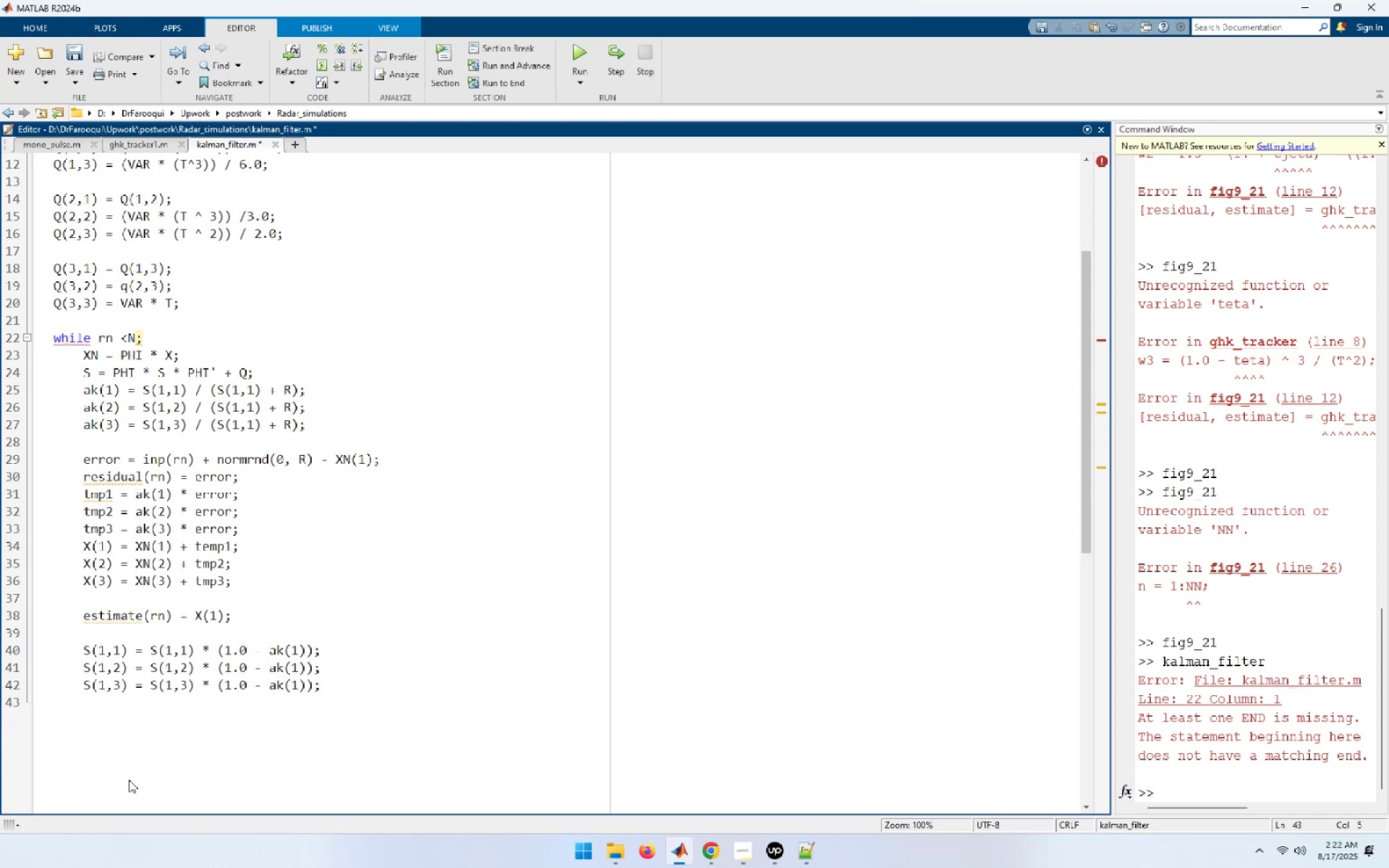 
key(Shift+S)
 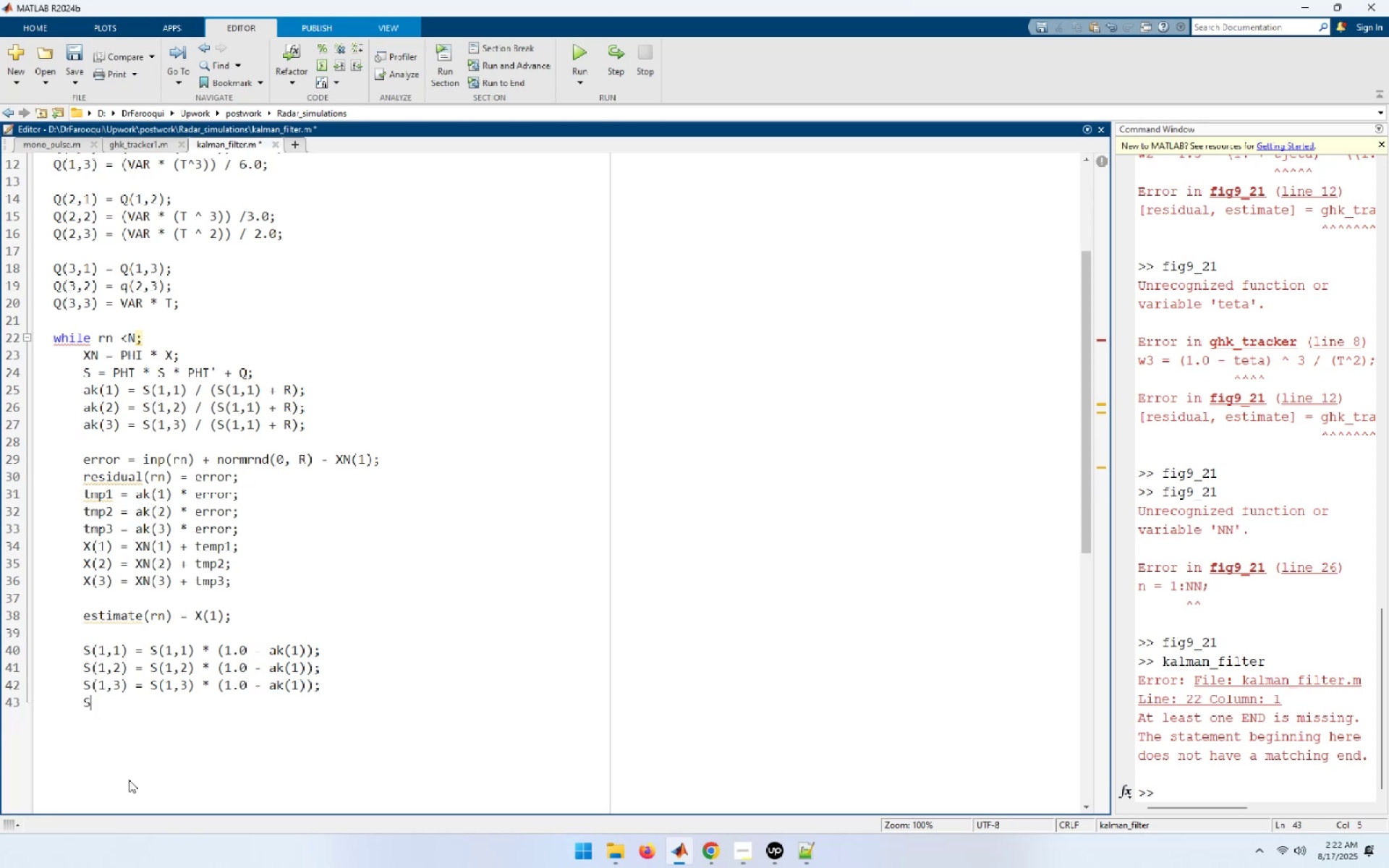 
key(Shift+ShiftRight)
 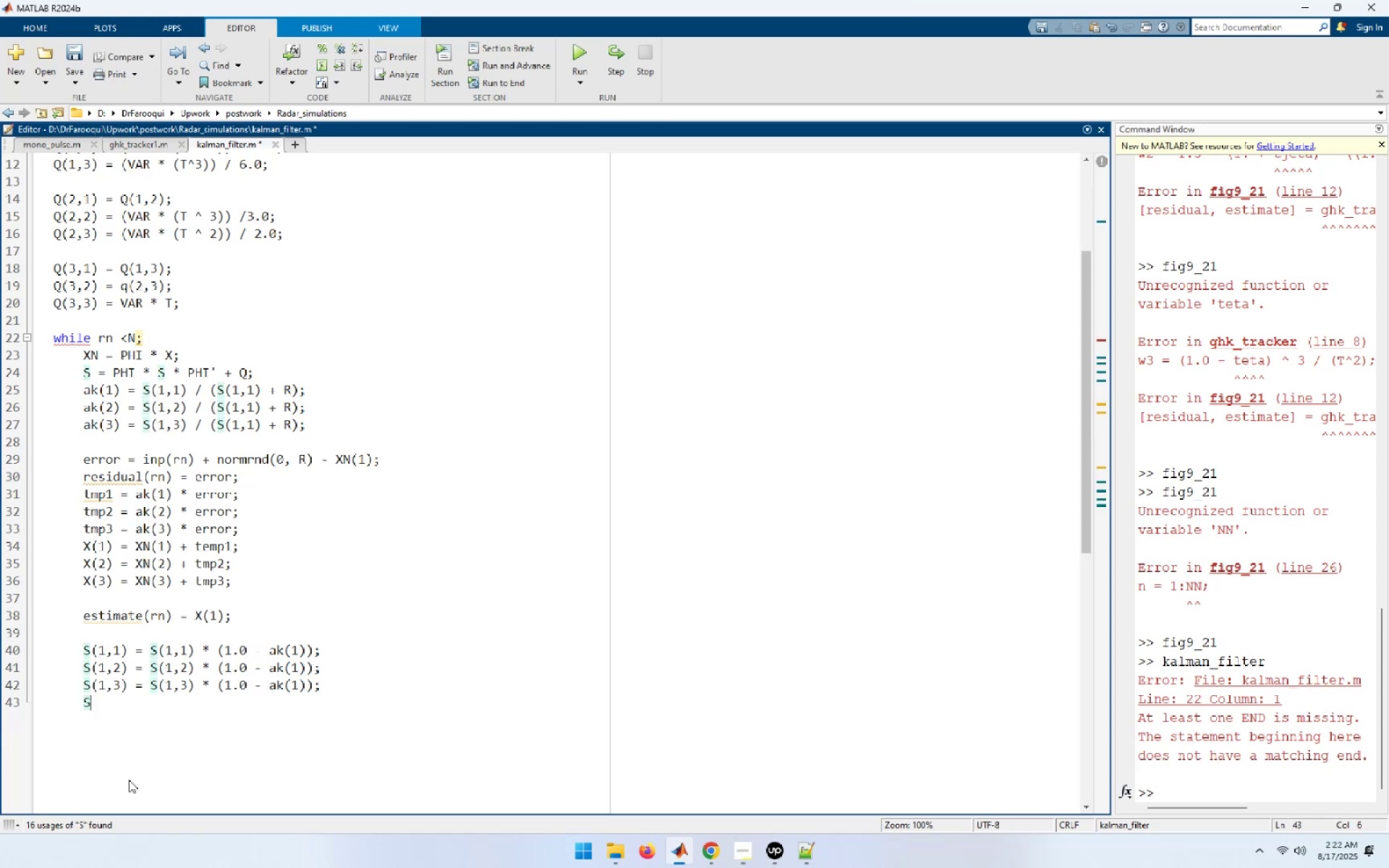 
key(Shift+9)
 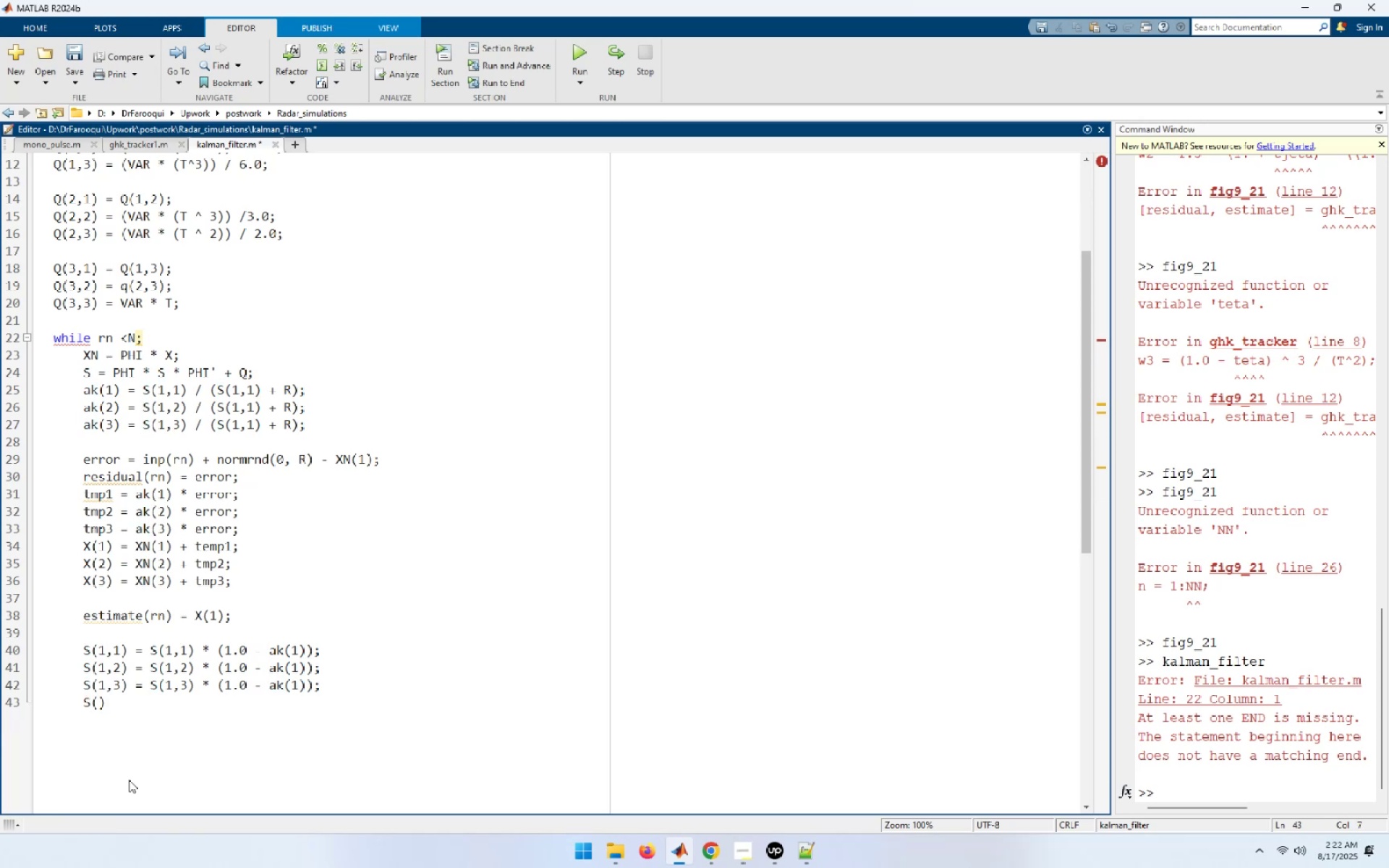 
key(Backspace)
 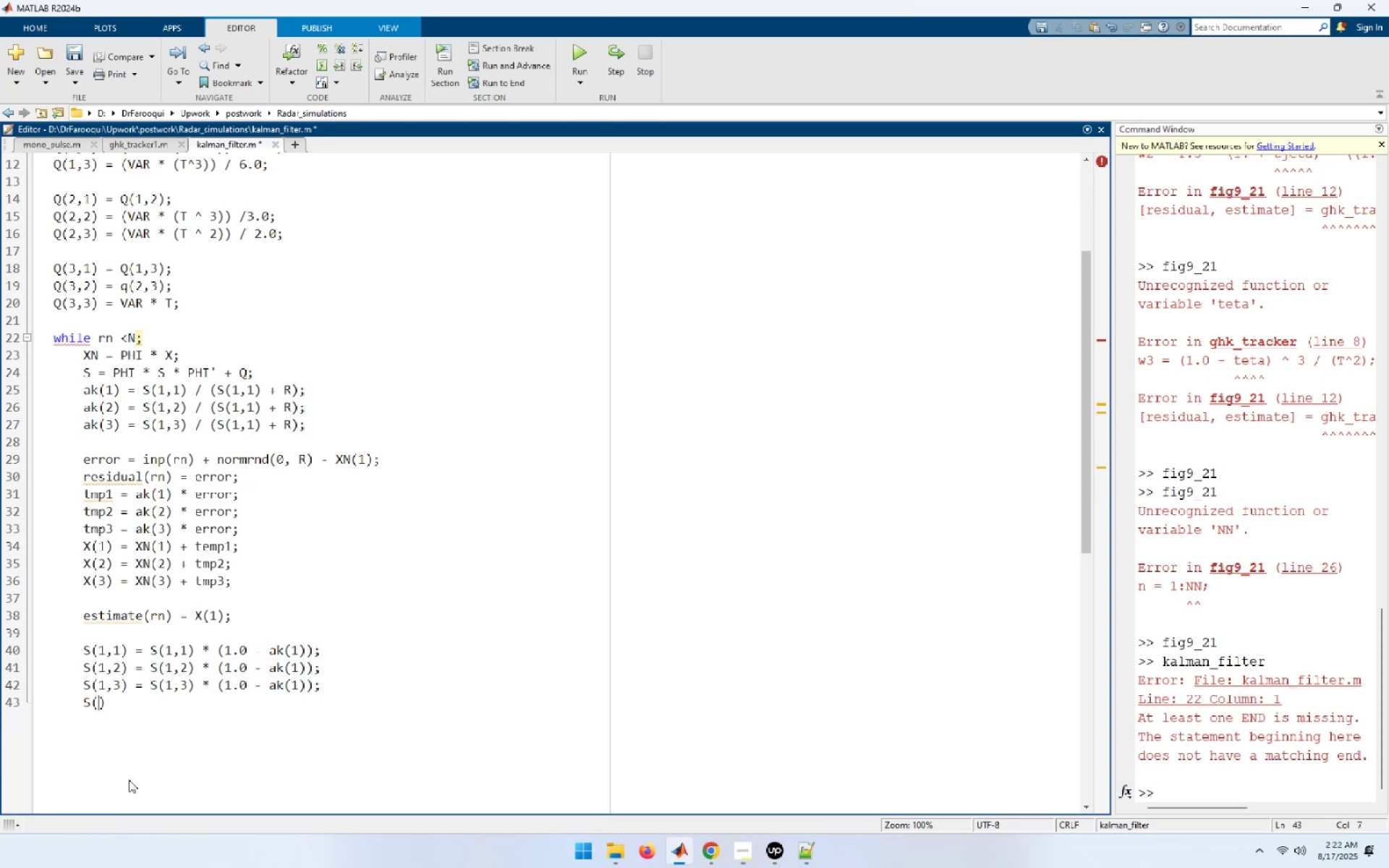 
key(Backspace)
 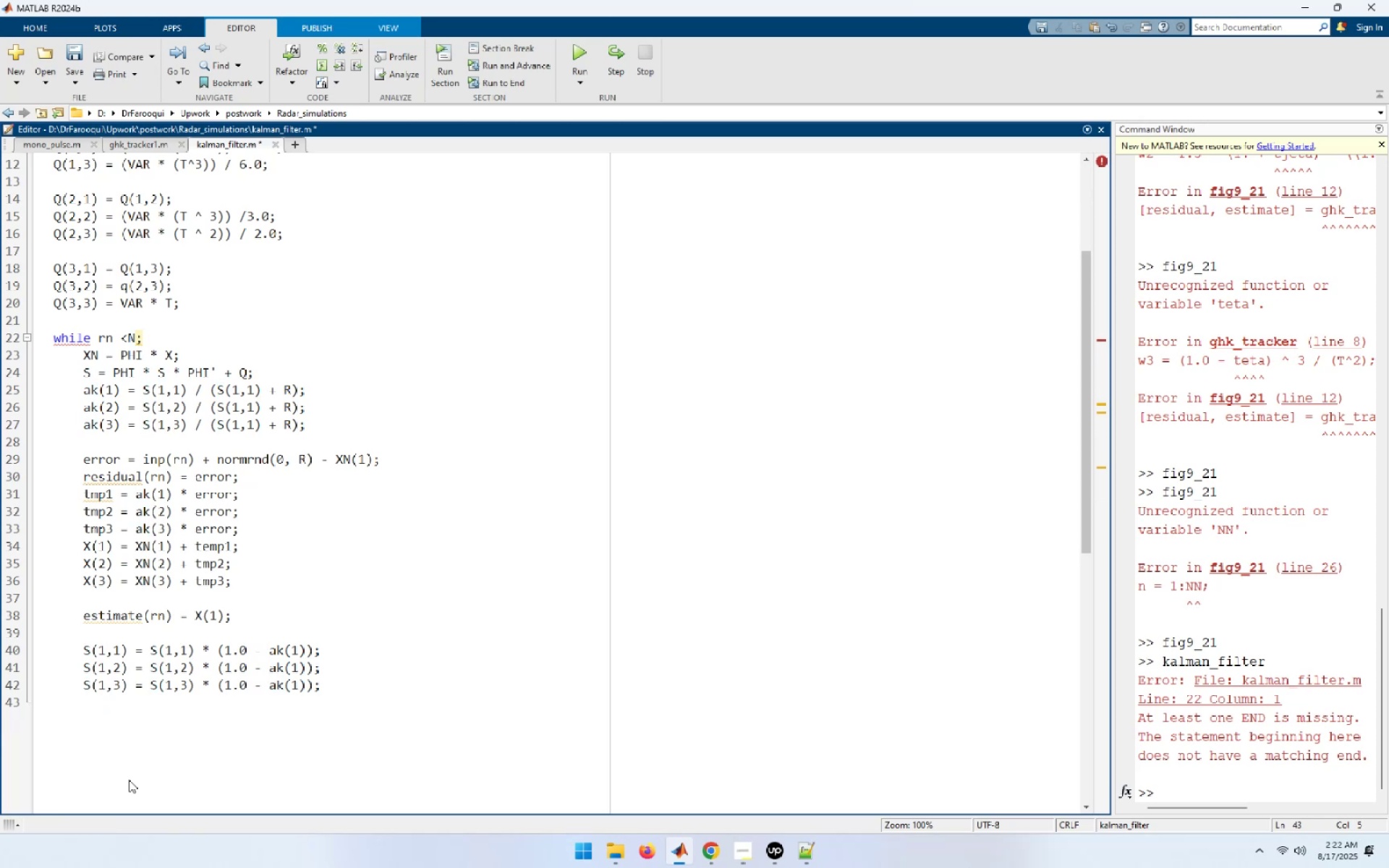 
key(Enter)
 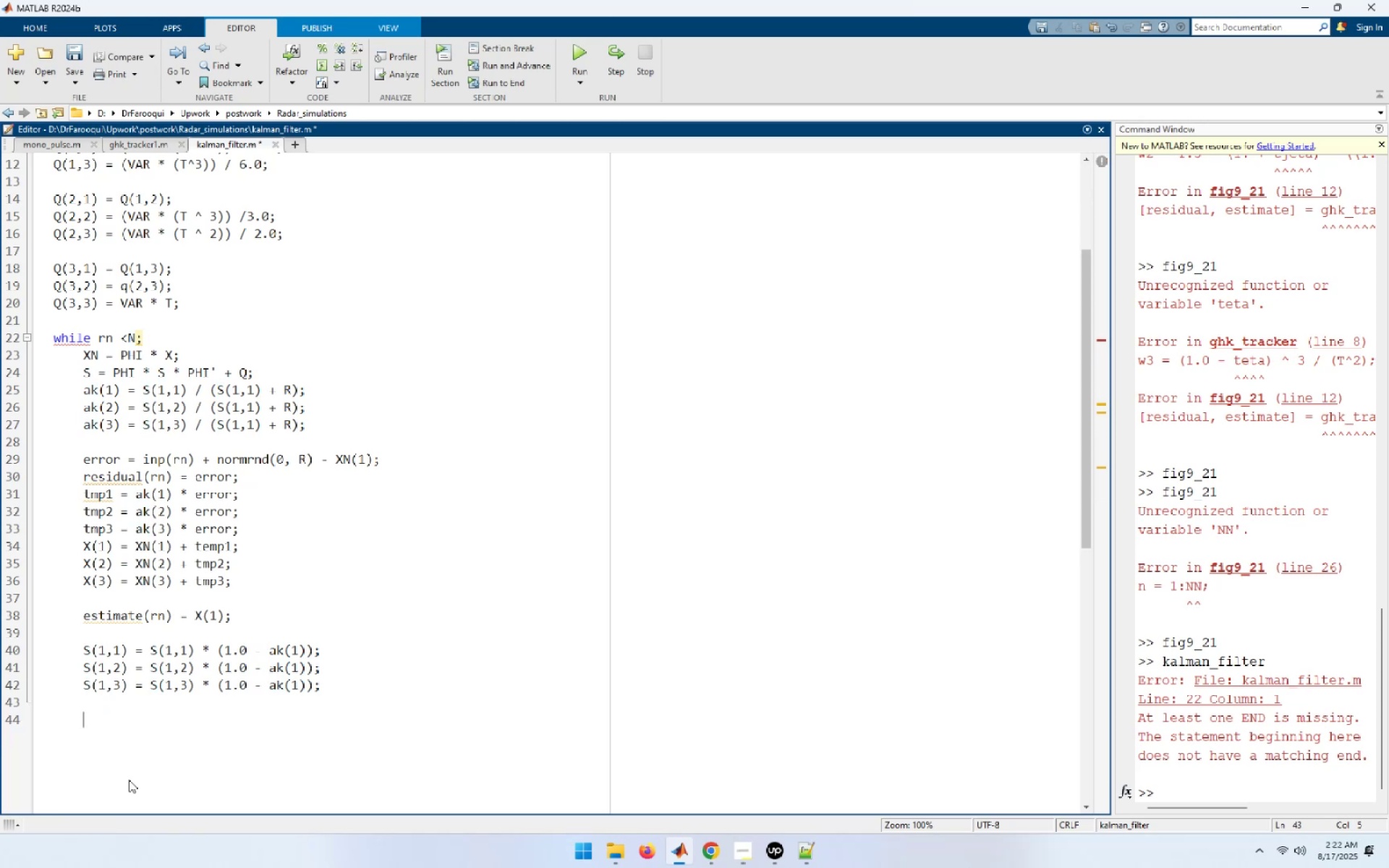 
type(S(2,1) = S(1,2);)
 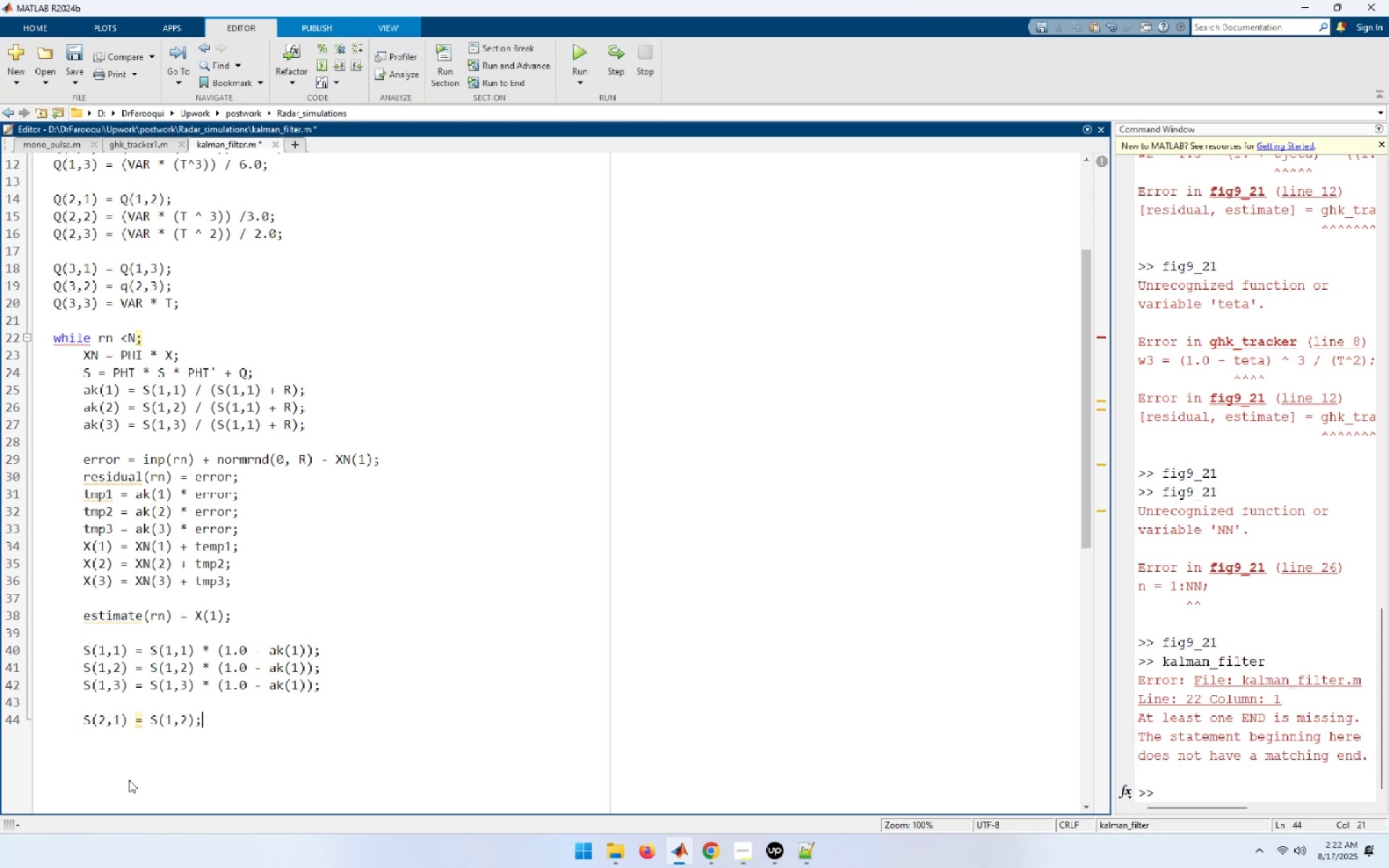 
key(Enter)
 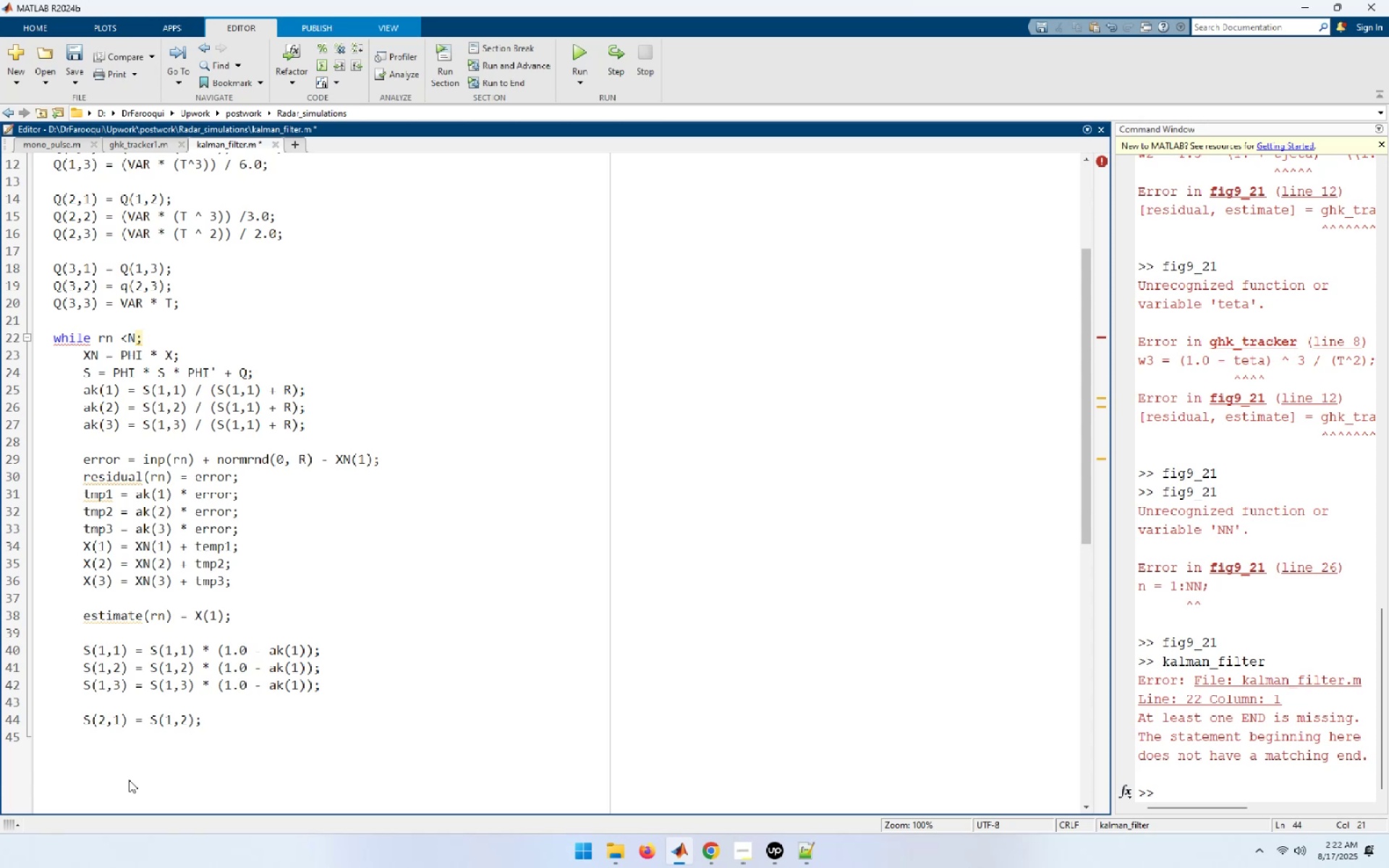 
type(S(2,2) = - ak(2) * S(1,2) + S(2,2);)
 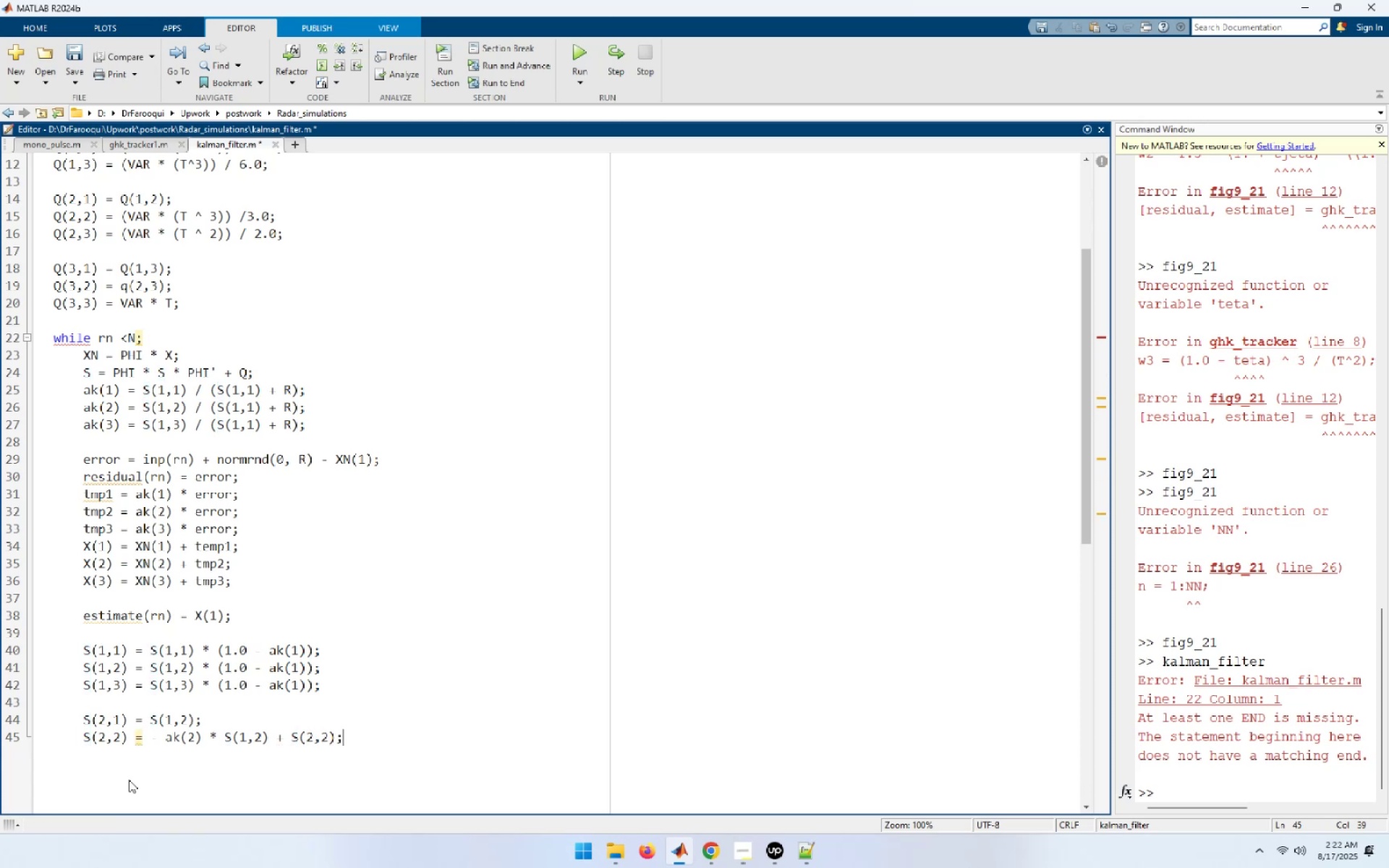 
key(Enter)
 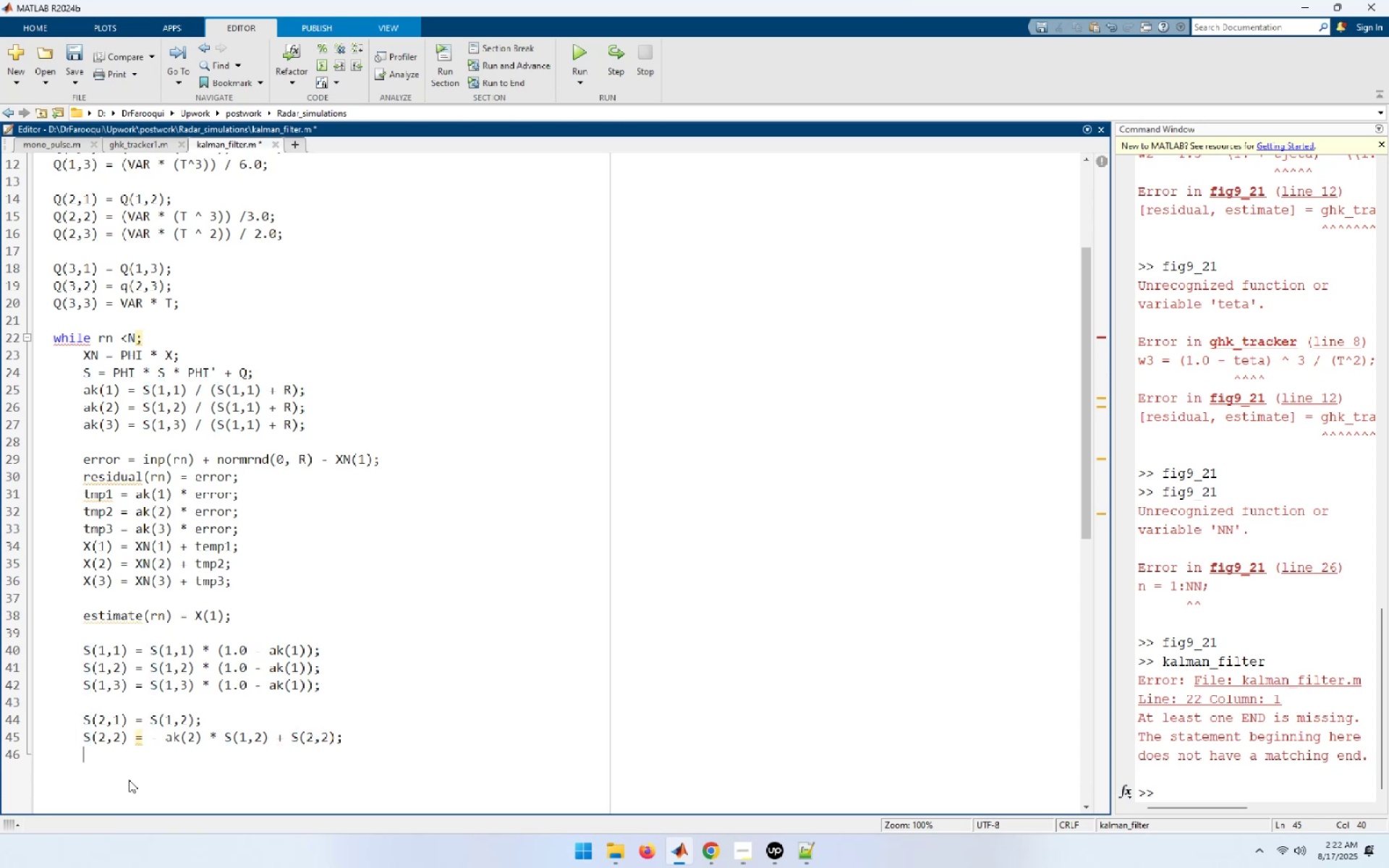 
type(S(2,3) = - ak(2) * S(1,3) + S(2,3);)
 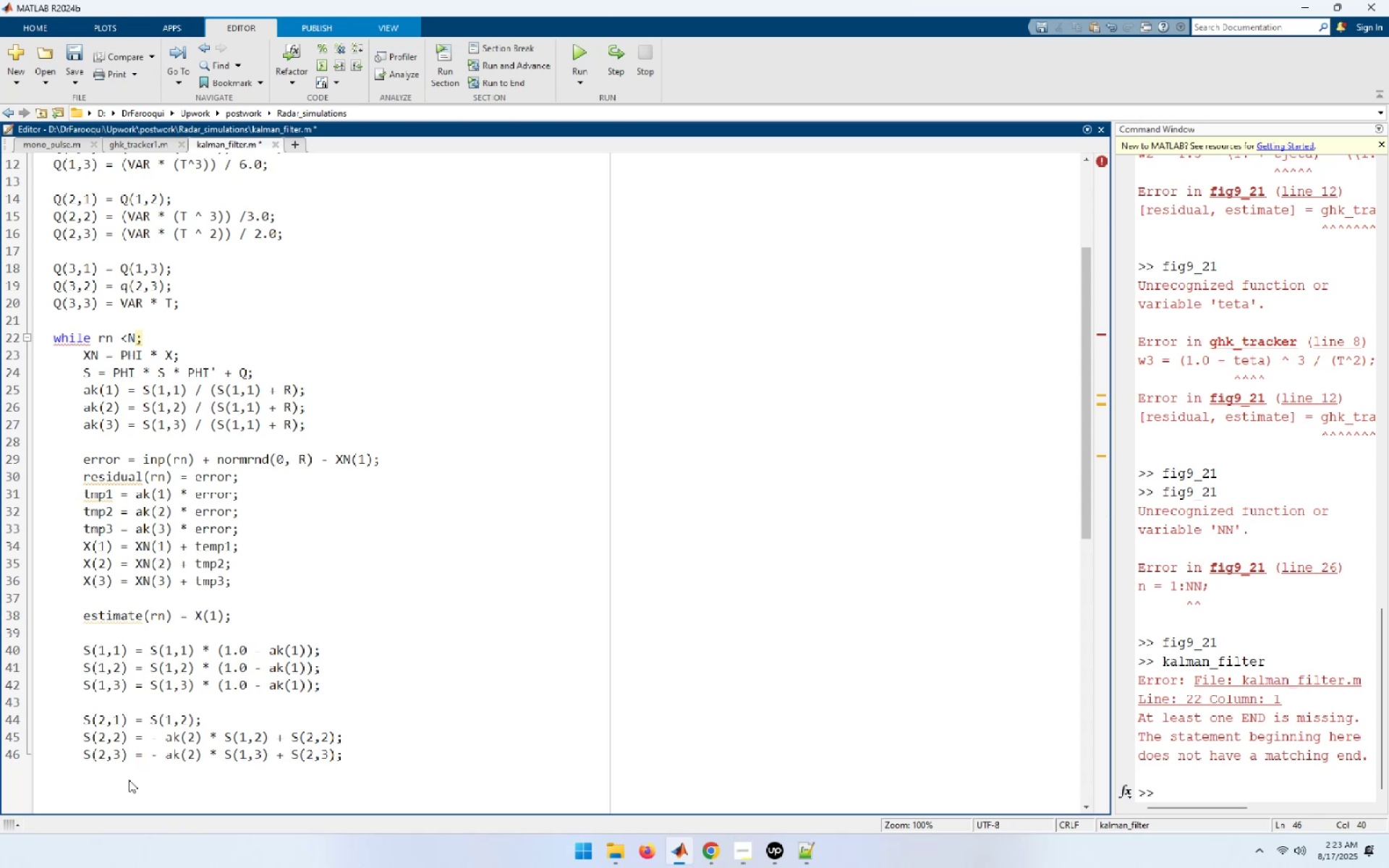 
key(Enter)
 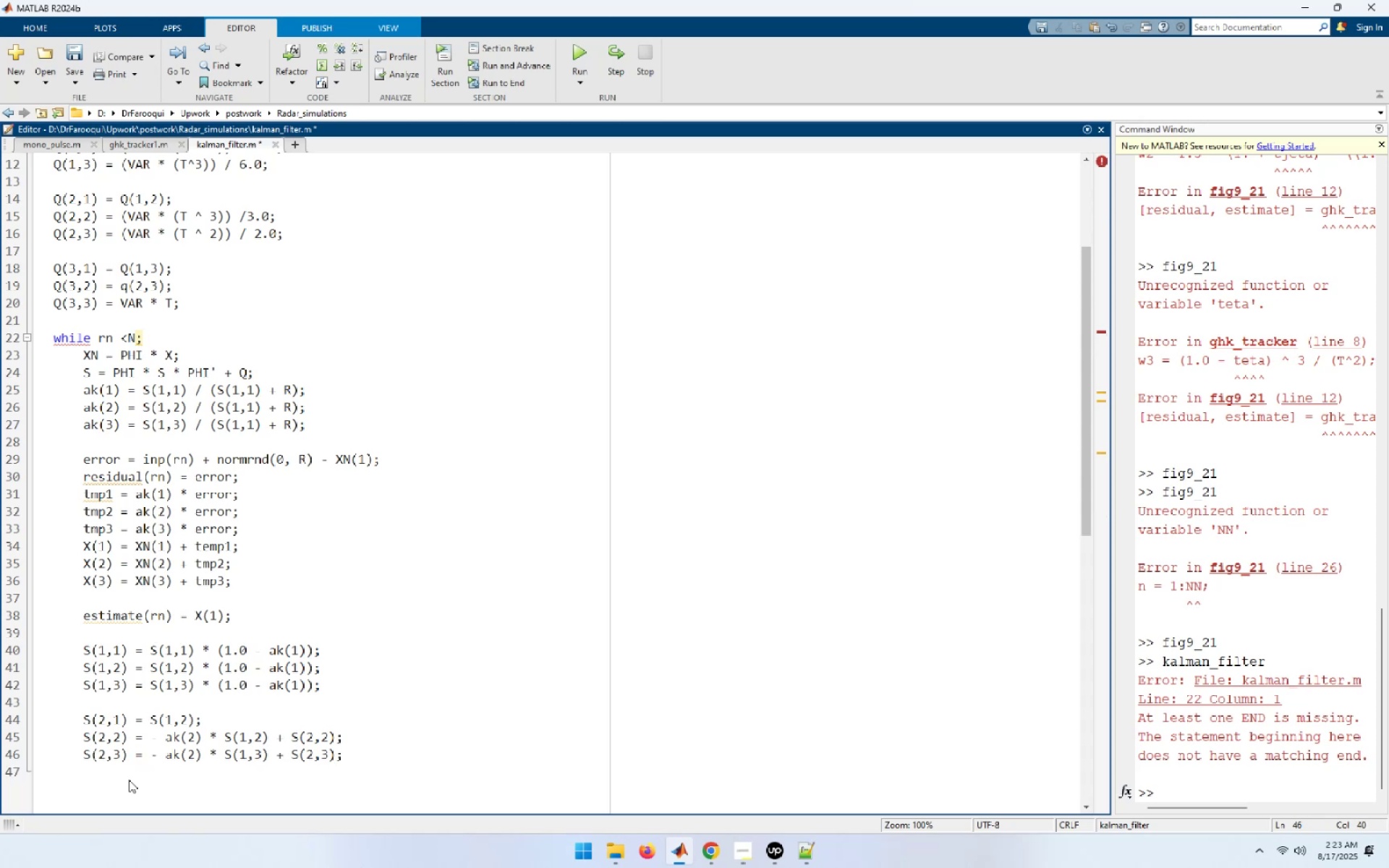 
key(Shift+ShiftRight)
 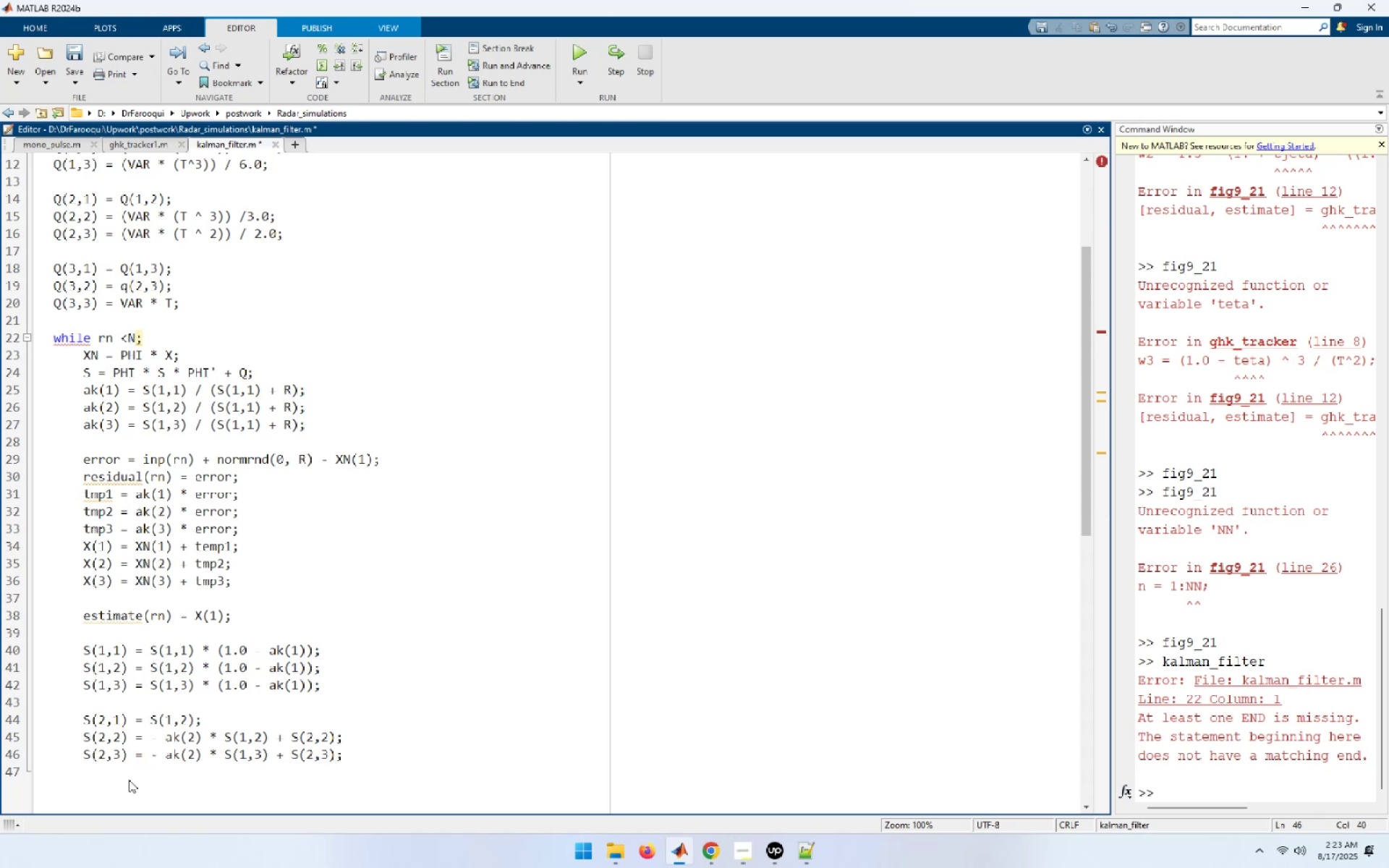 
key(Shift+S)
 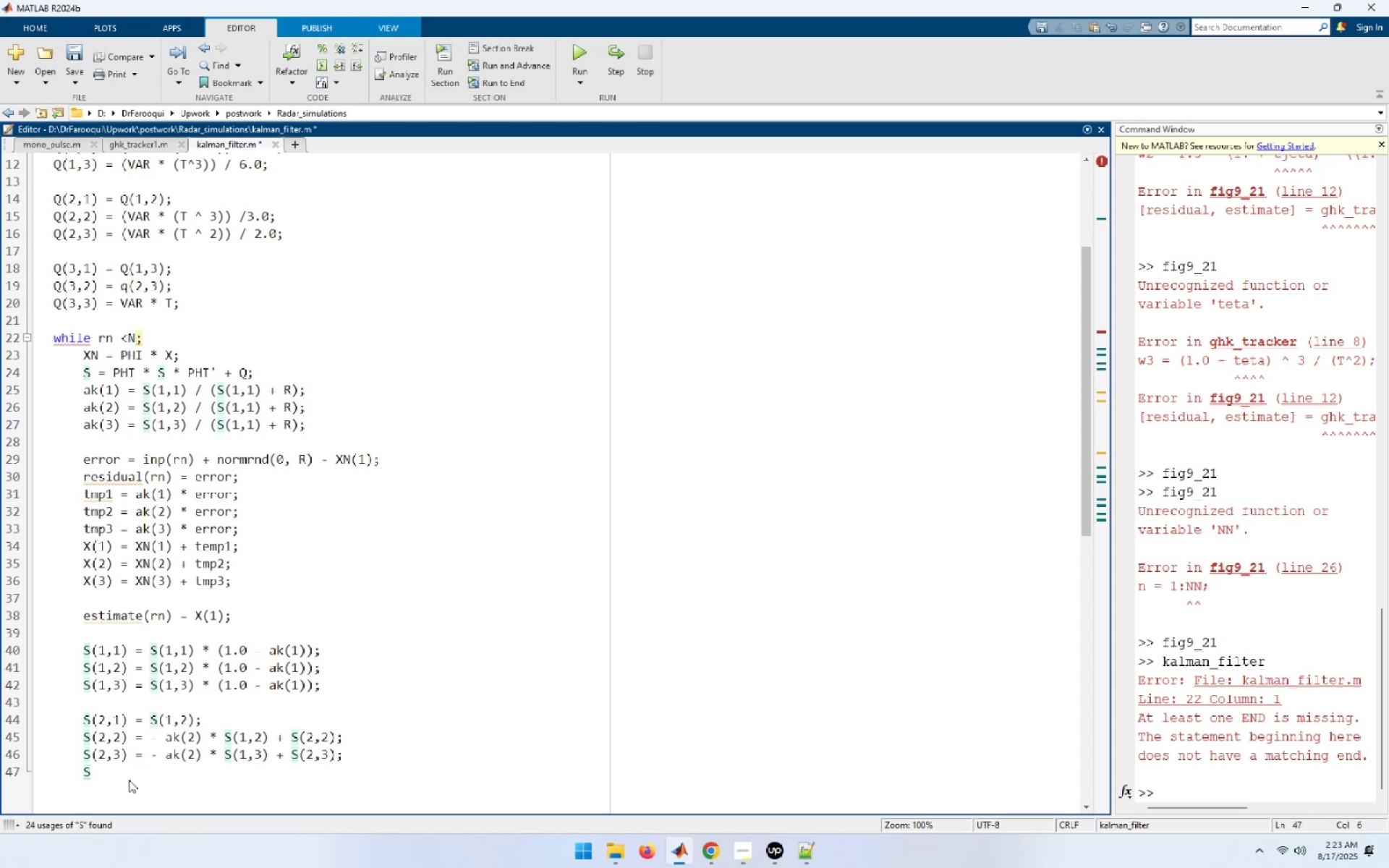 
key(Shift+ShiftRight)
 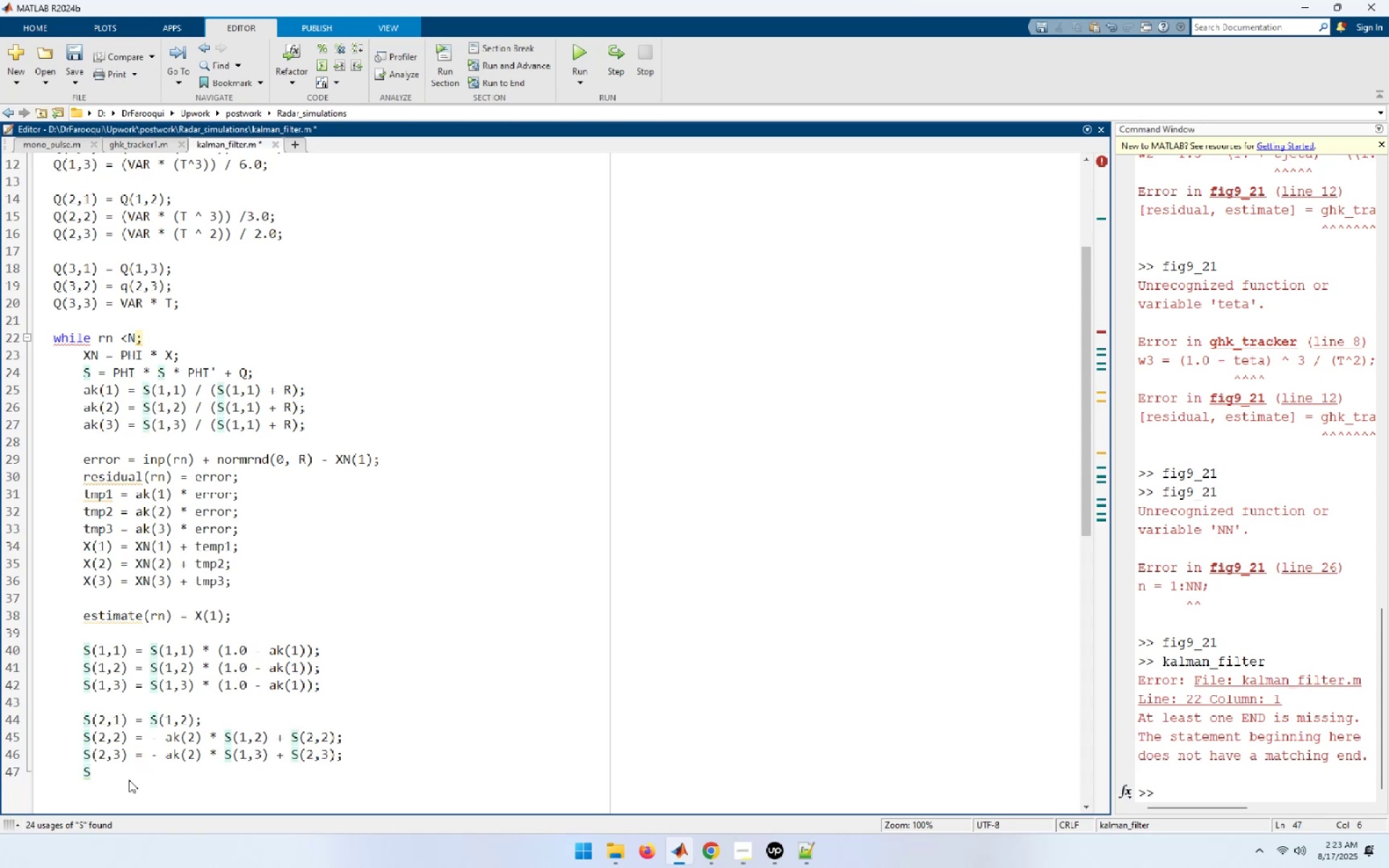 
key(Shift+9)
 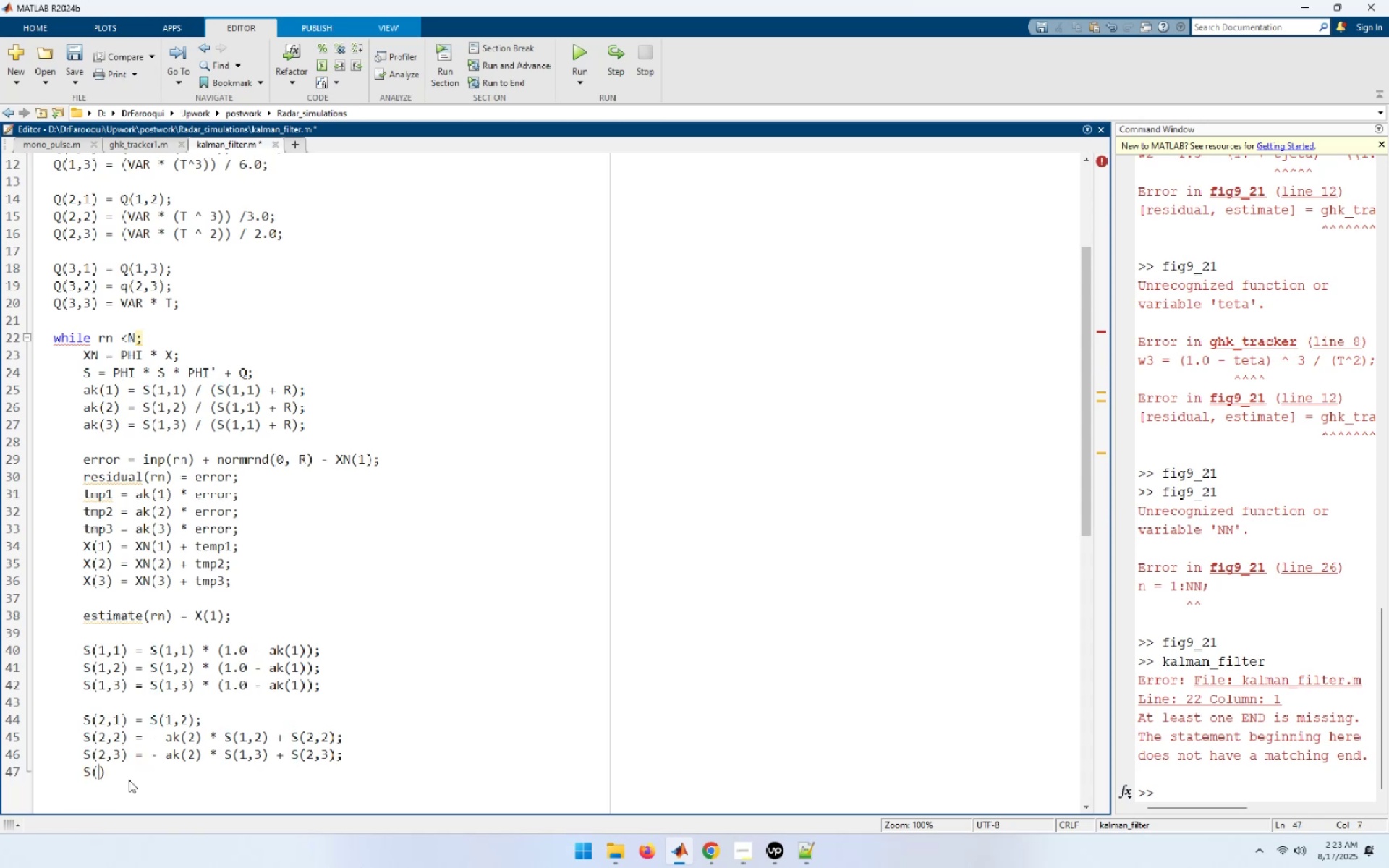 
key(Backspace)
 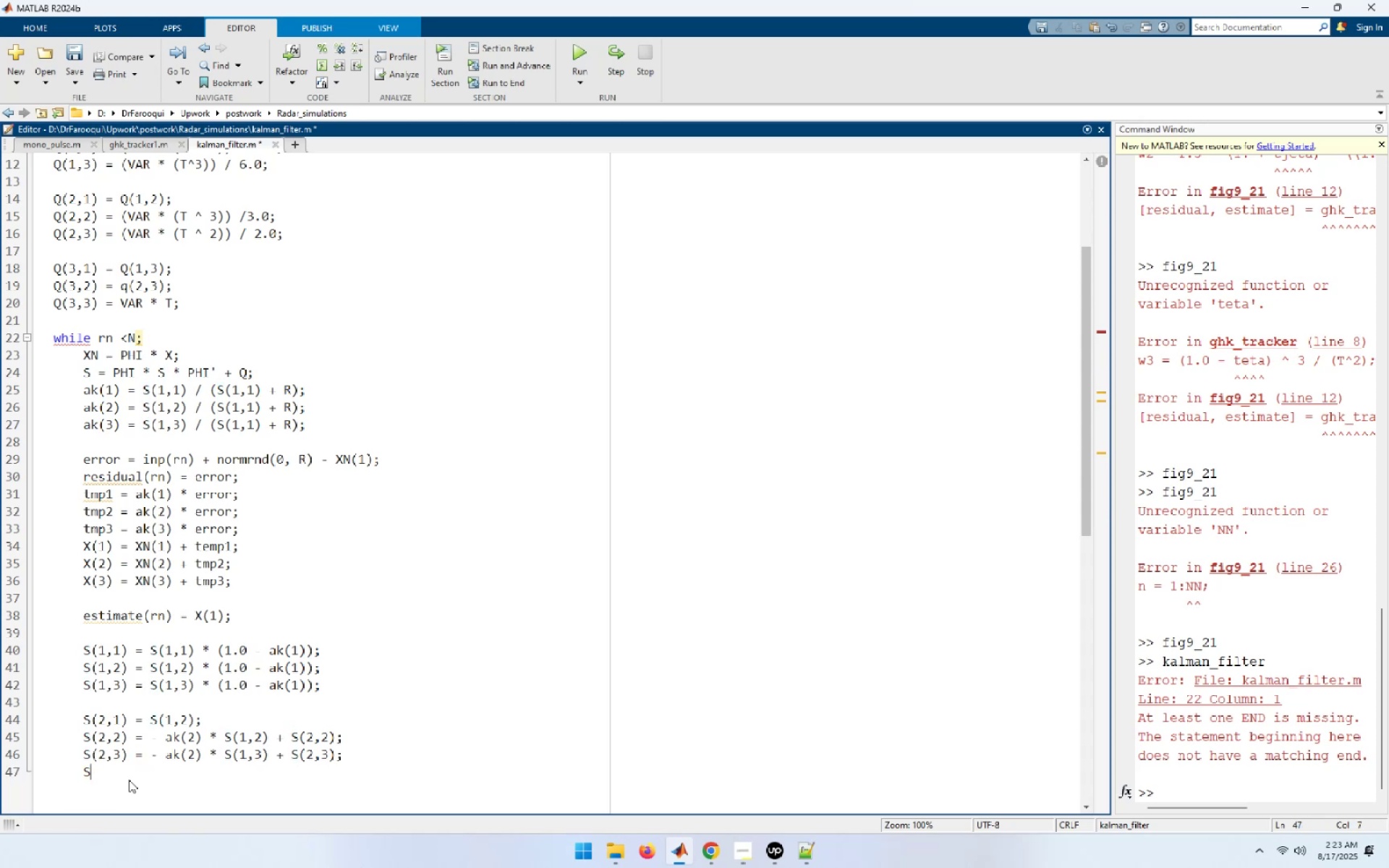 
key(Backspace)
 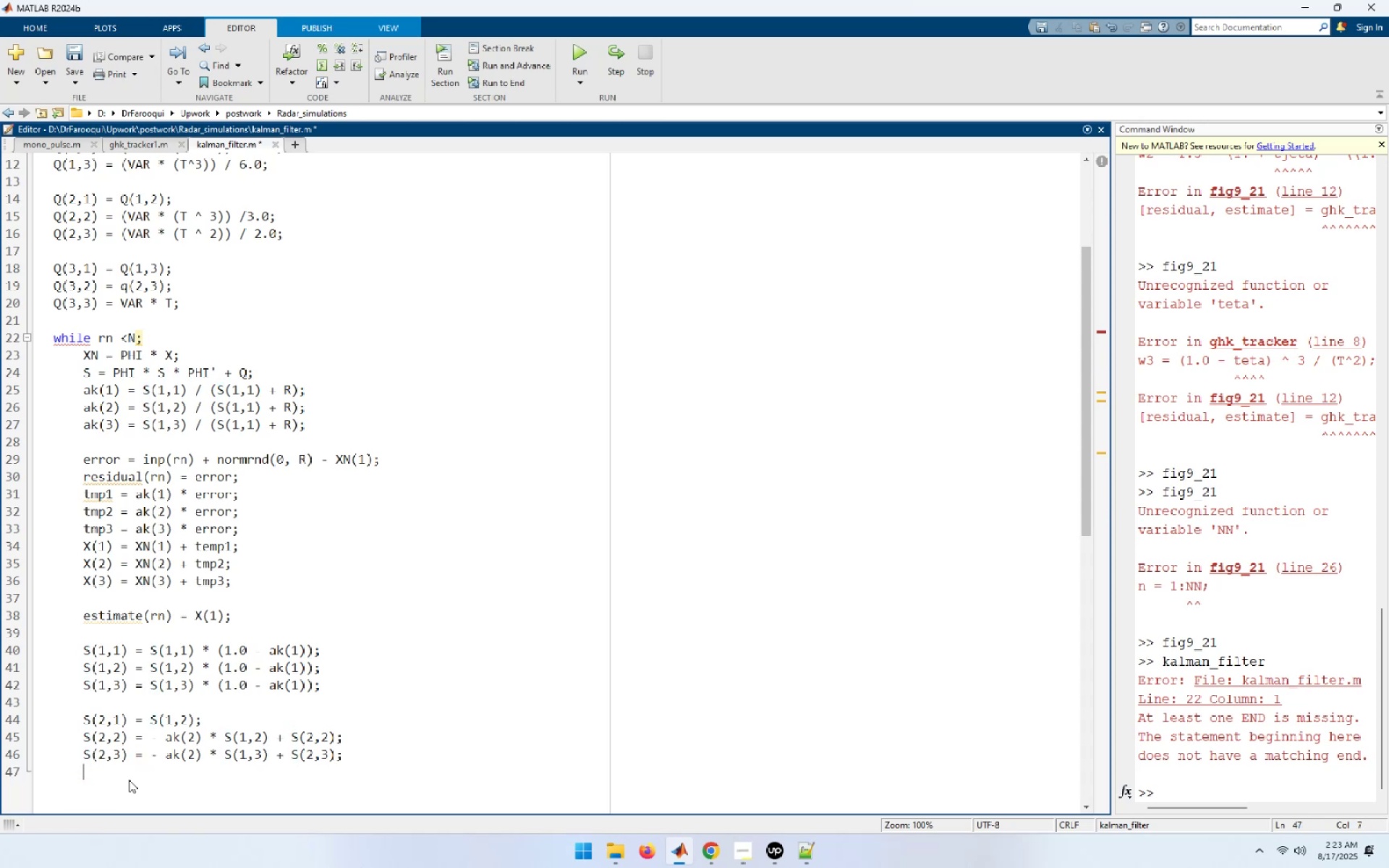 
key(Enter)
 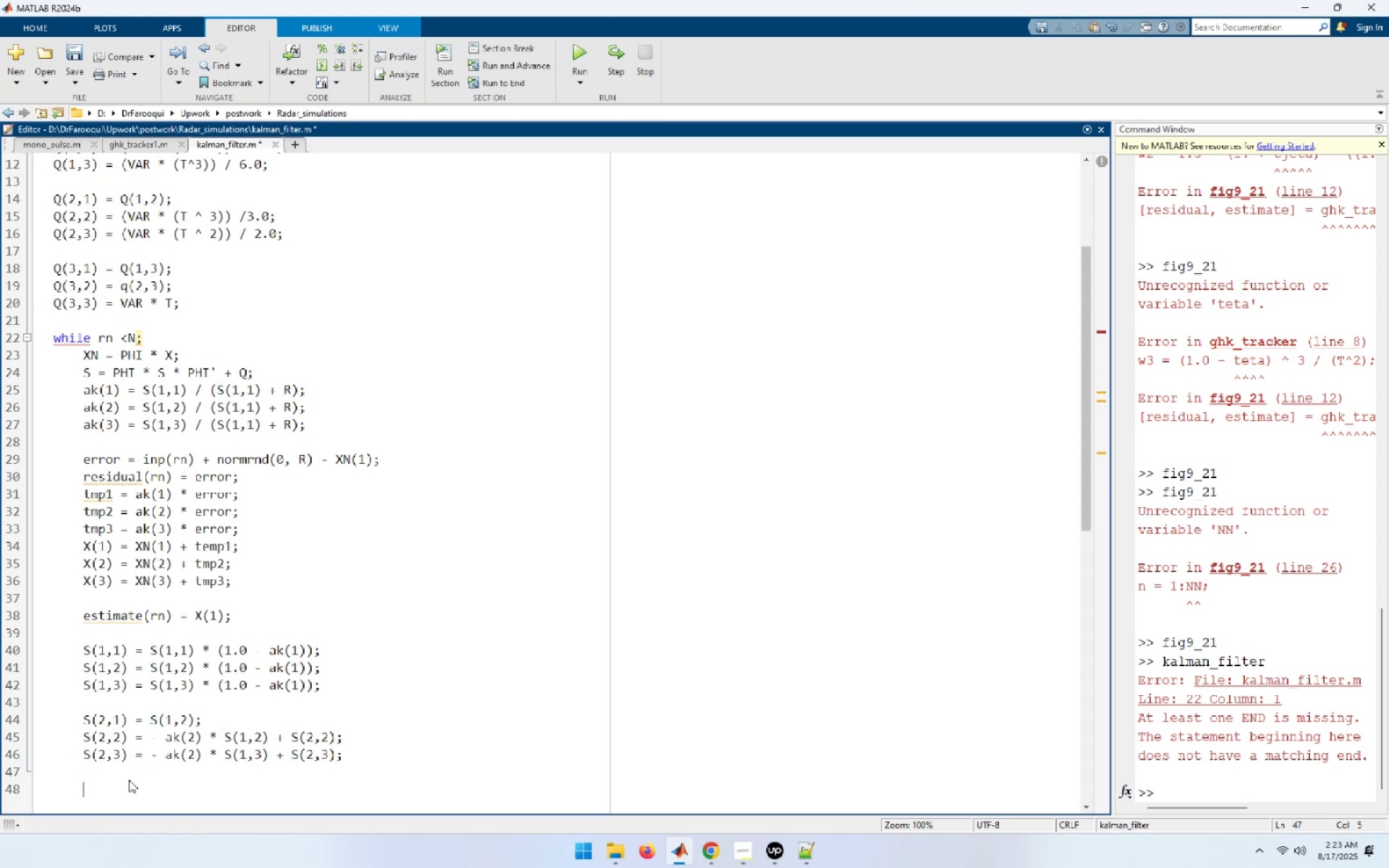 
type(S(3,1) = S(1,3);)
 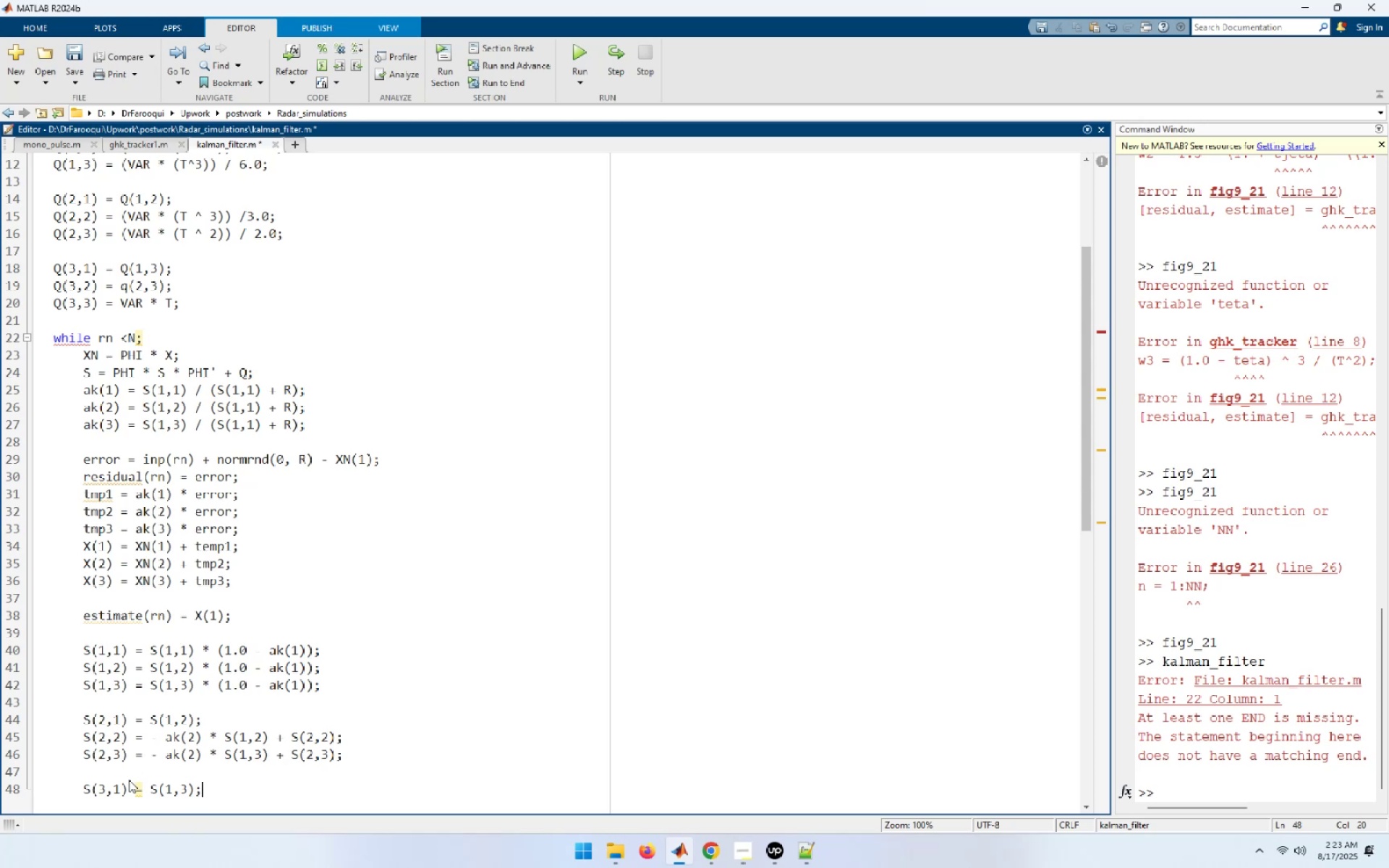 
key(Enter)
 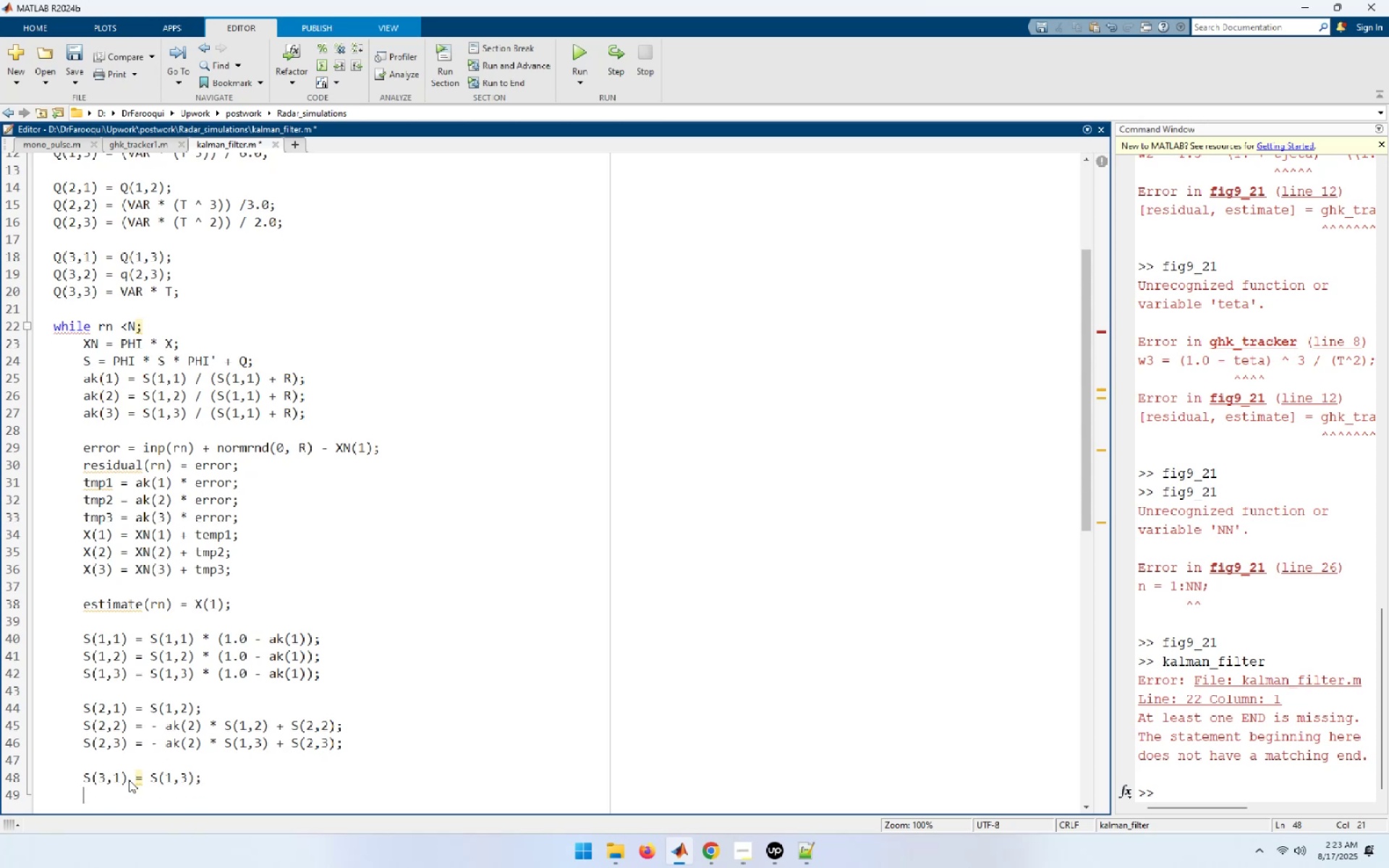 
type(S(23)
key(Backspace)
key(Backspace)
type(3,3) = - ak(3) * S(1,3) + S(3,3);)
 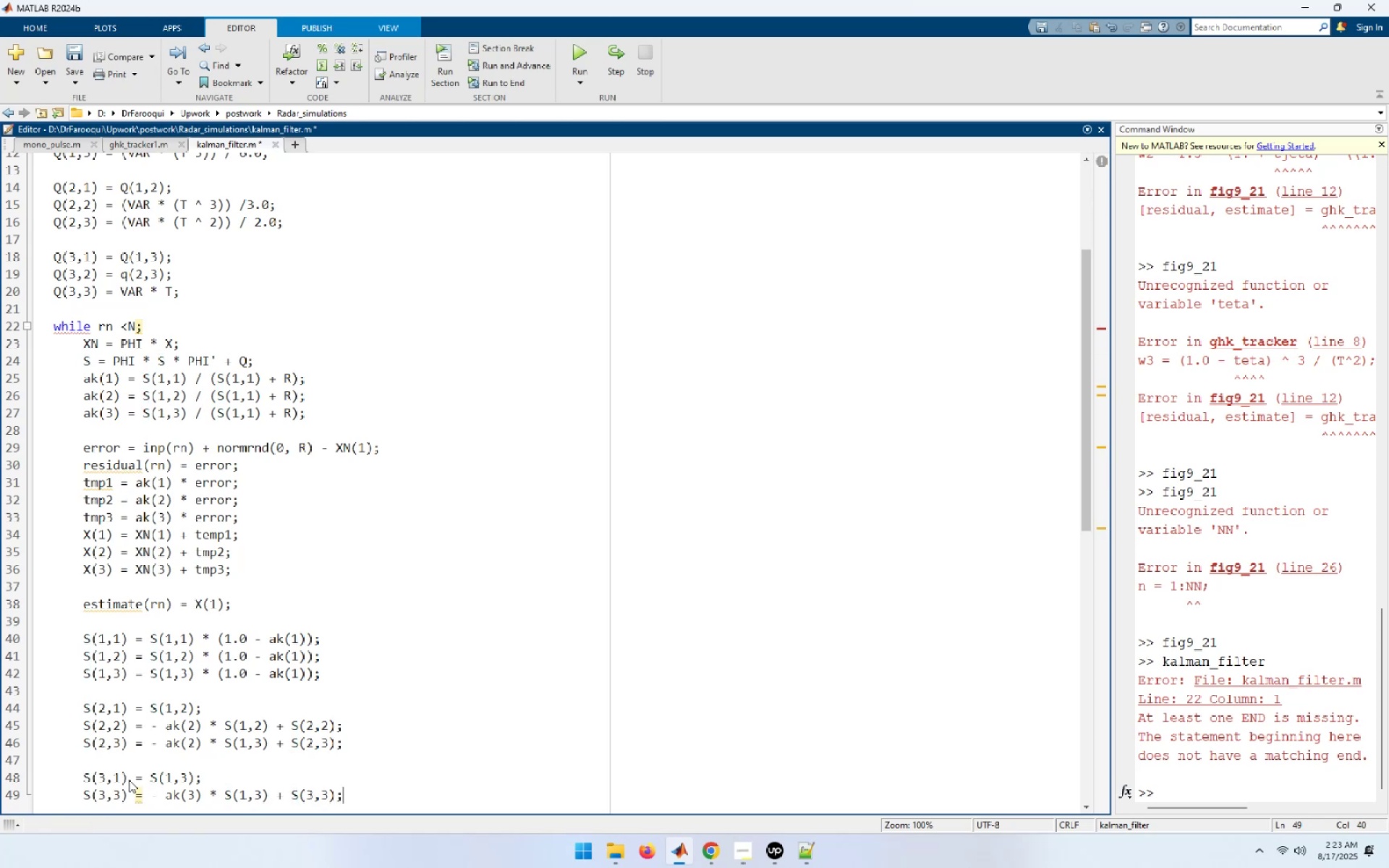 
key(Enter)
 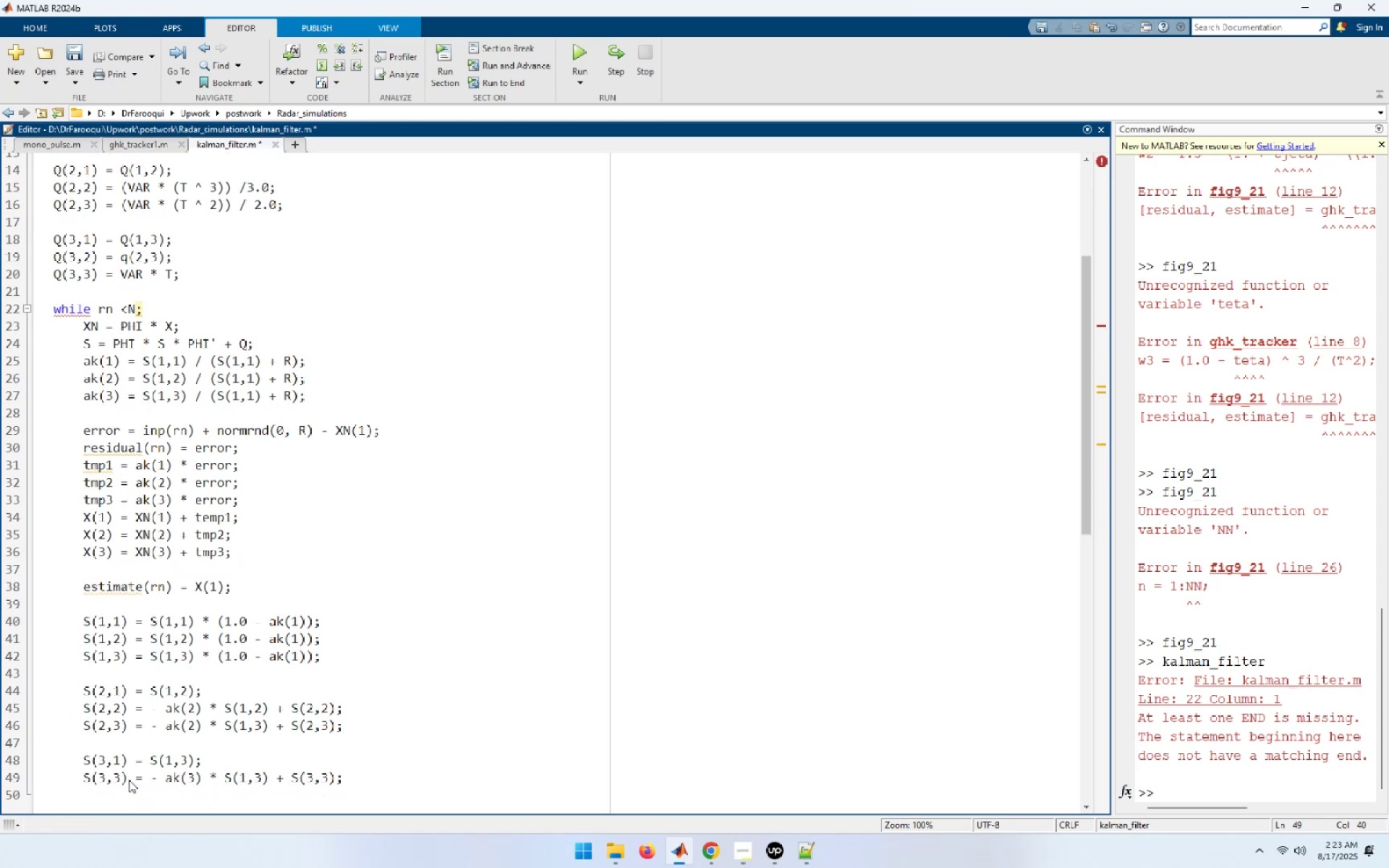 
key(Enter)
 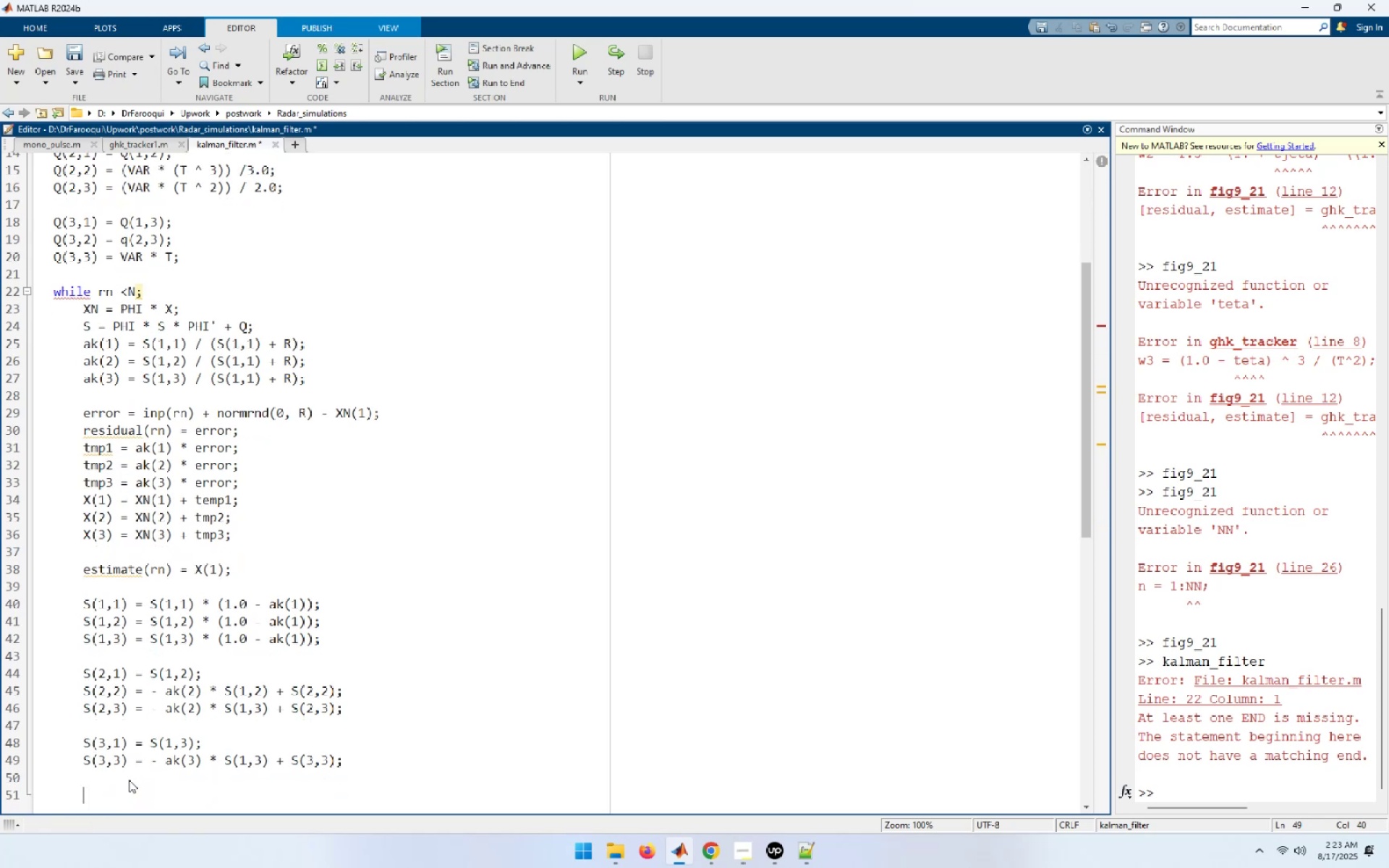 
type(rn = rn + 1.0;)
 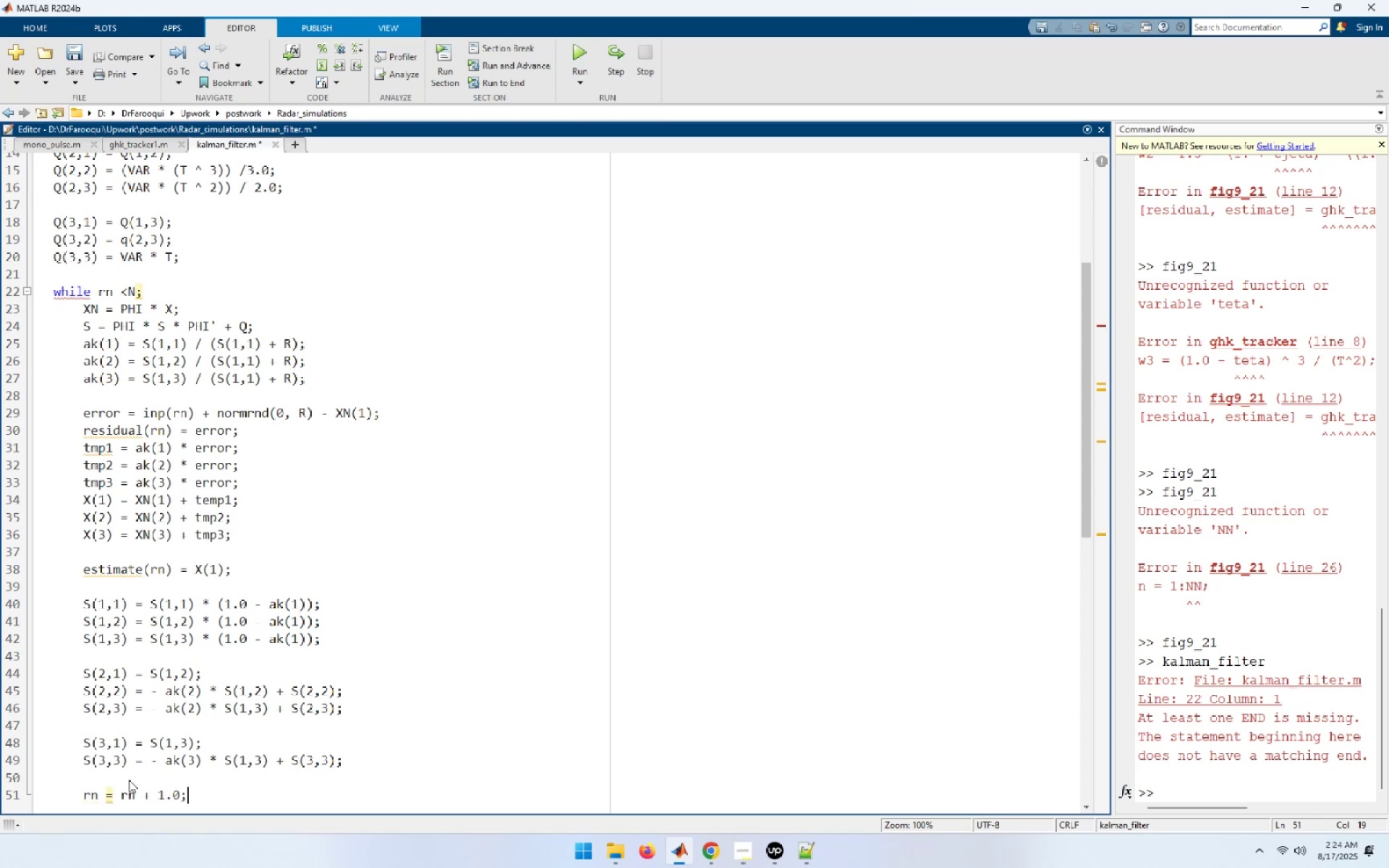 
key(Enter)
 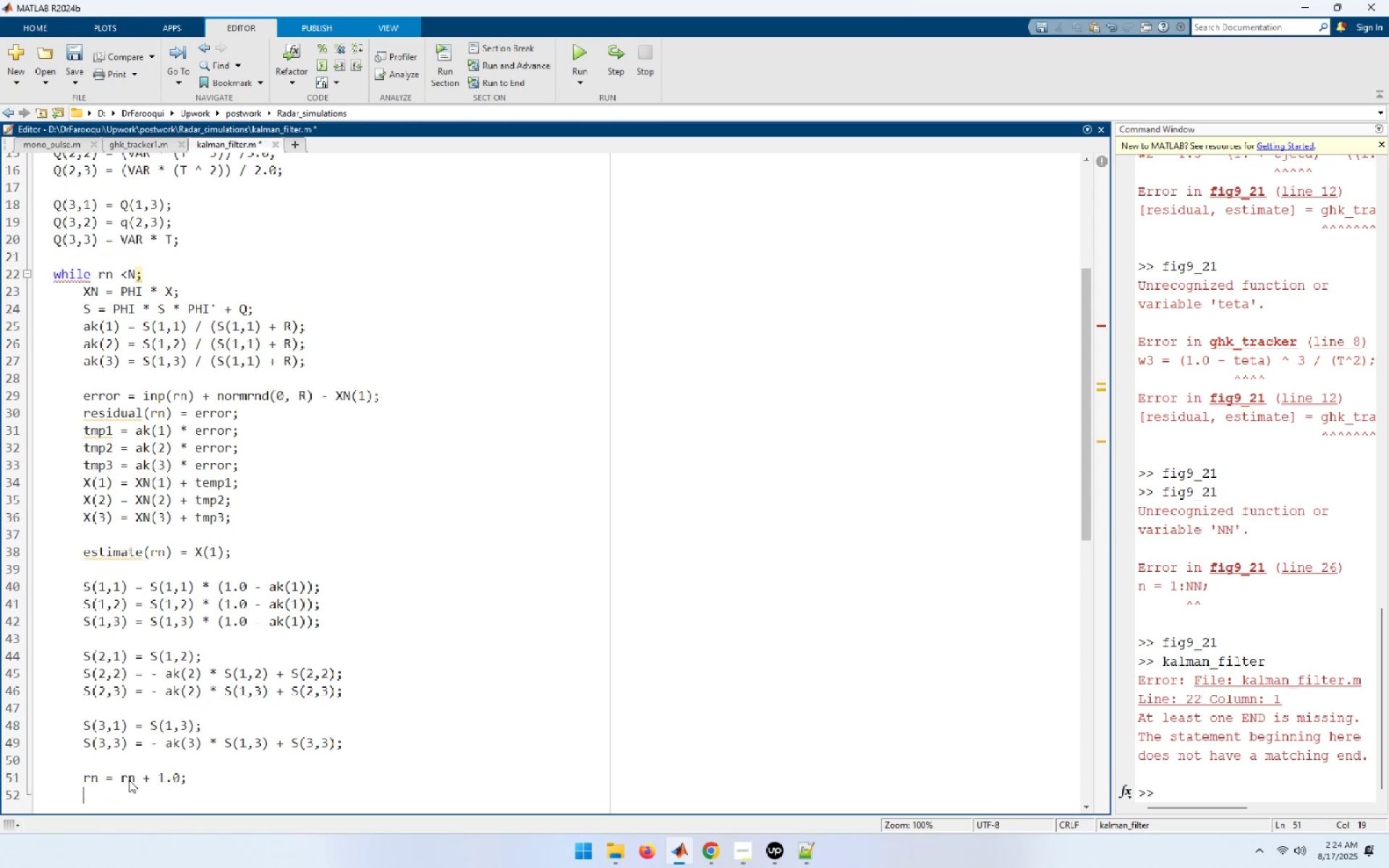 
key(Enter)
 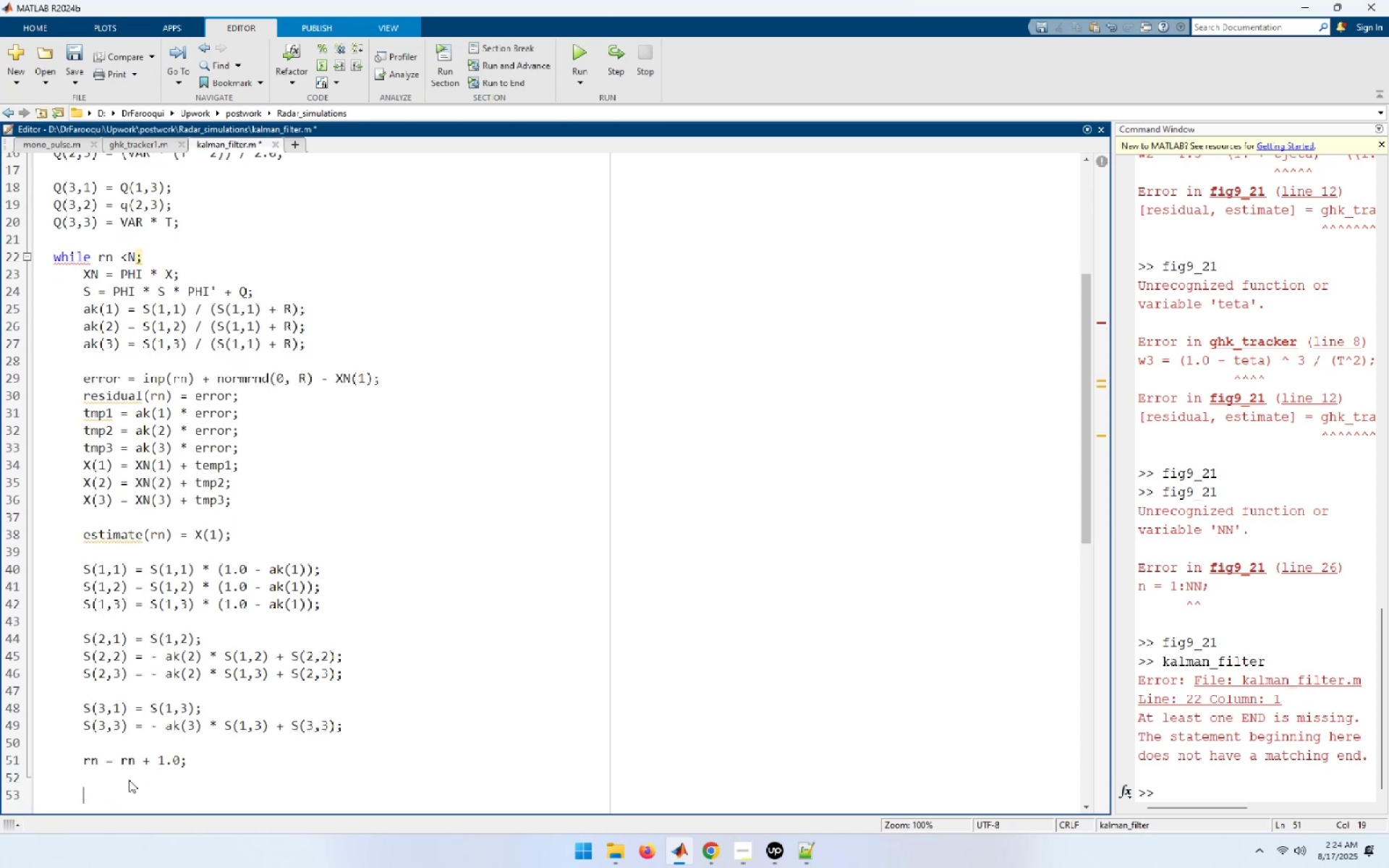 
type(enmd)
key(Backspace)
key(Backspace)
type(d)
 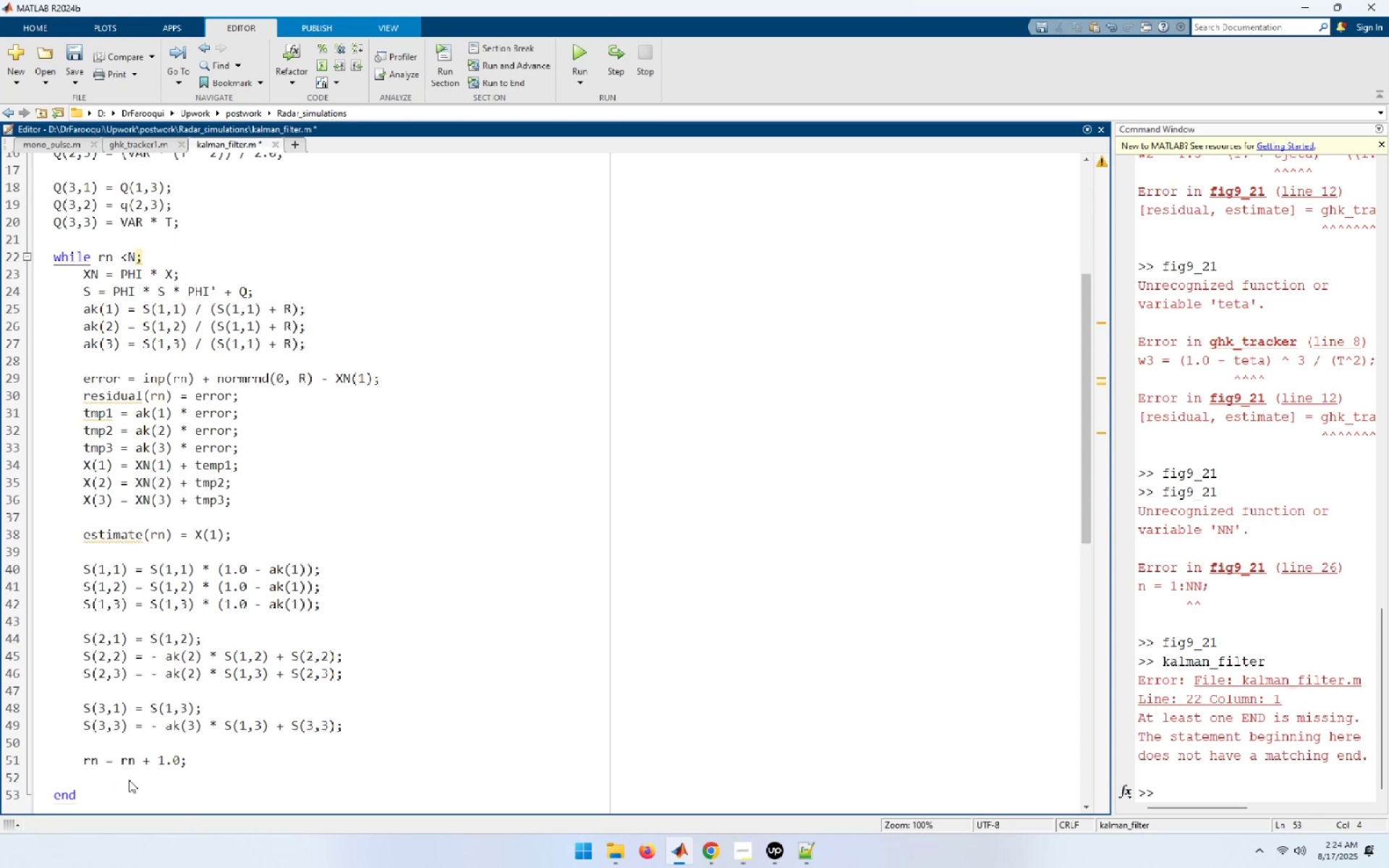 
key(Enter)
 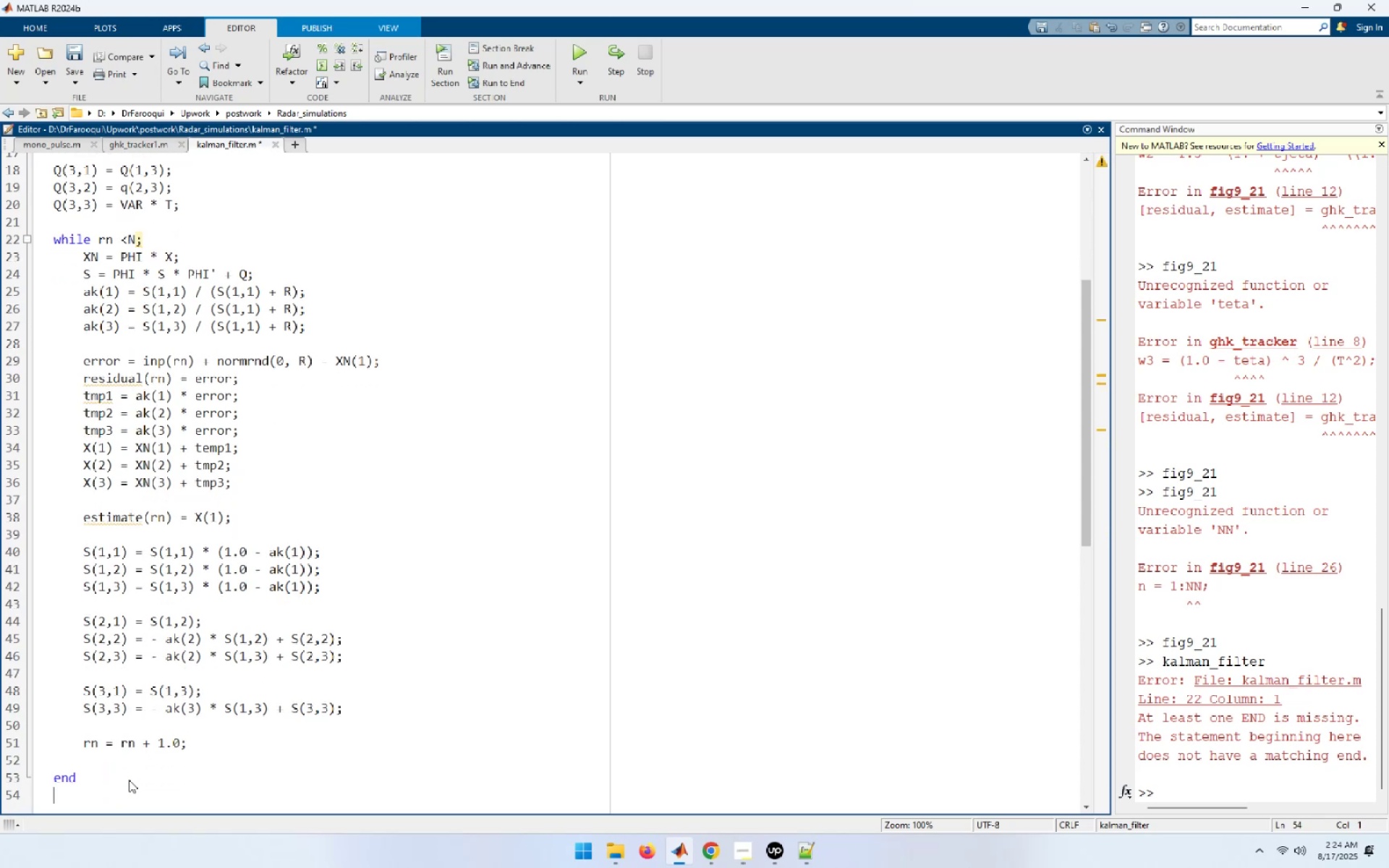 
key(Control+S)
 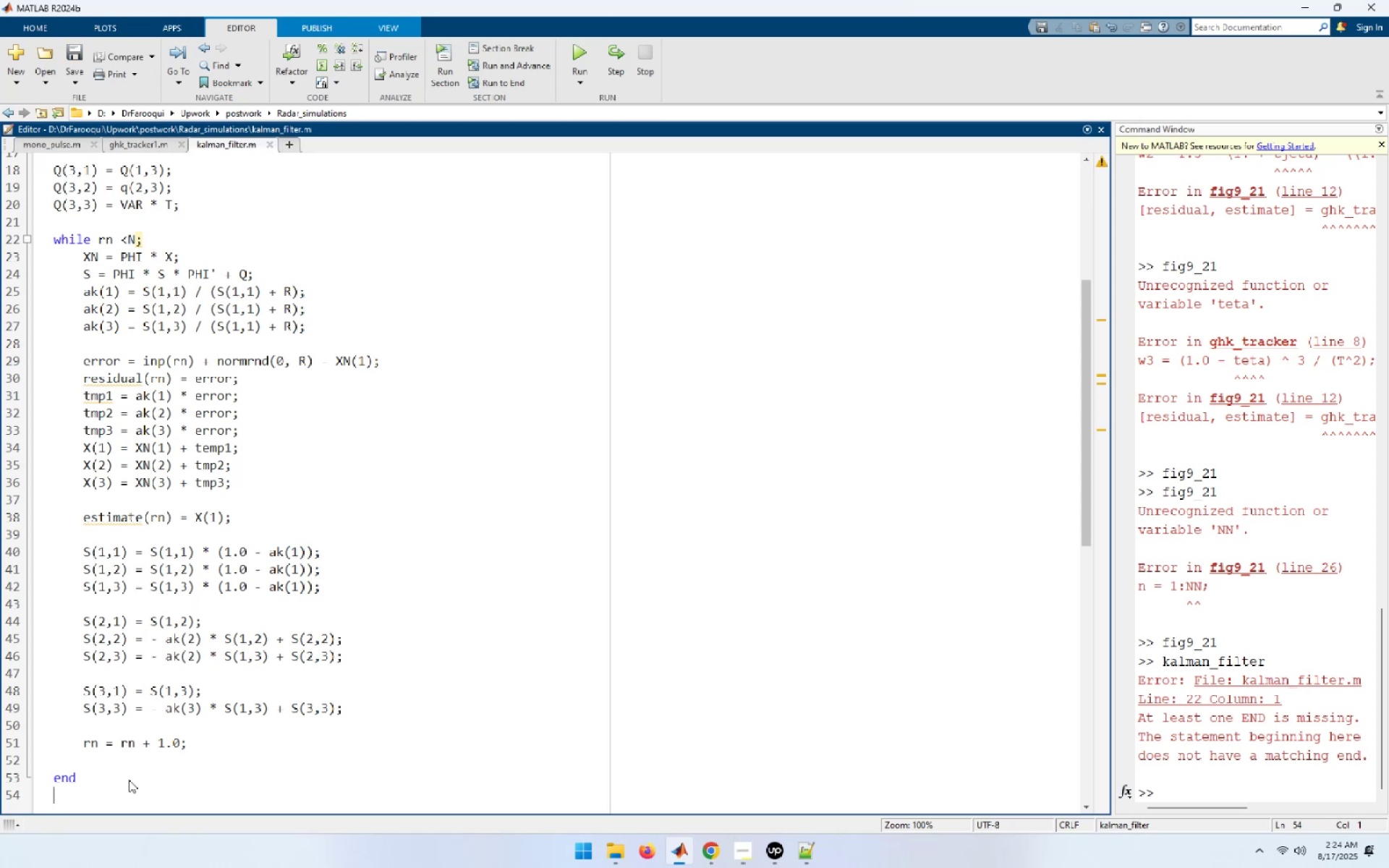 
wait(8.21)
 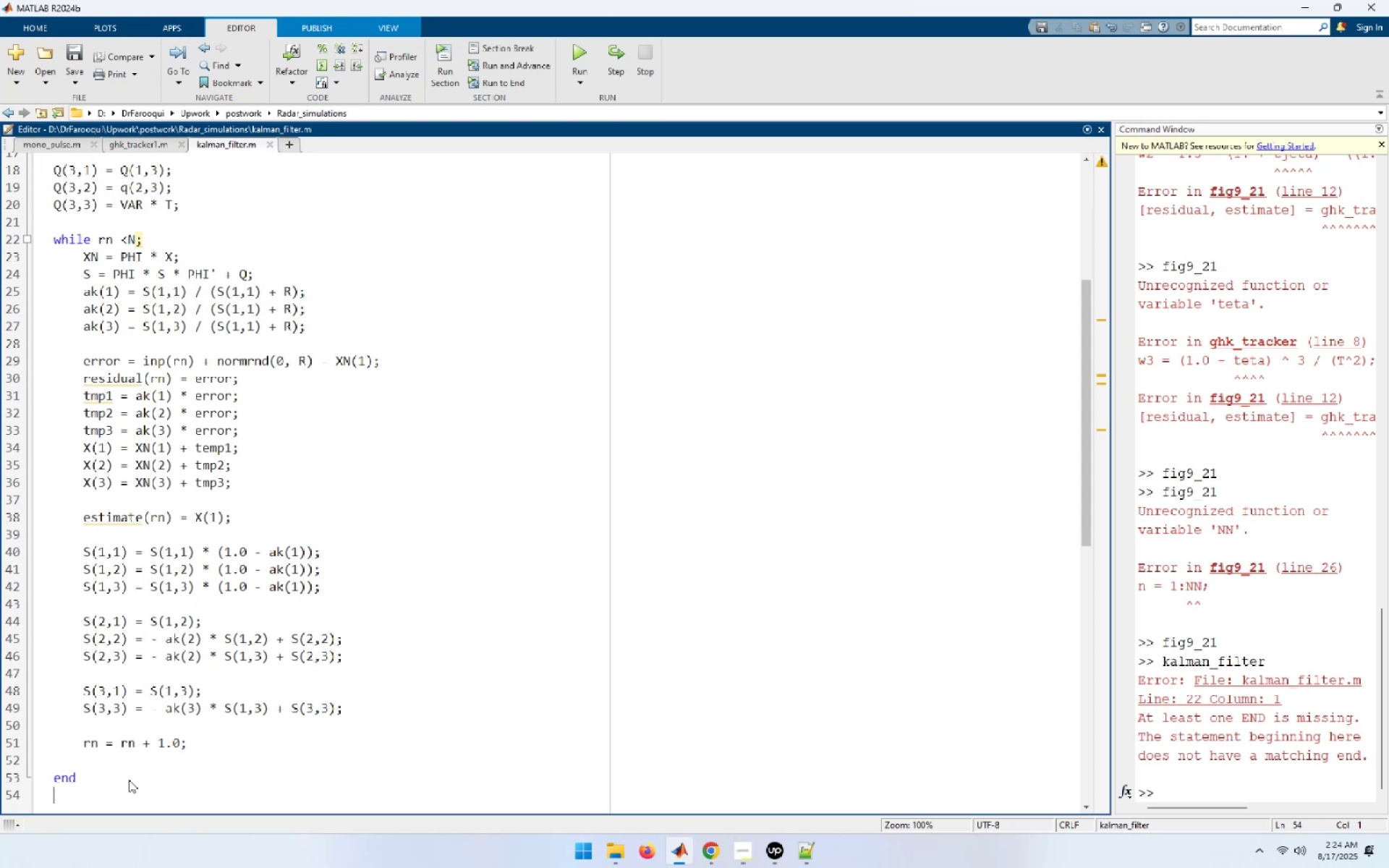 
key(ArrowUp)
 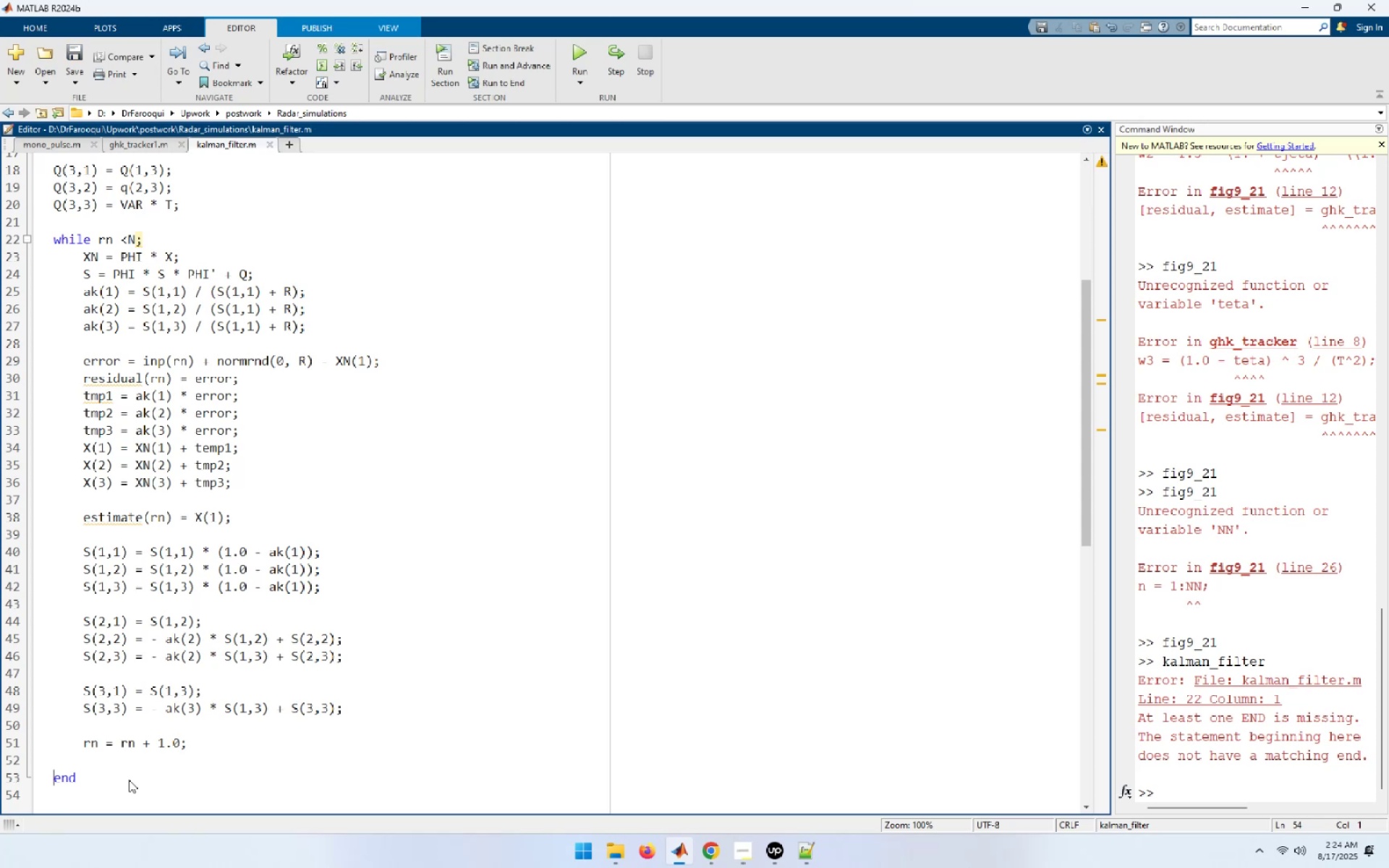 
key(ArrowUp)
 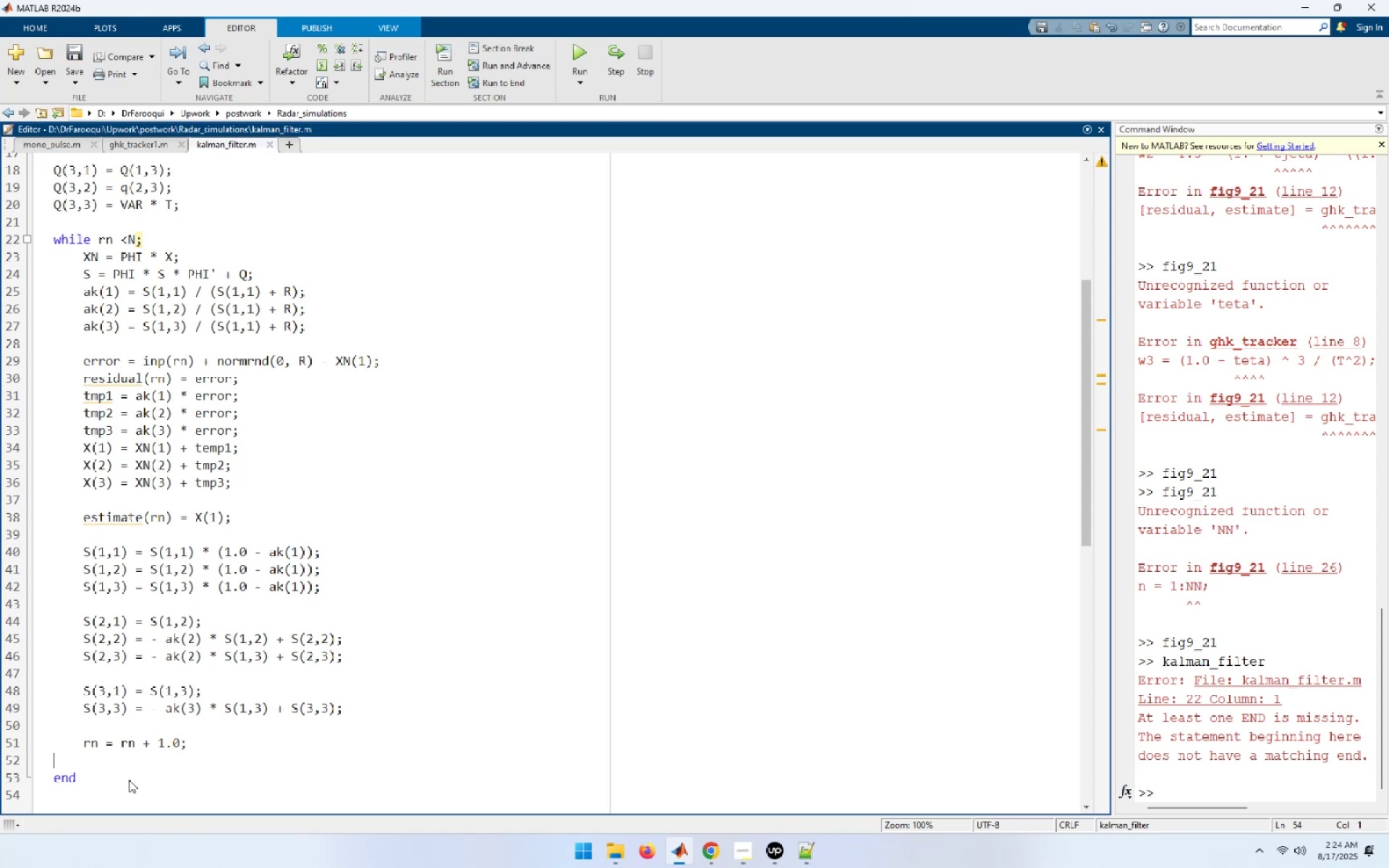 
key(ArrowUp)
 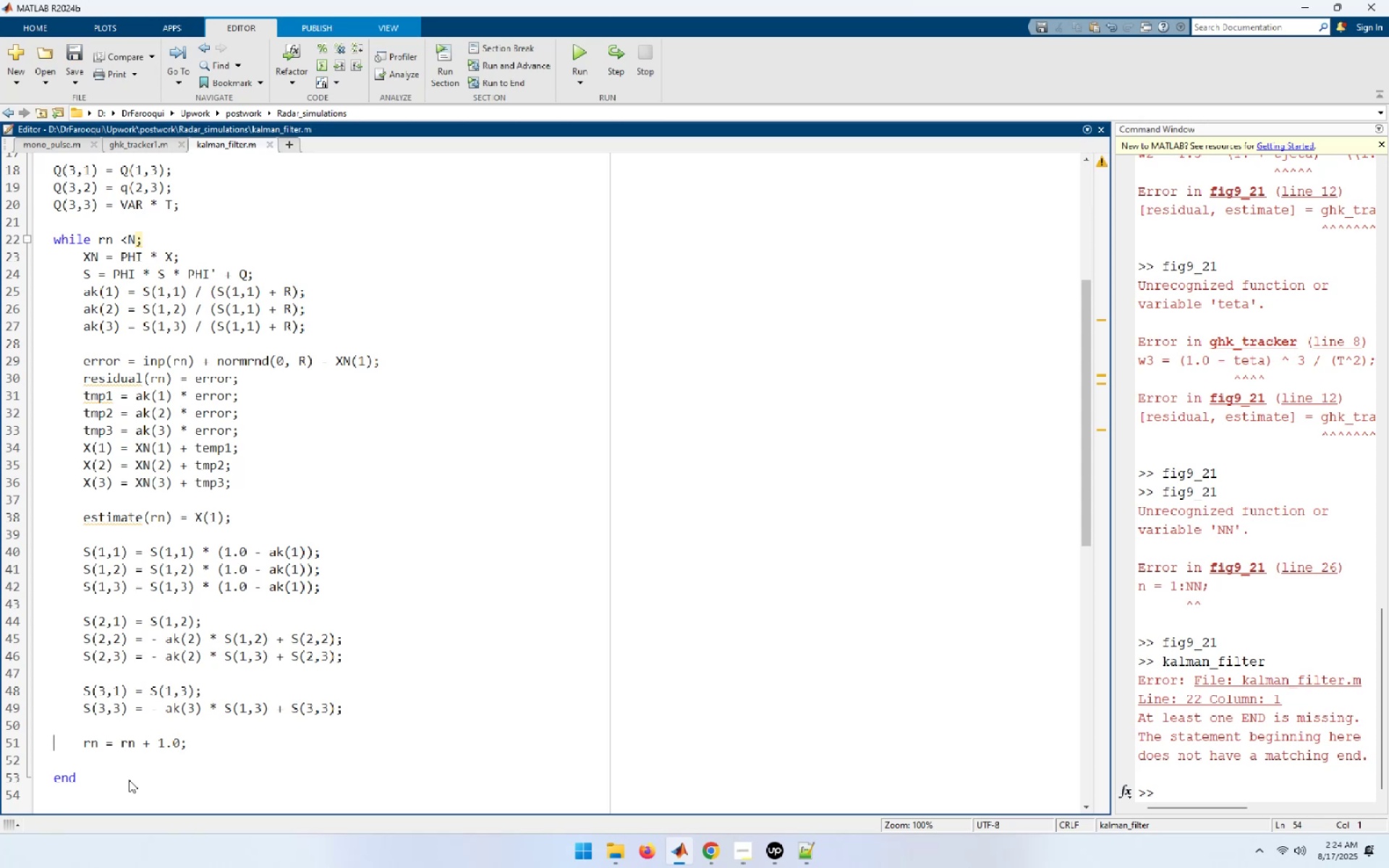 
key(ArrowUp)
 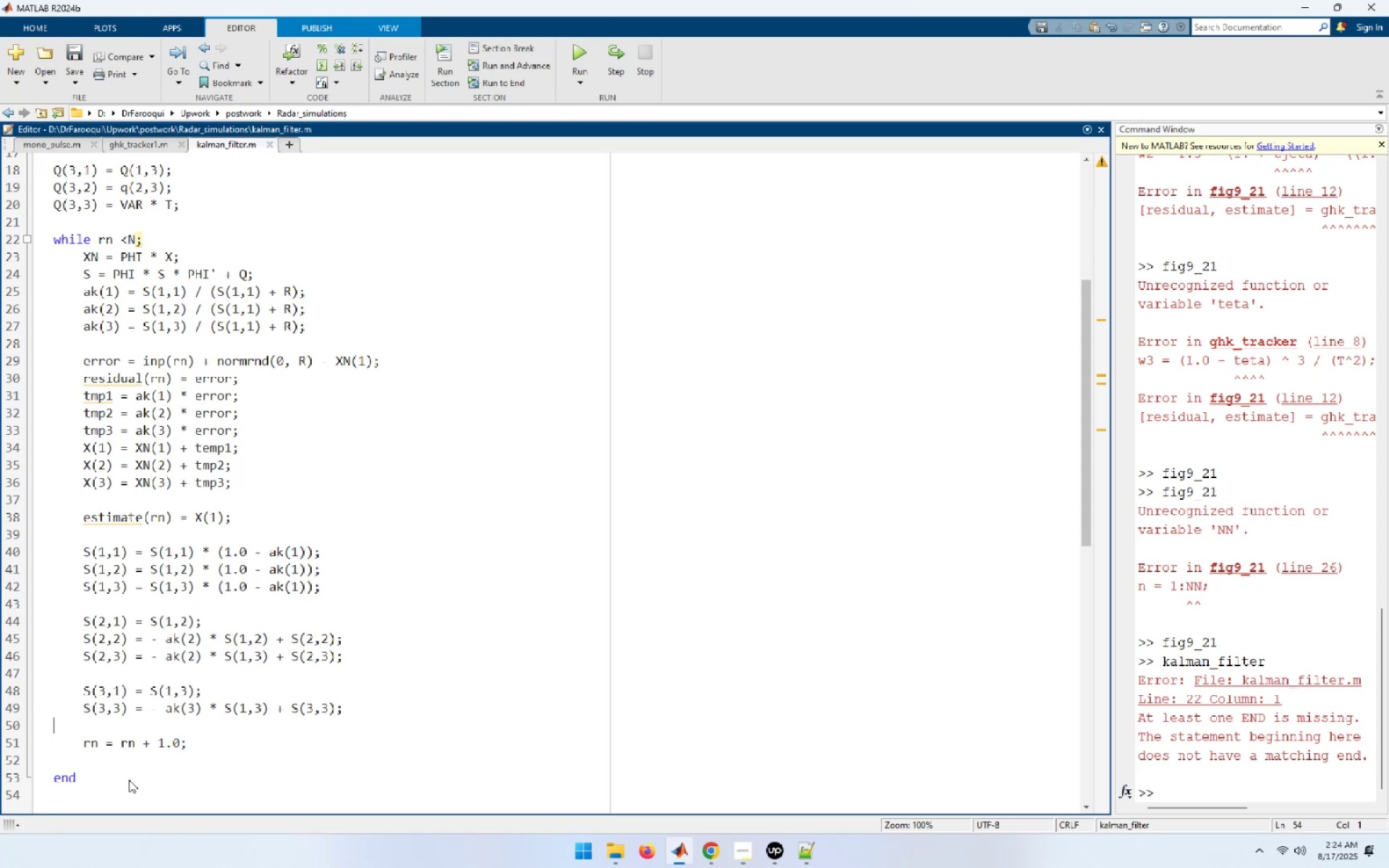 
key(ArrowUp)
 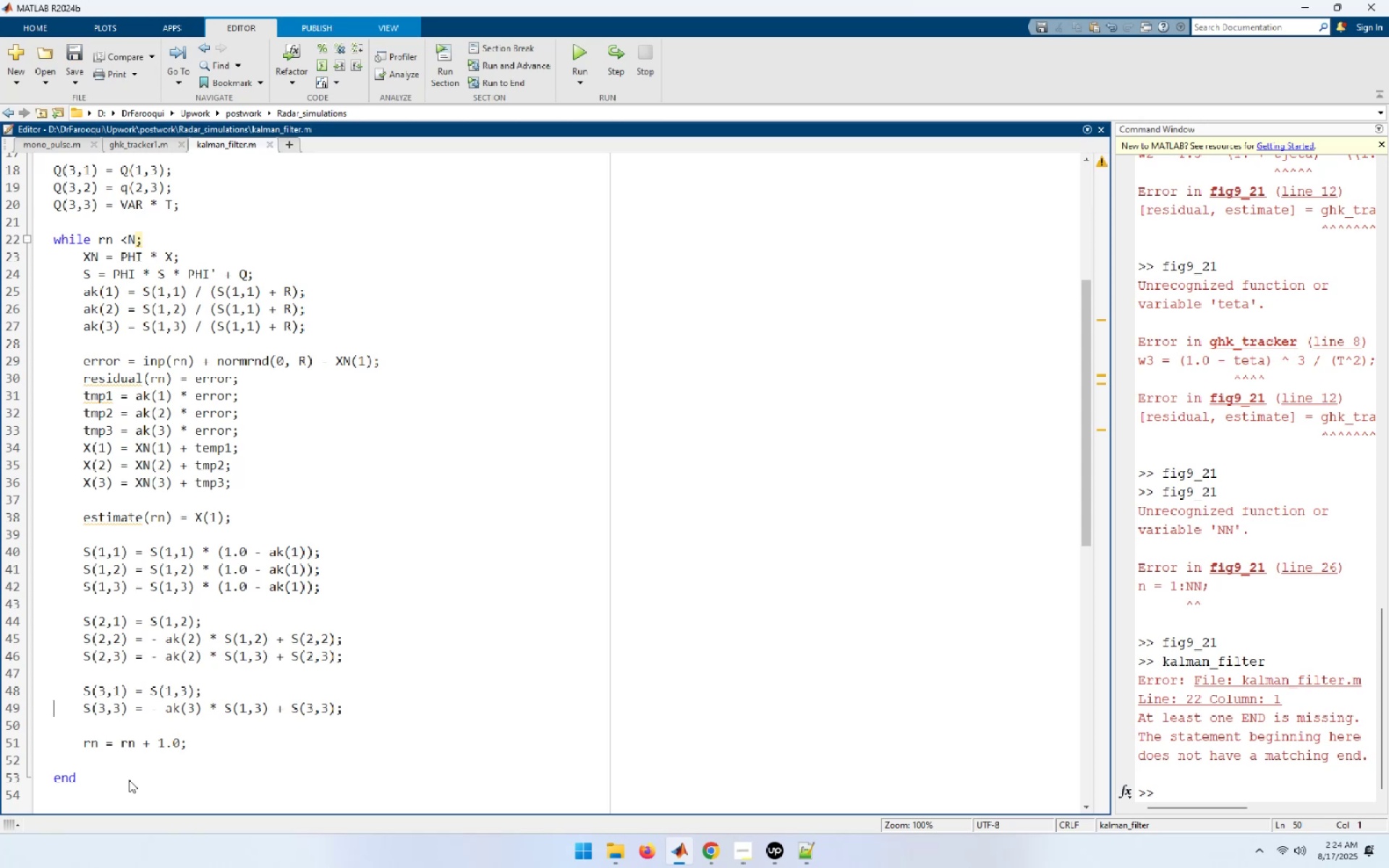 
key(ArrowUp)
 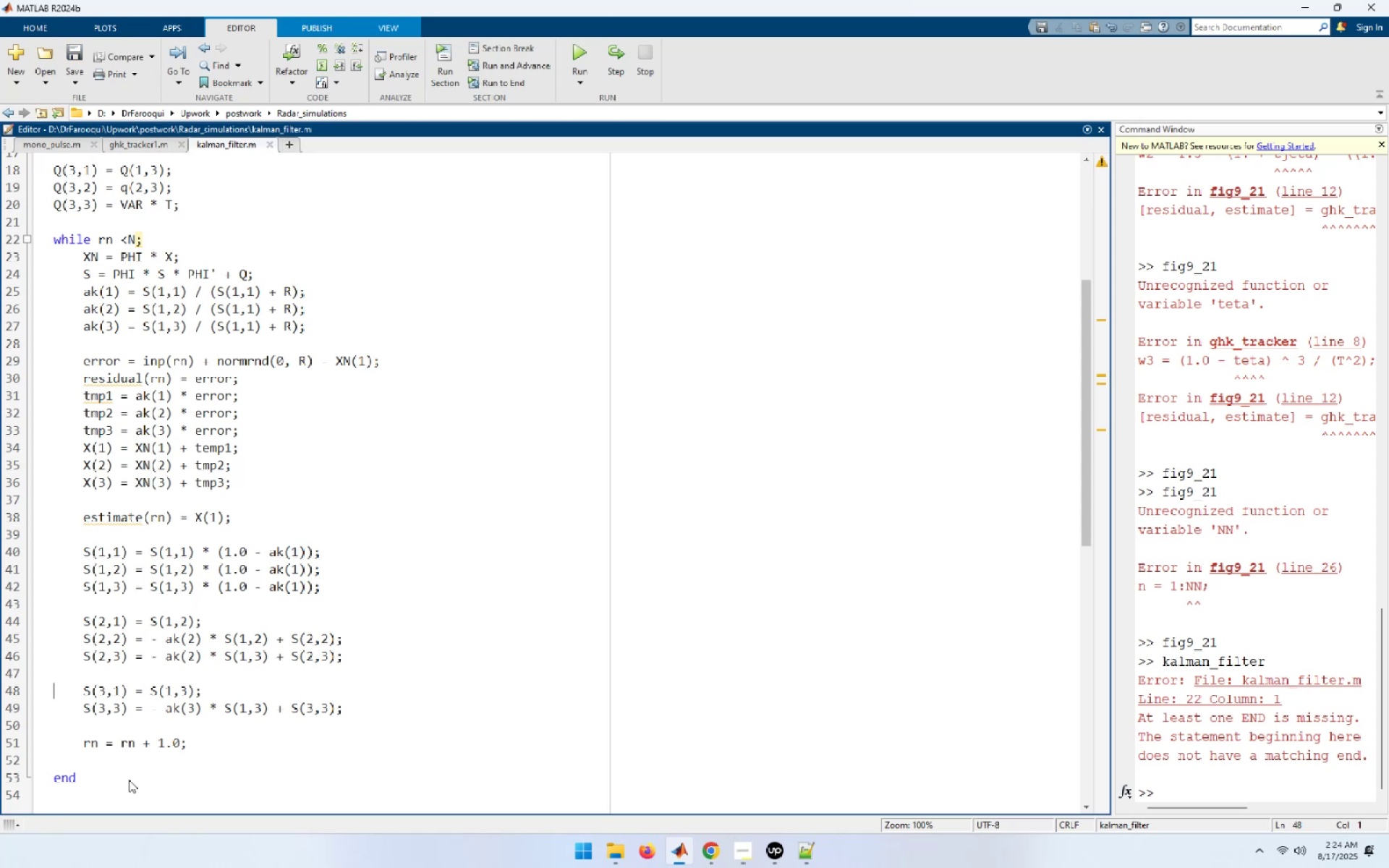 
key(ArrowUp)
 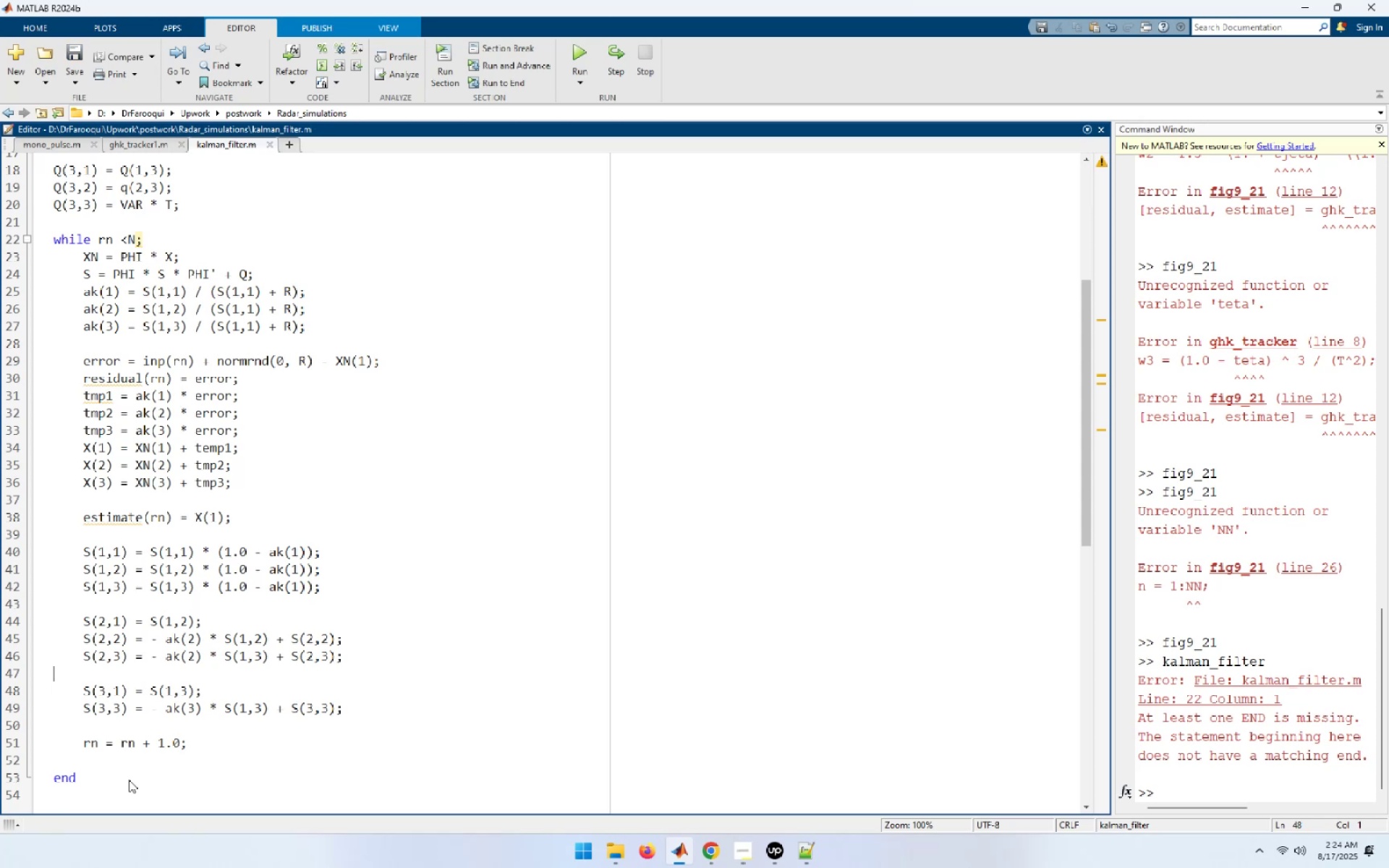 
key(ArrowUp)
 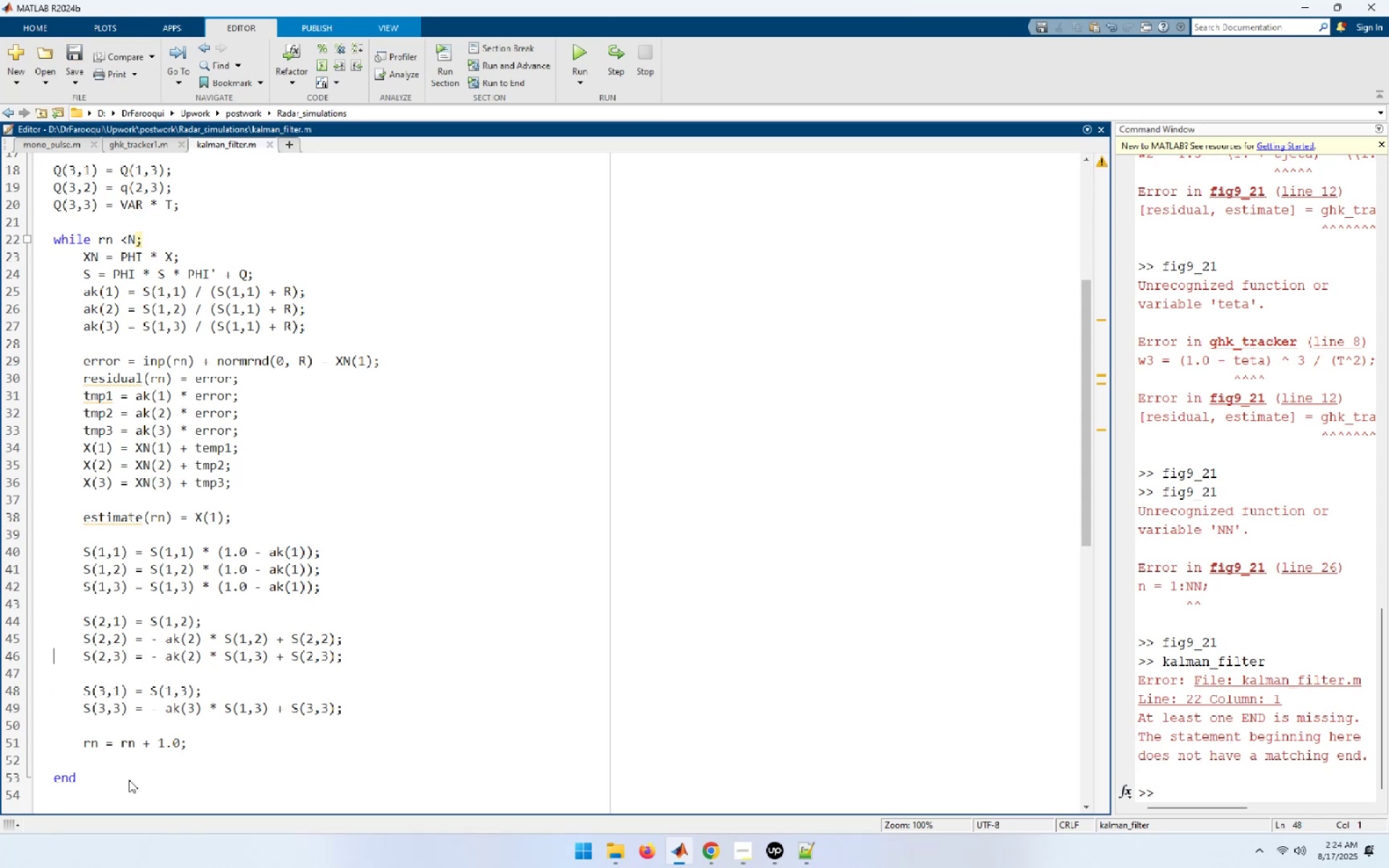 
key(ArrowUp)
 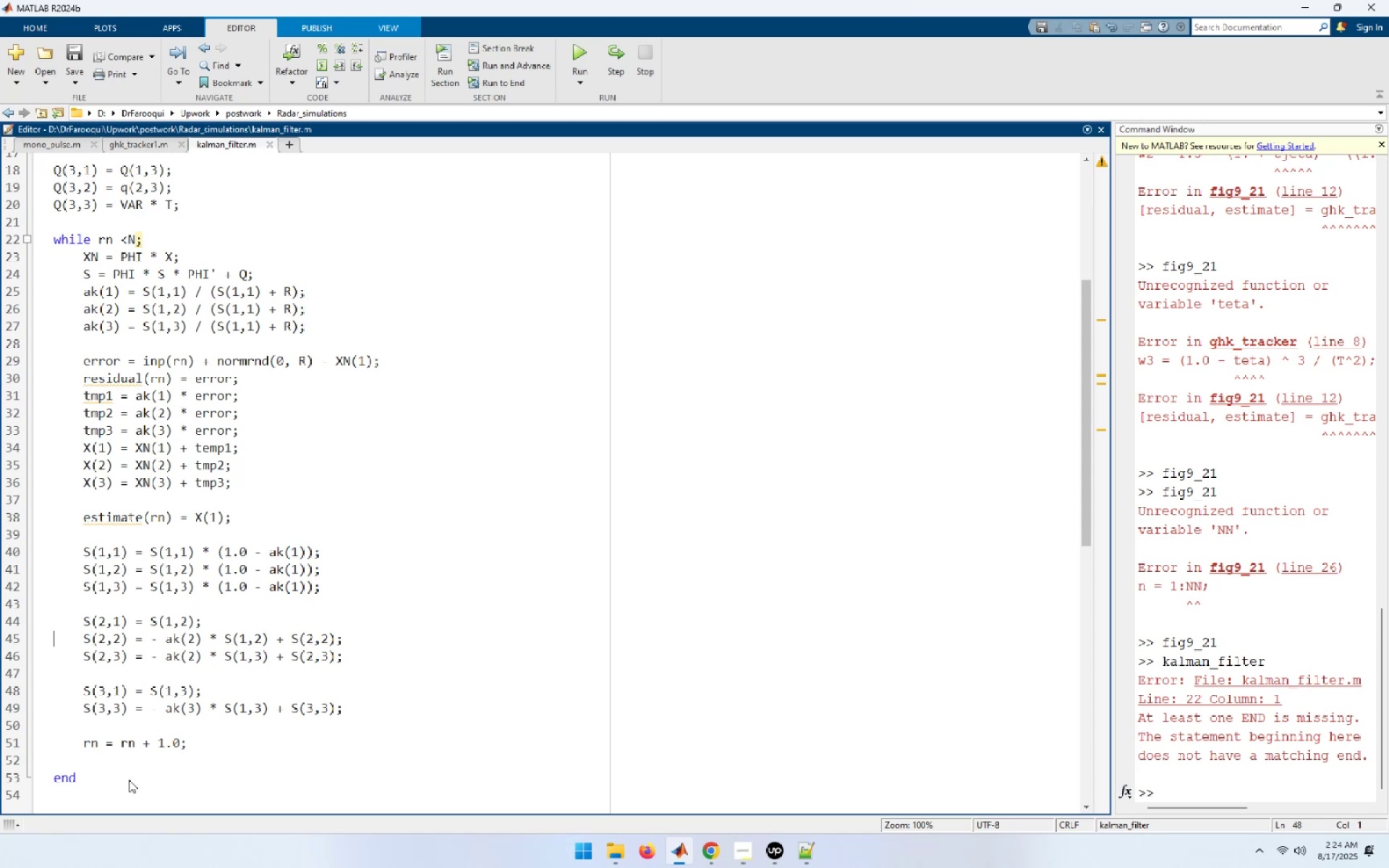 
key(ArrowUp)
 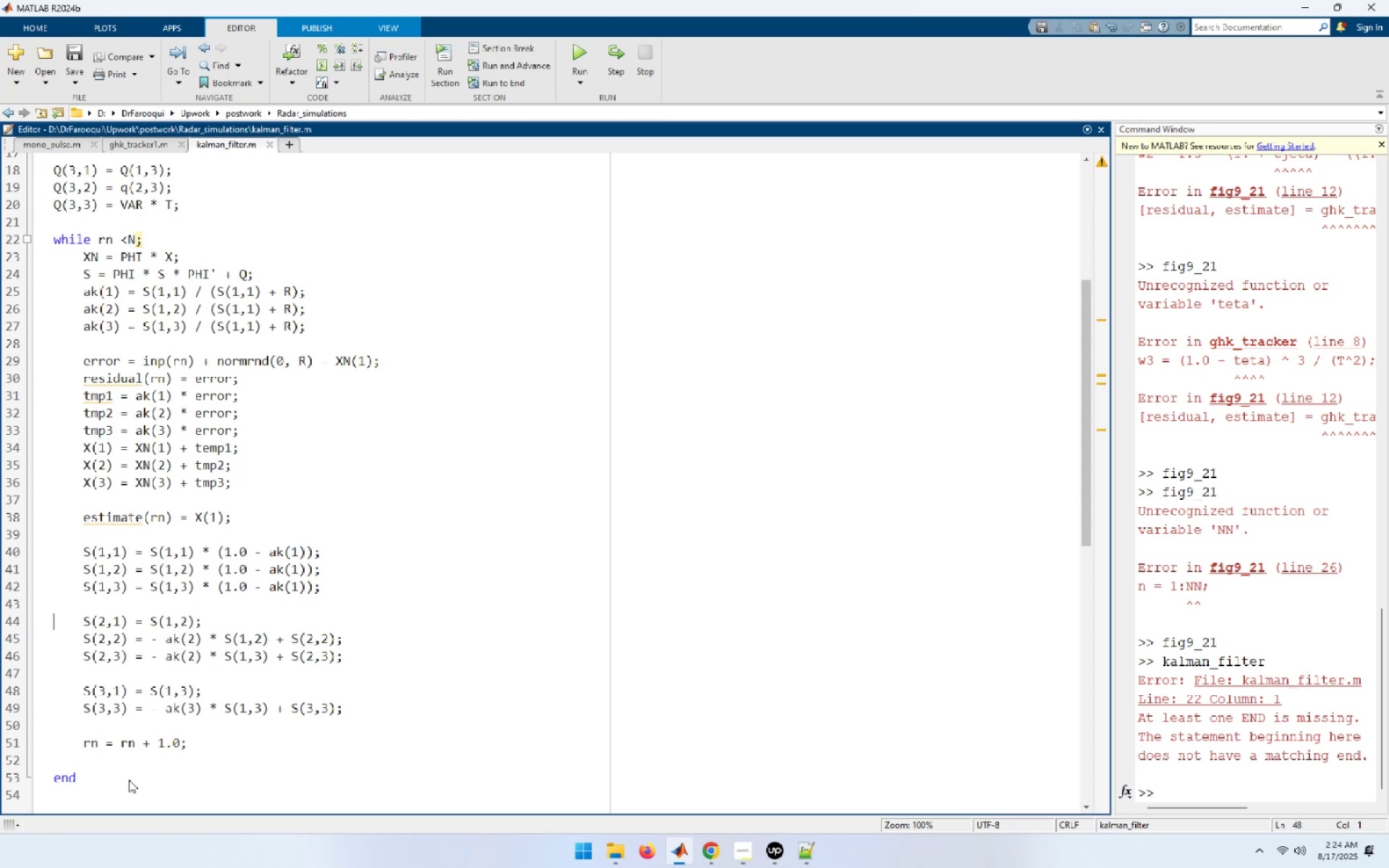 
key(ArrowUp)
 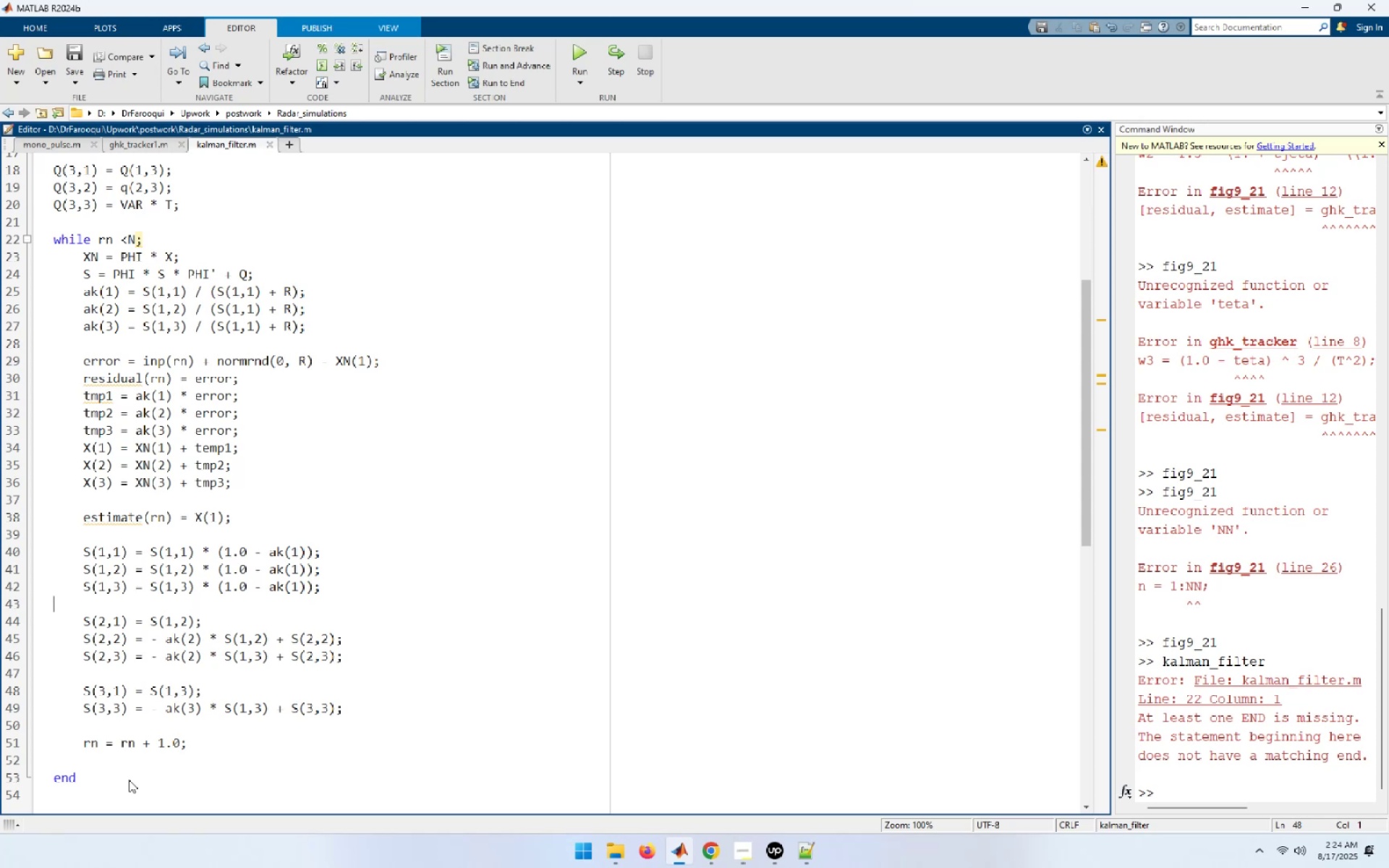 
key(ArrowUp)
 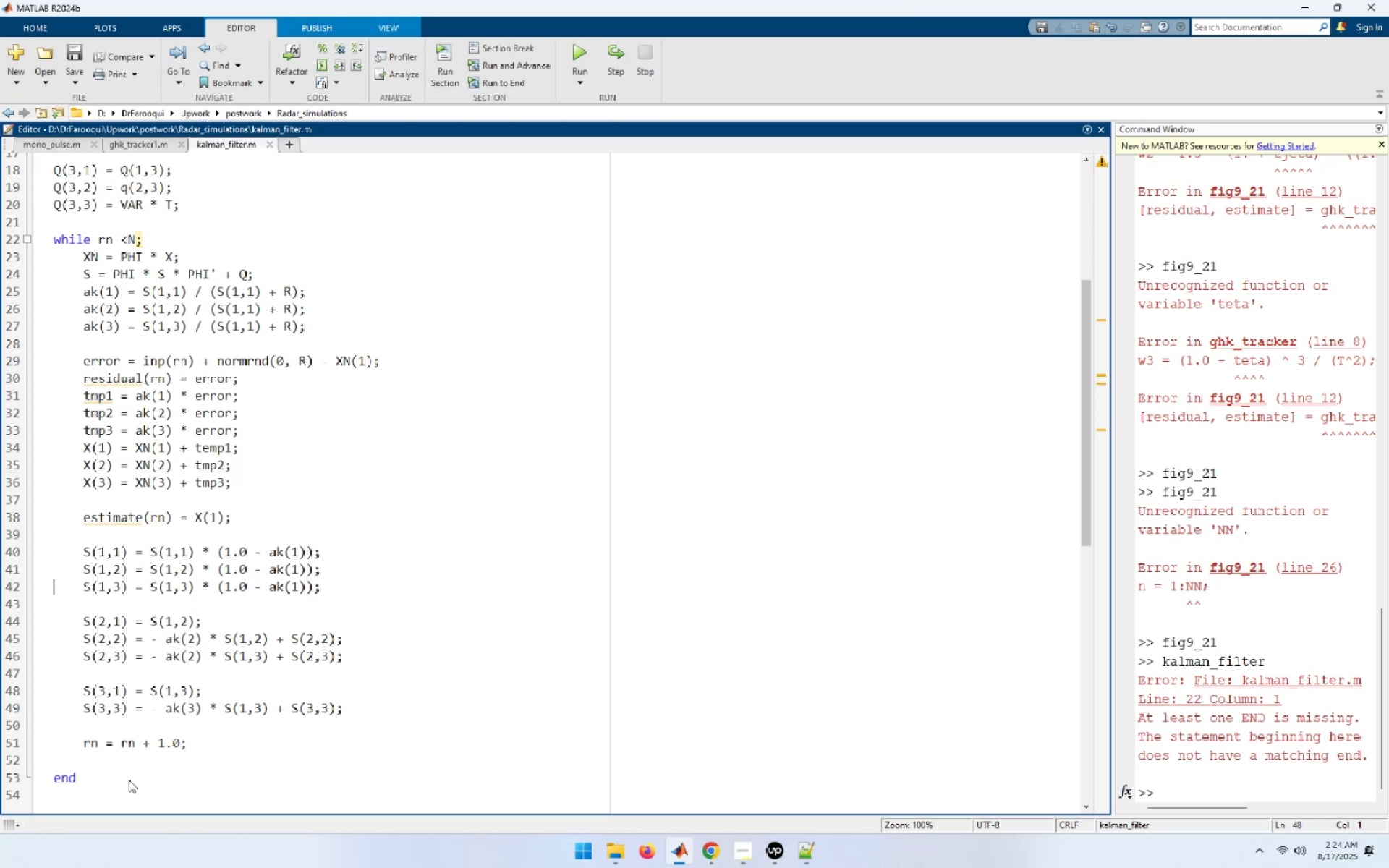 
key(ArrowUp)
 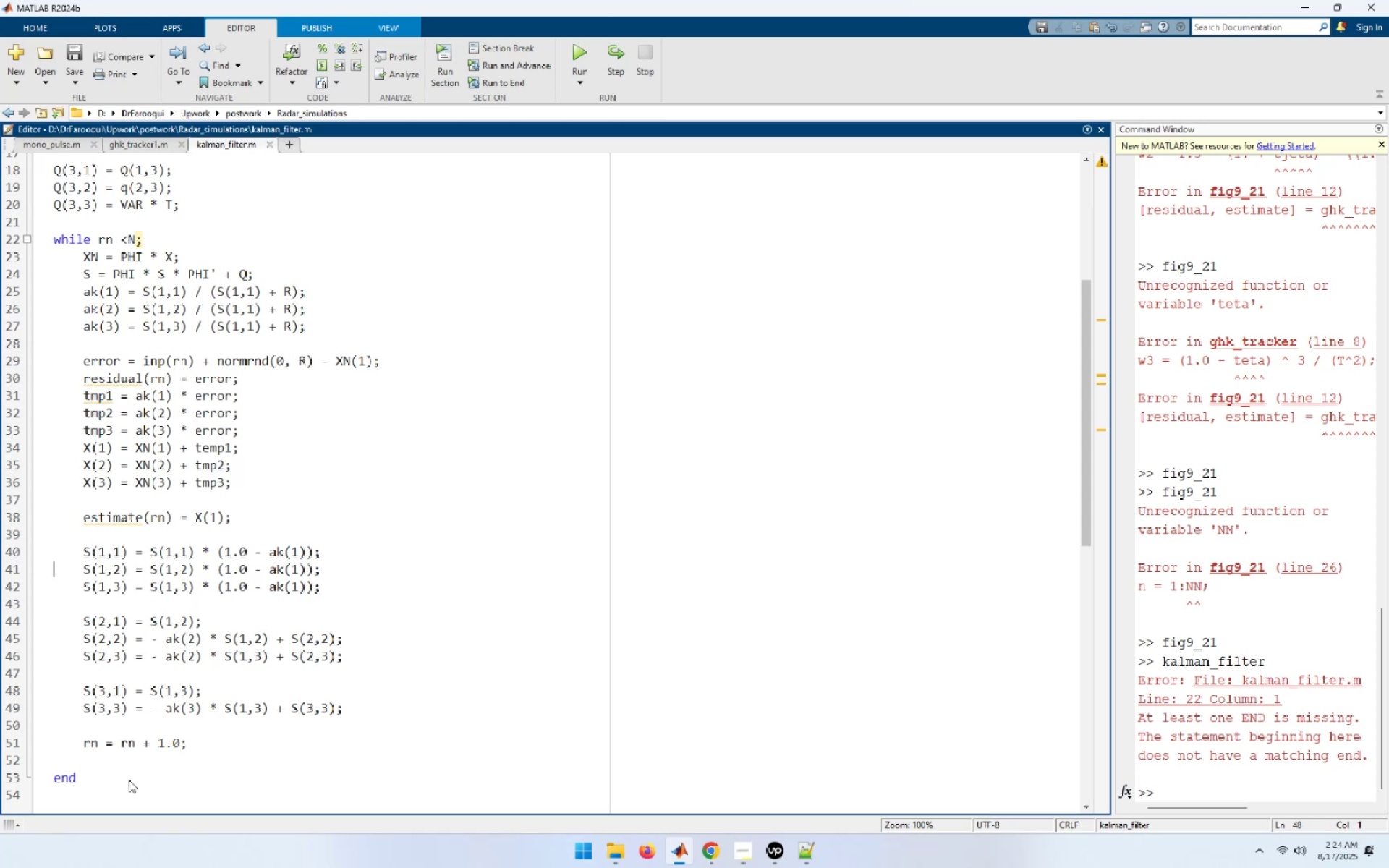 
key(ArrowUp)
 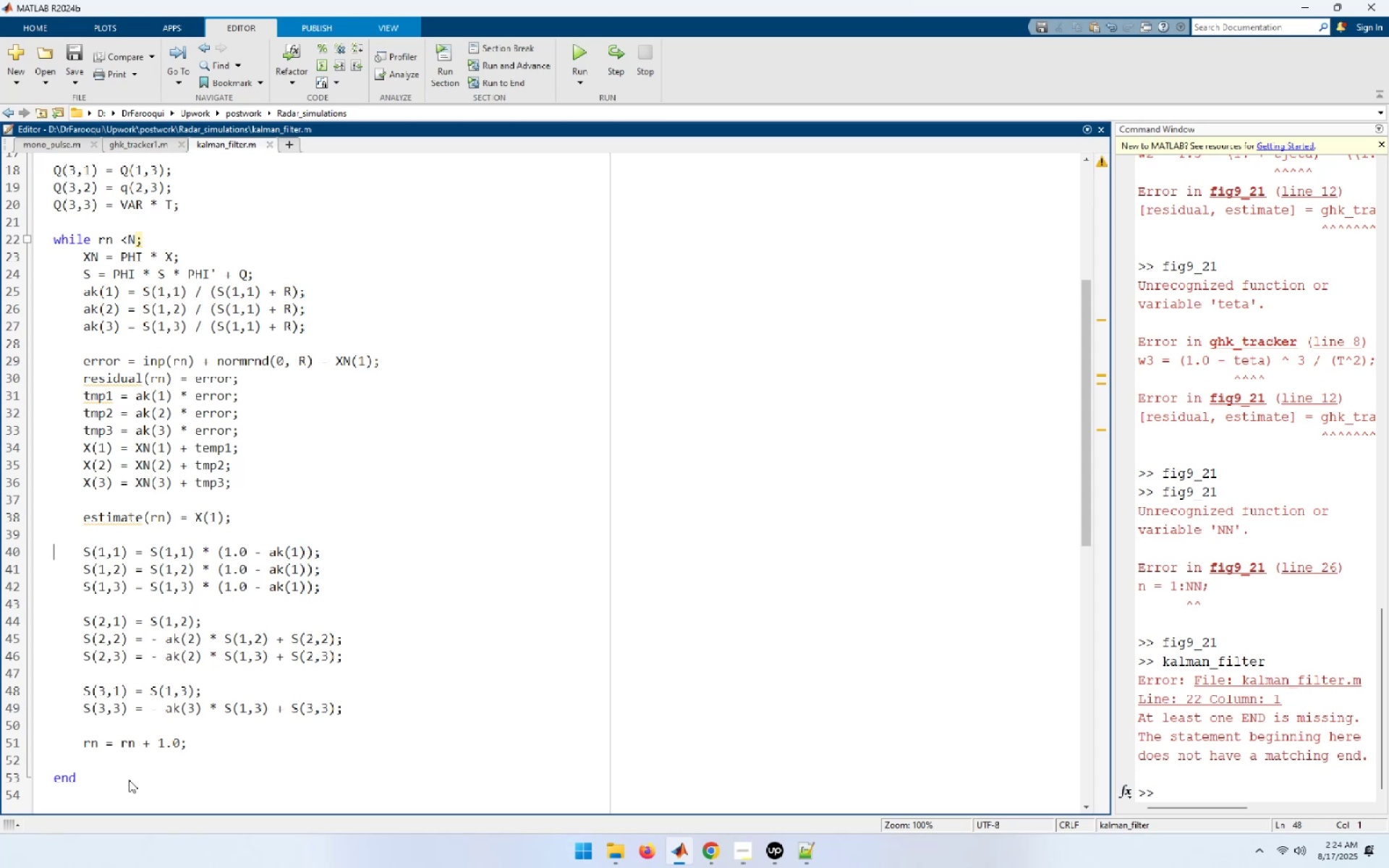 
key(ArrowUp)
 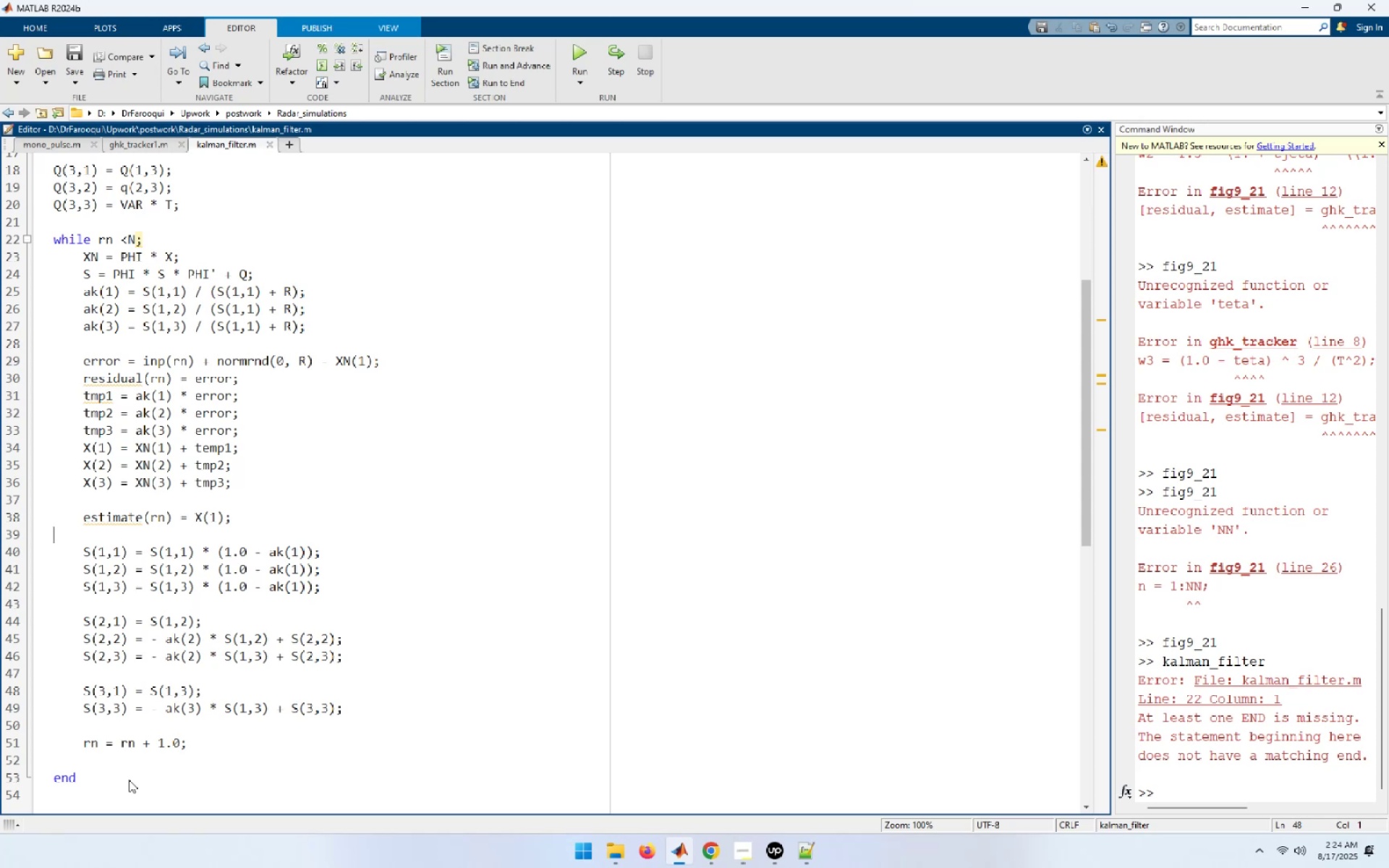 
key(ArrowUp)
 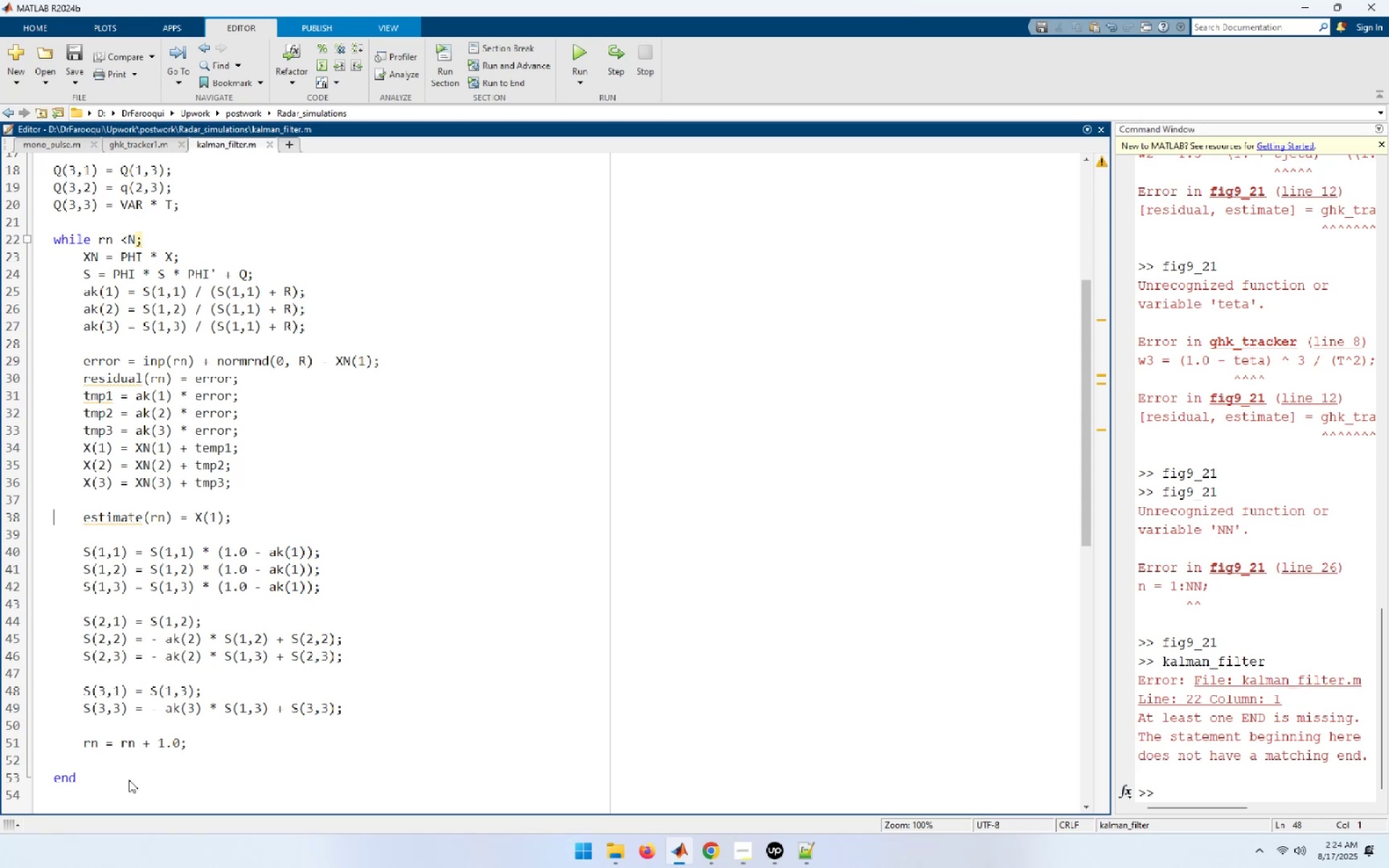 
key(ArrowUp)
 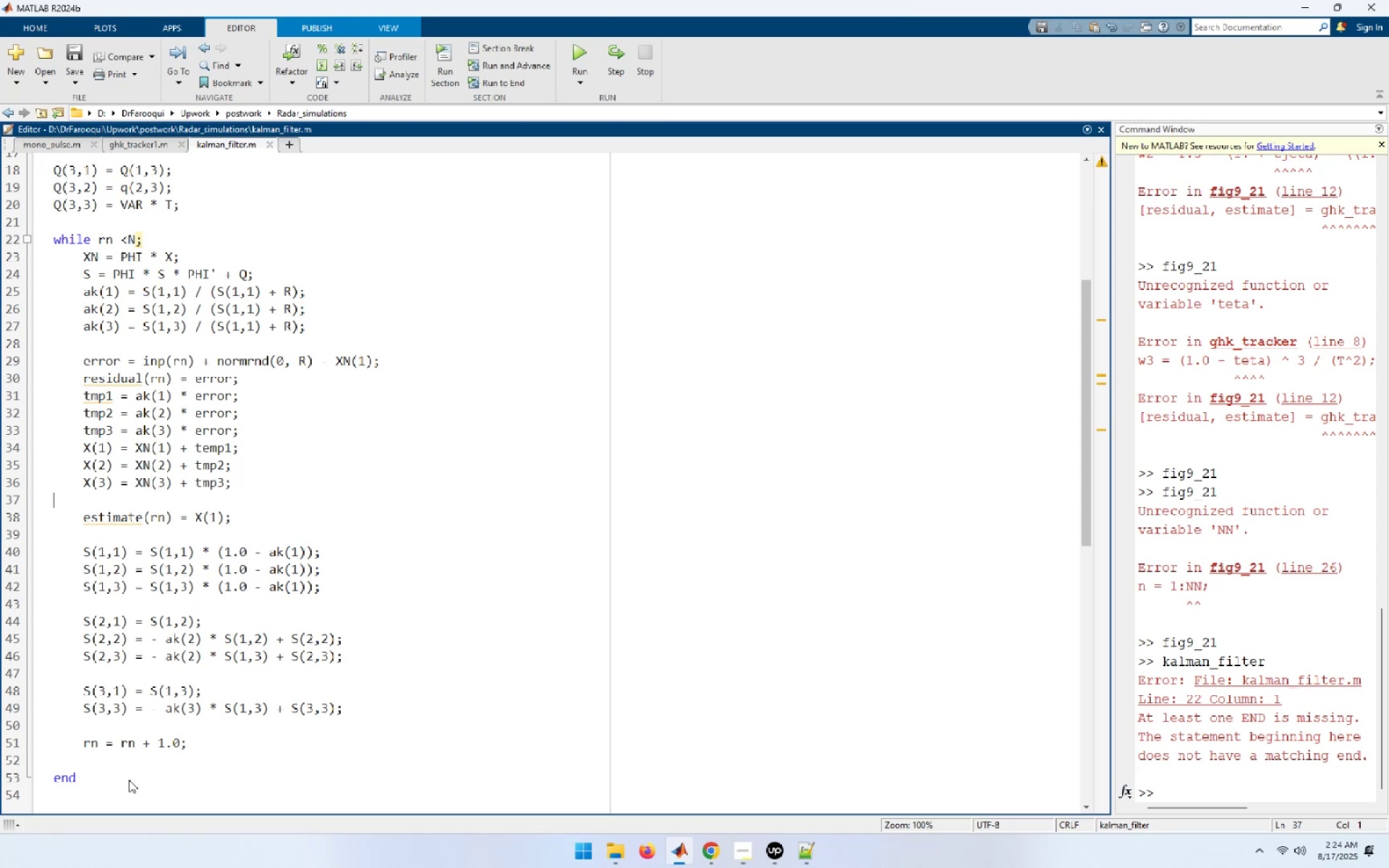 
key(ArrowUp)
 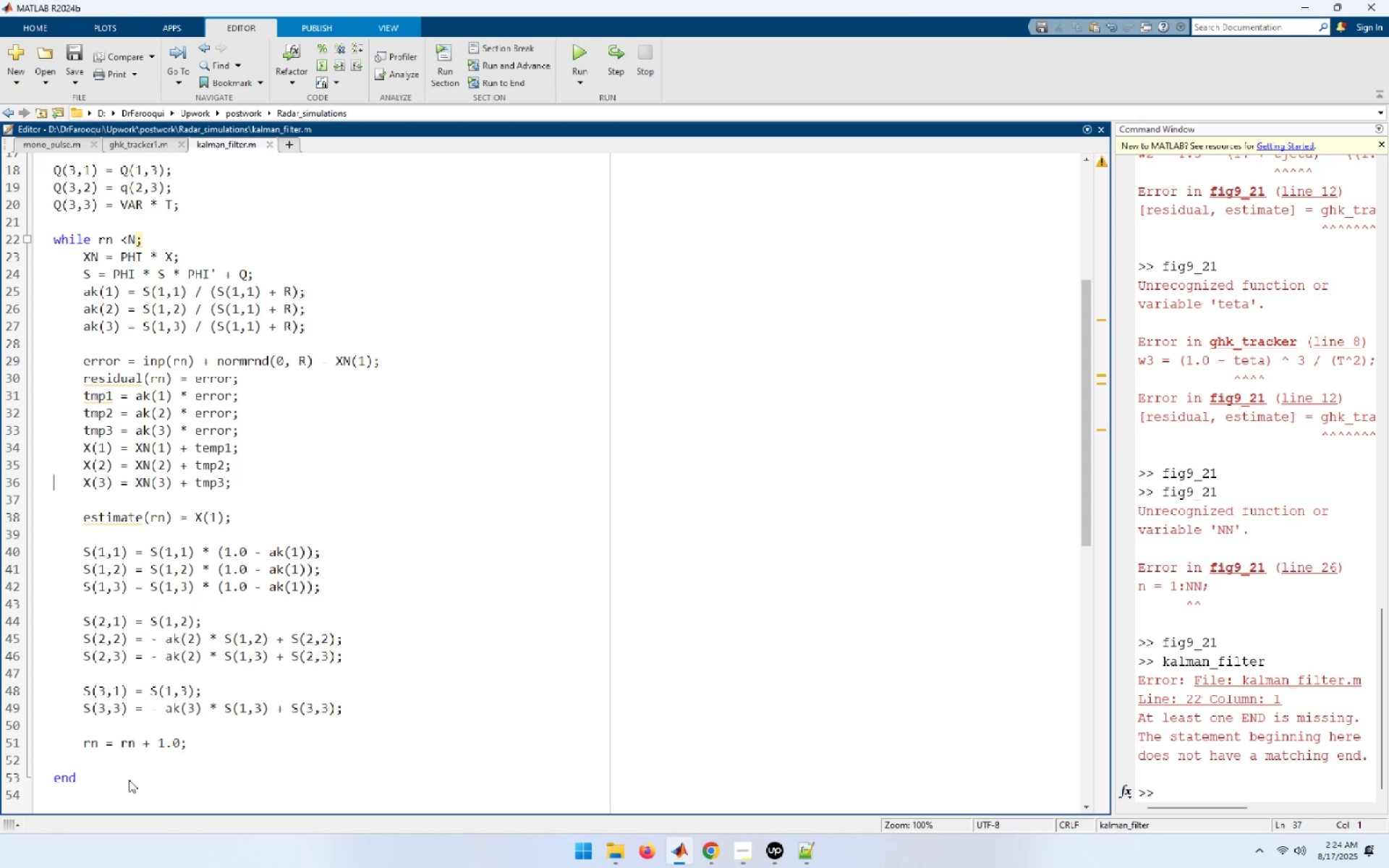 
key(ArrowUp)
 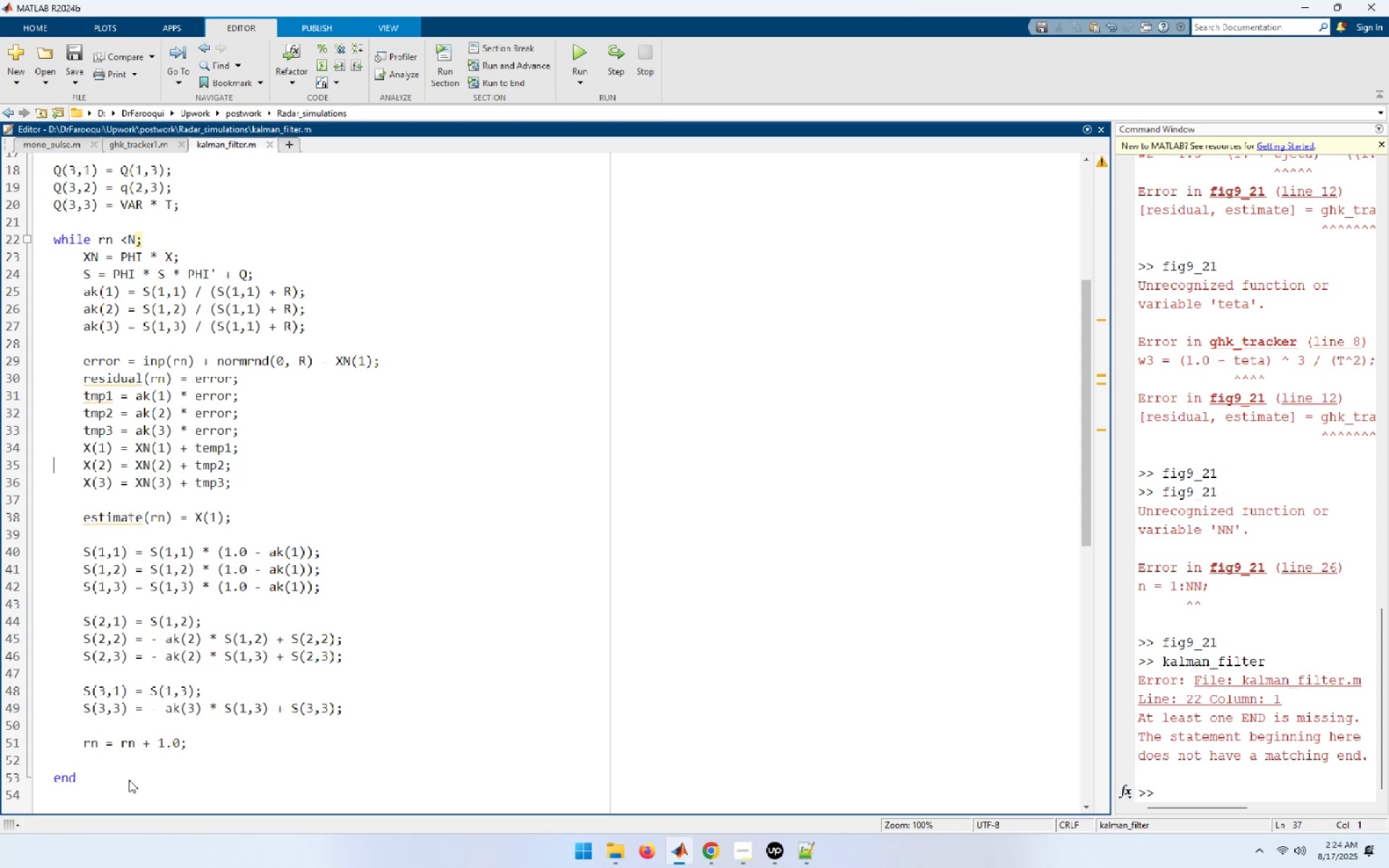 
key(ArrowUp)
 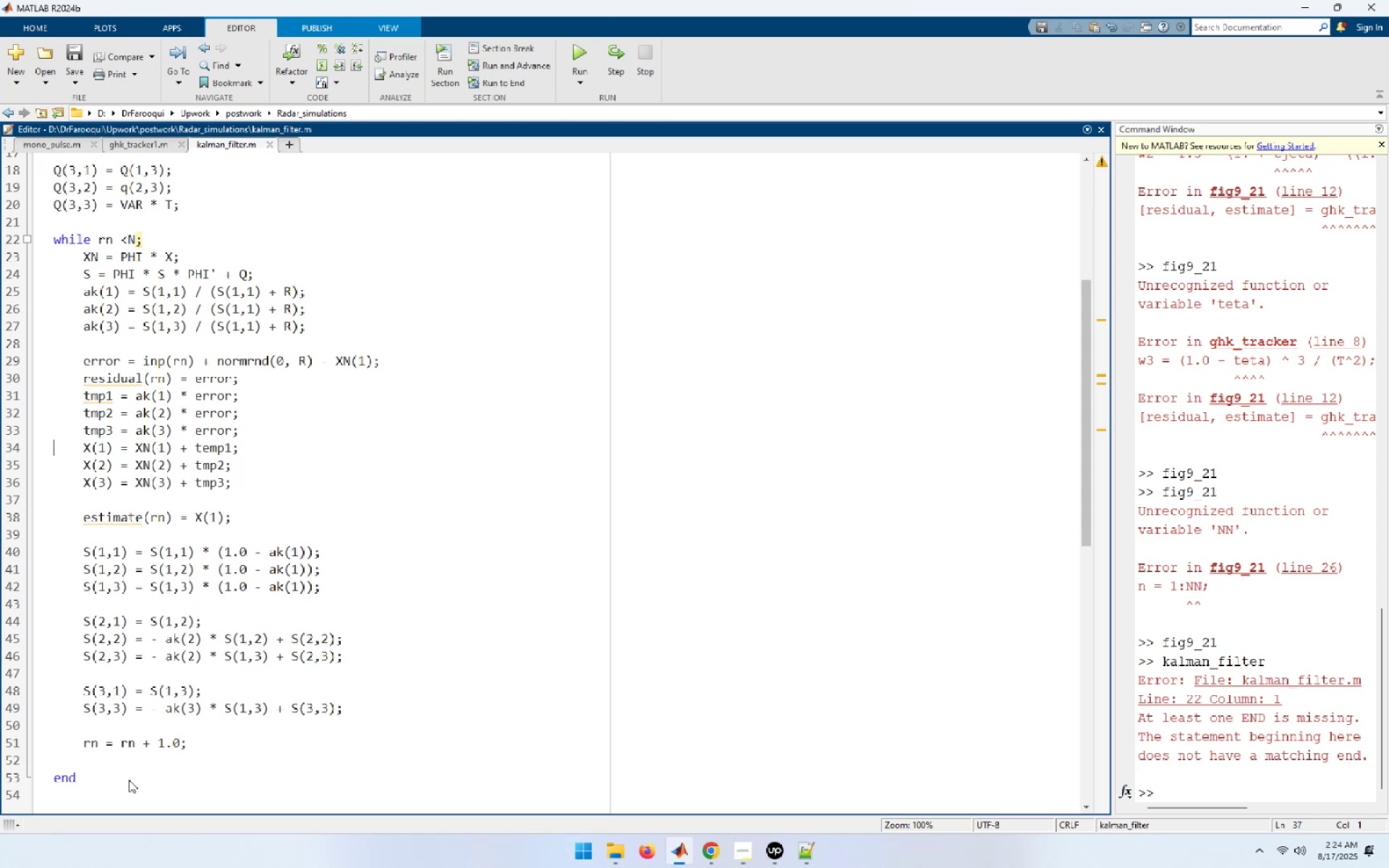 
key(ArrowUp)
 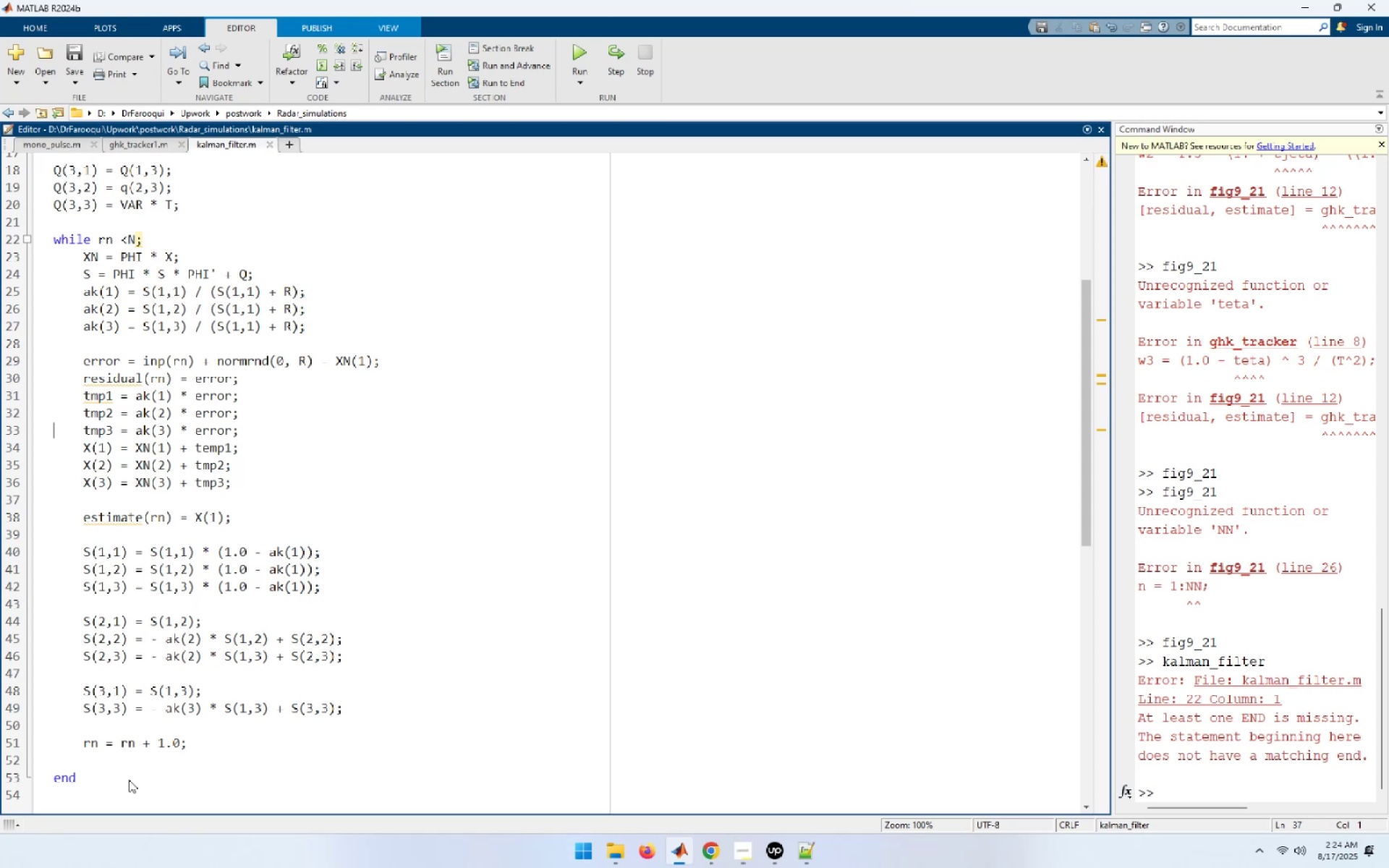 
key(ArrowUp)
 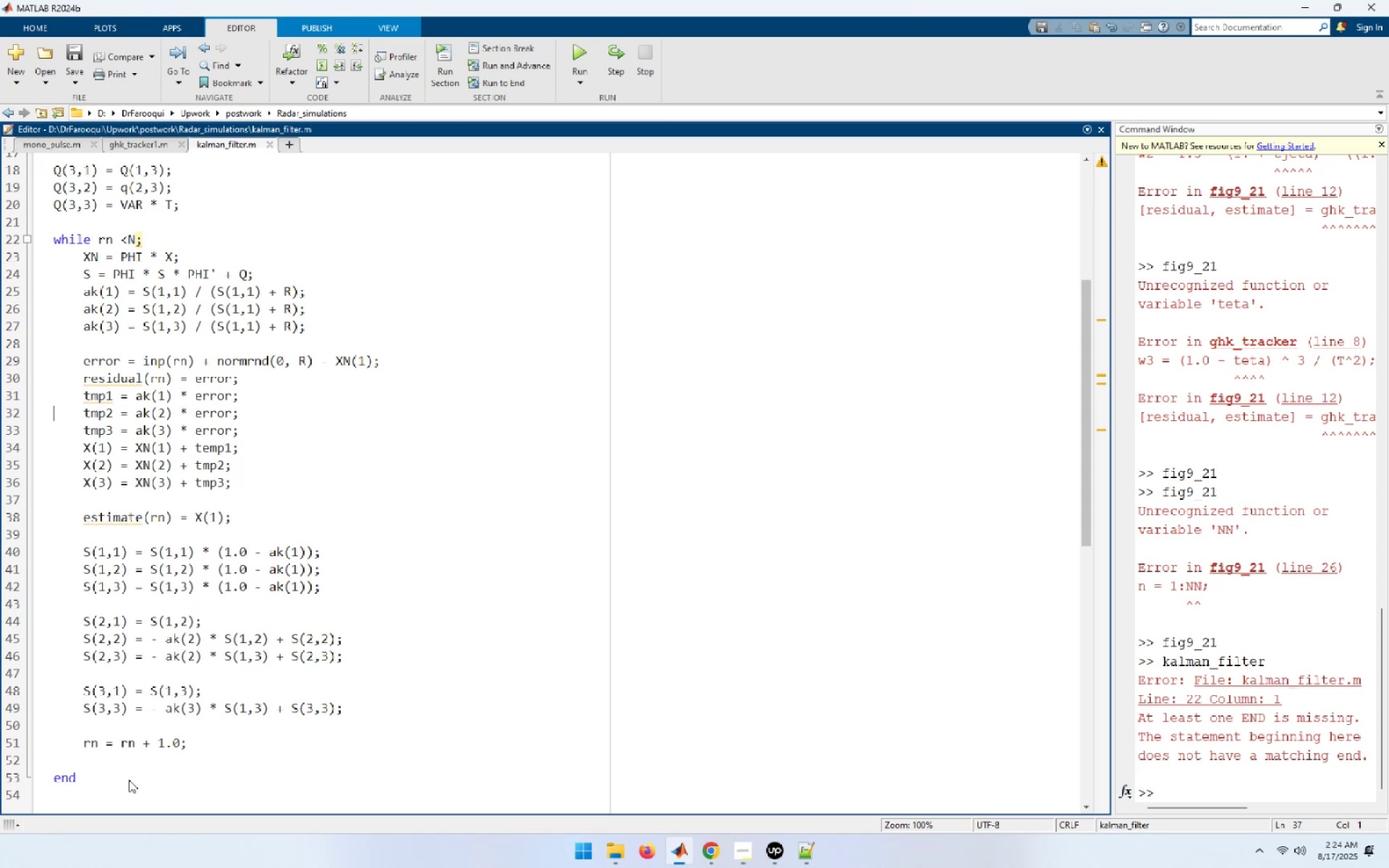 
key(ArrowUp)
 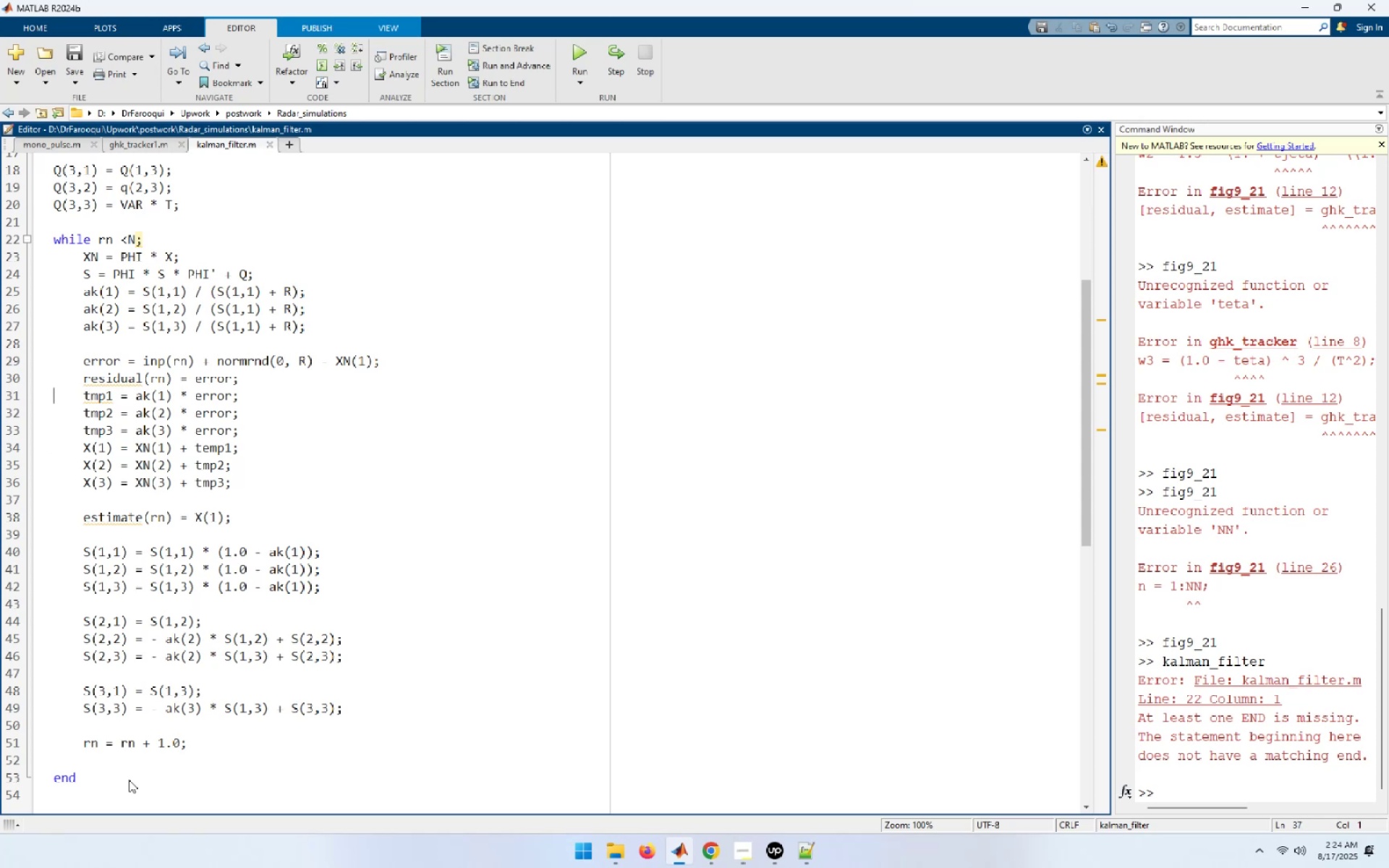 
key(ArrowUp)
 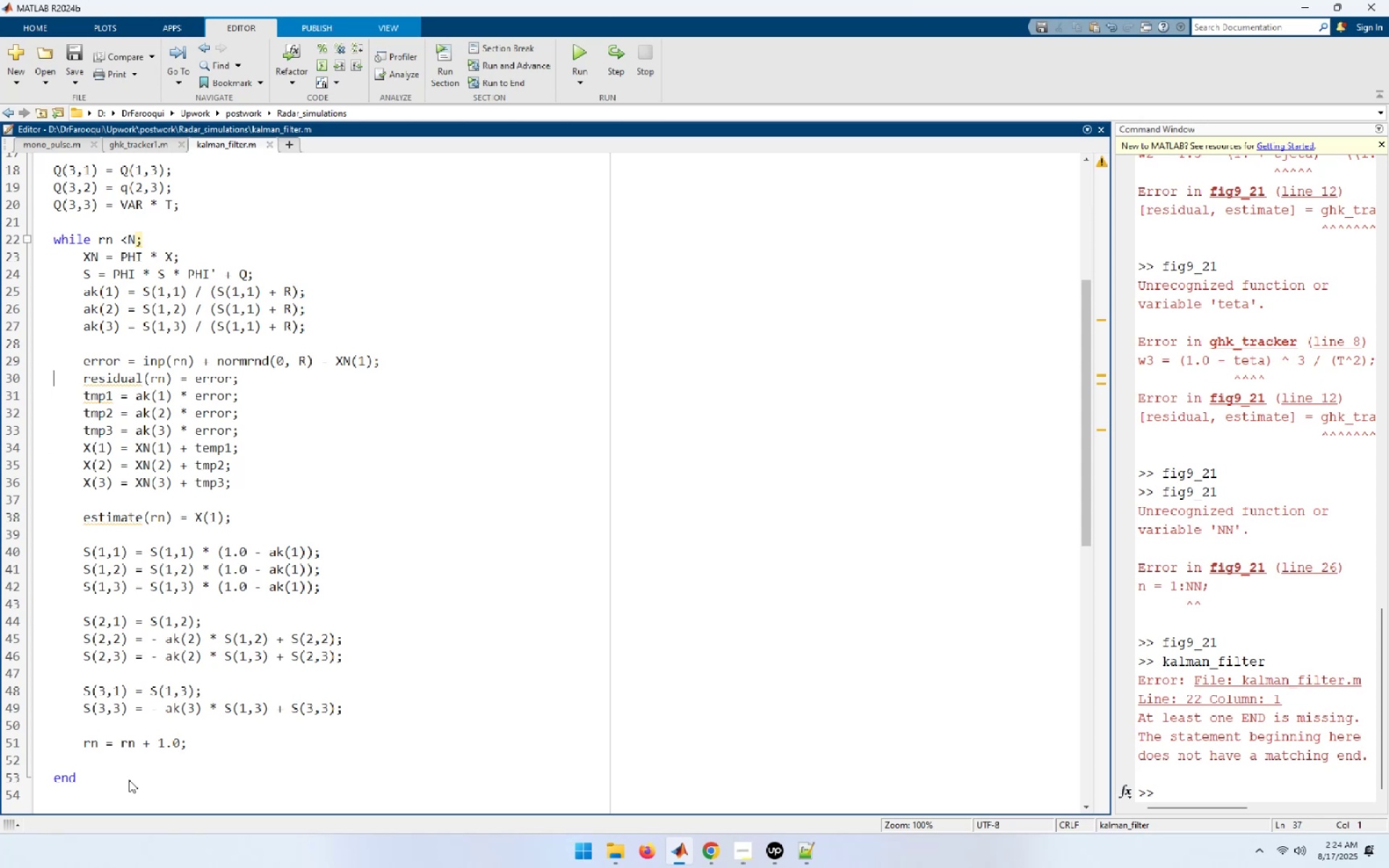 
key(ArrowUp)
 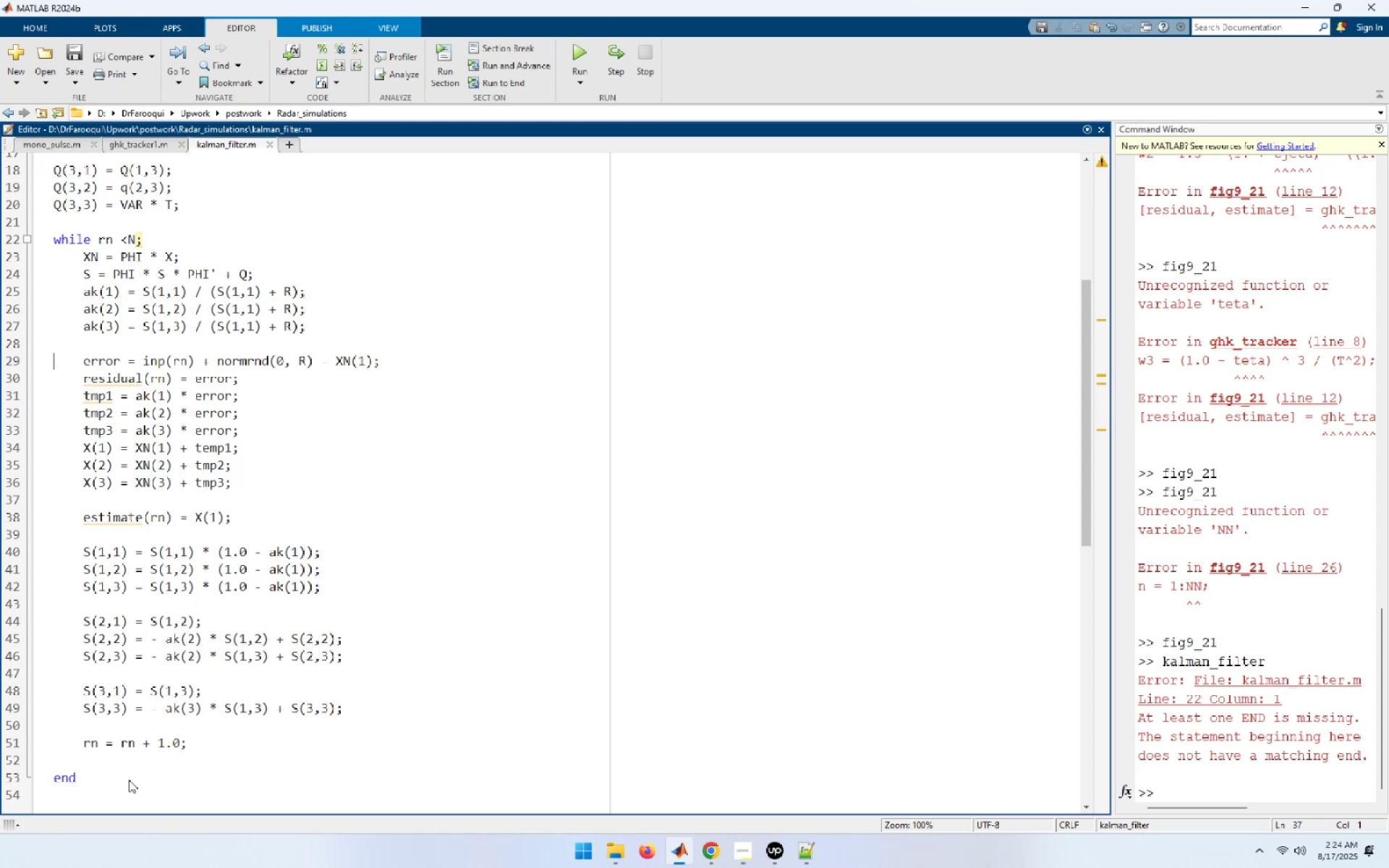 
key(ArrowUp)
 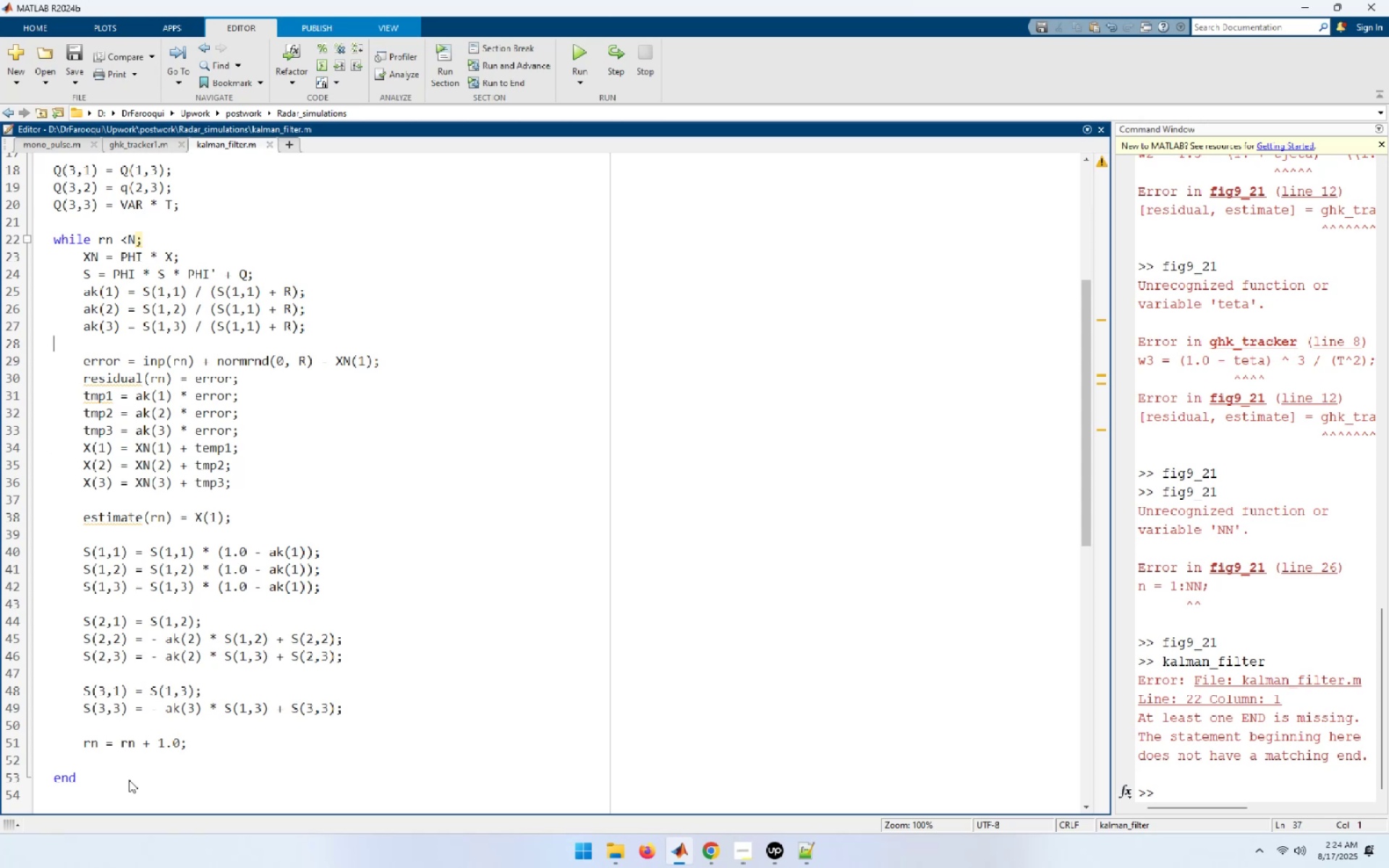 
key(ArrowUp)
 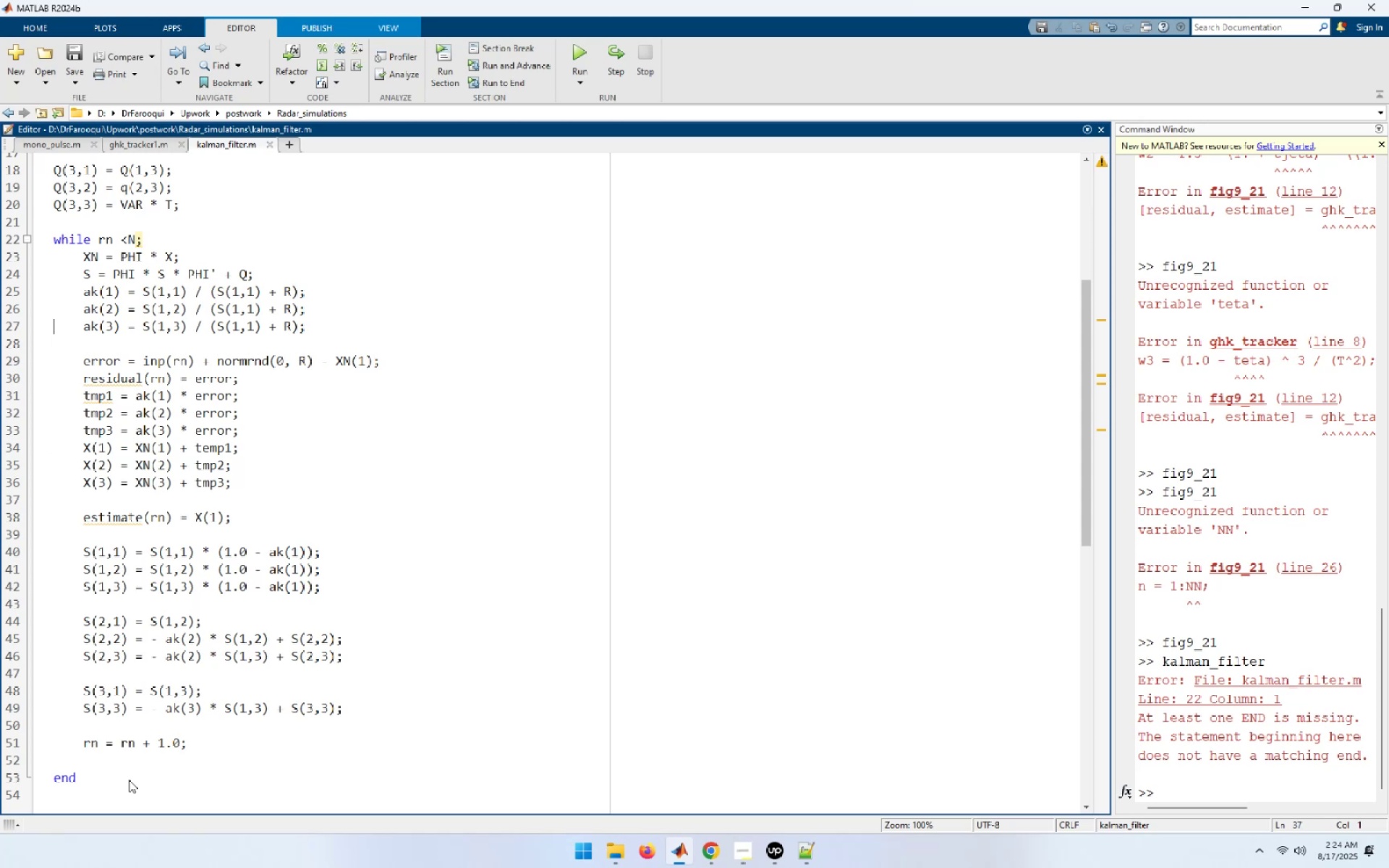 
key(ArrowUp)
 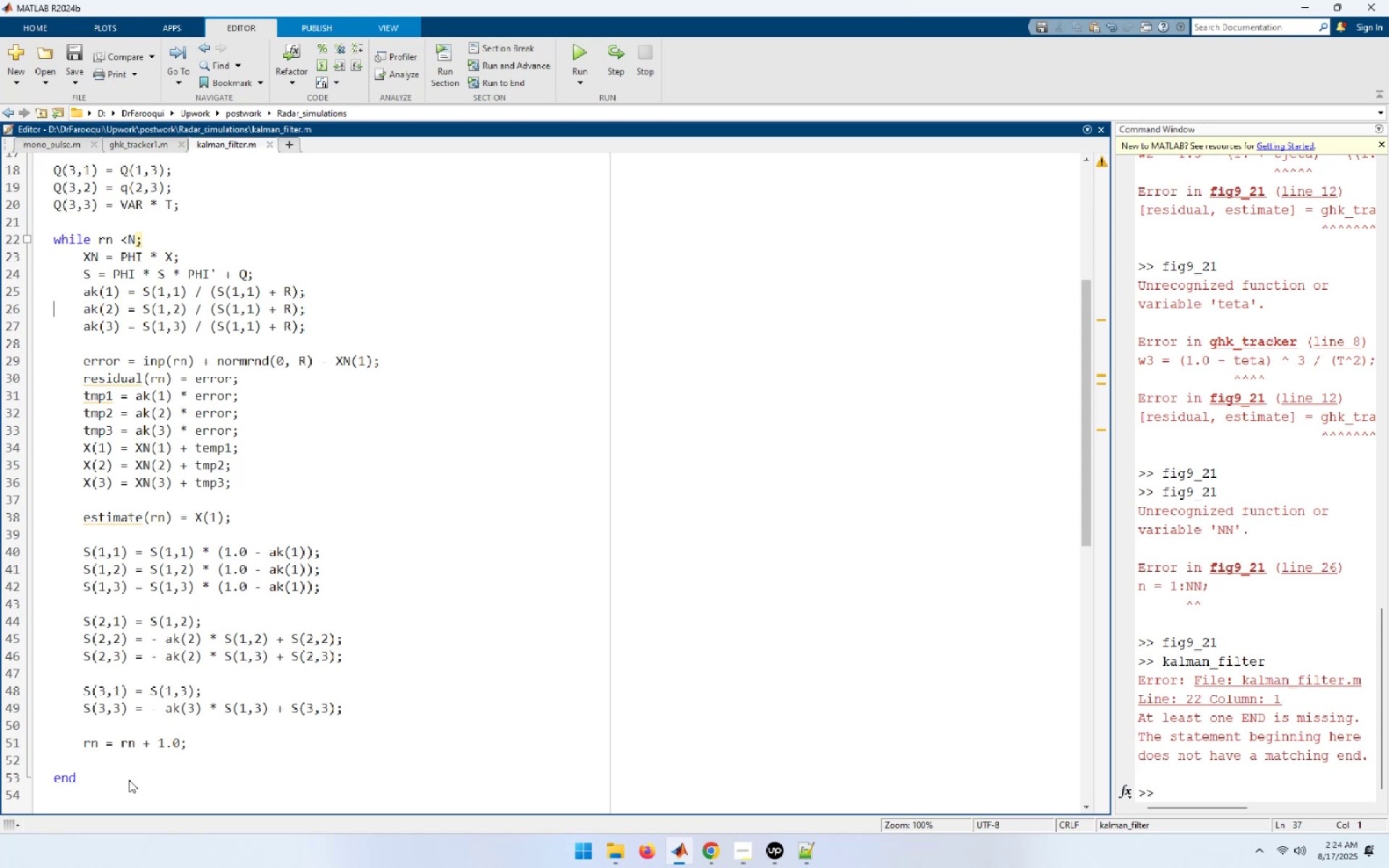 
key(ArrowUp)
 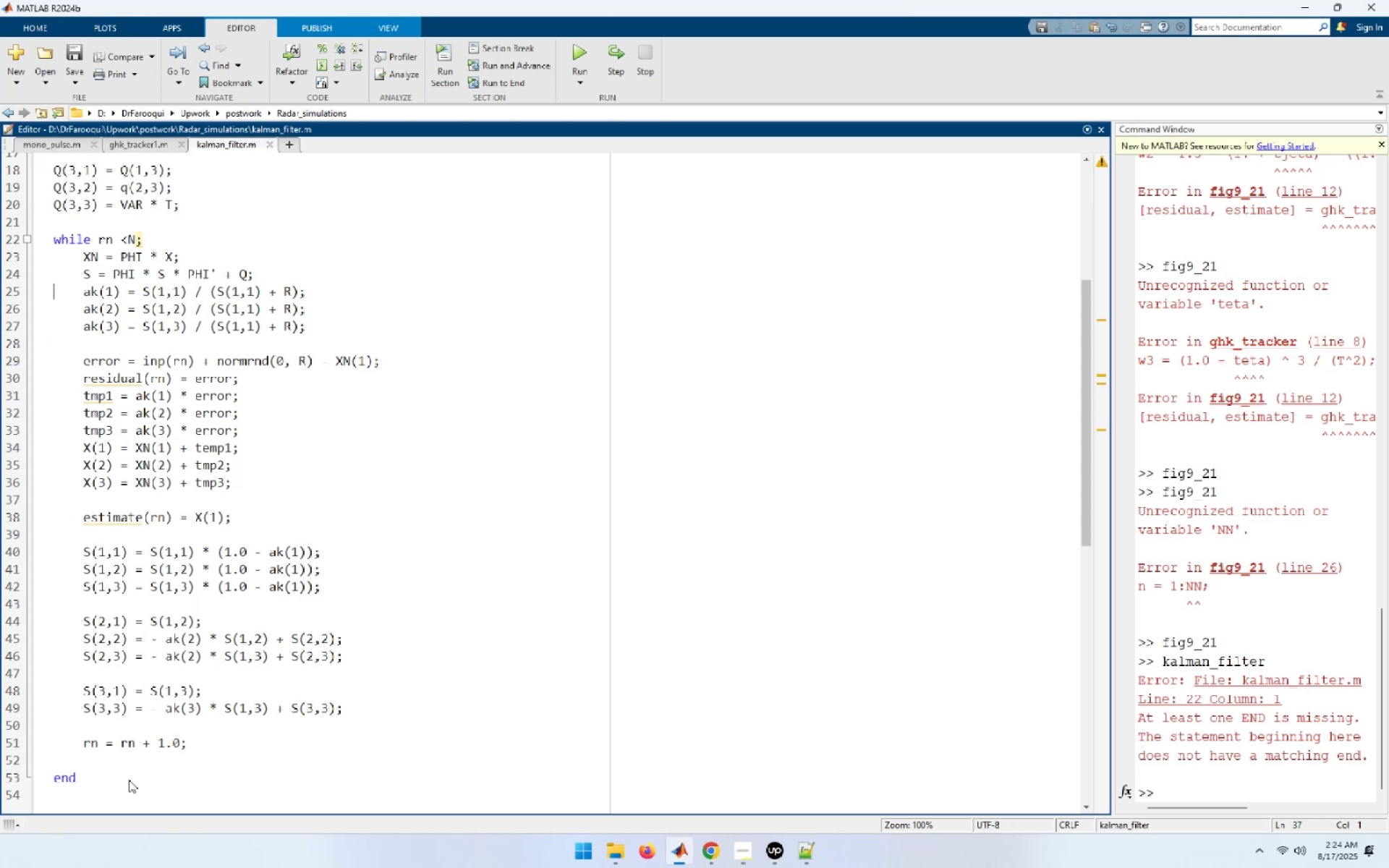 
key(ArrowUp)
 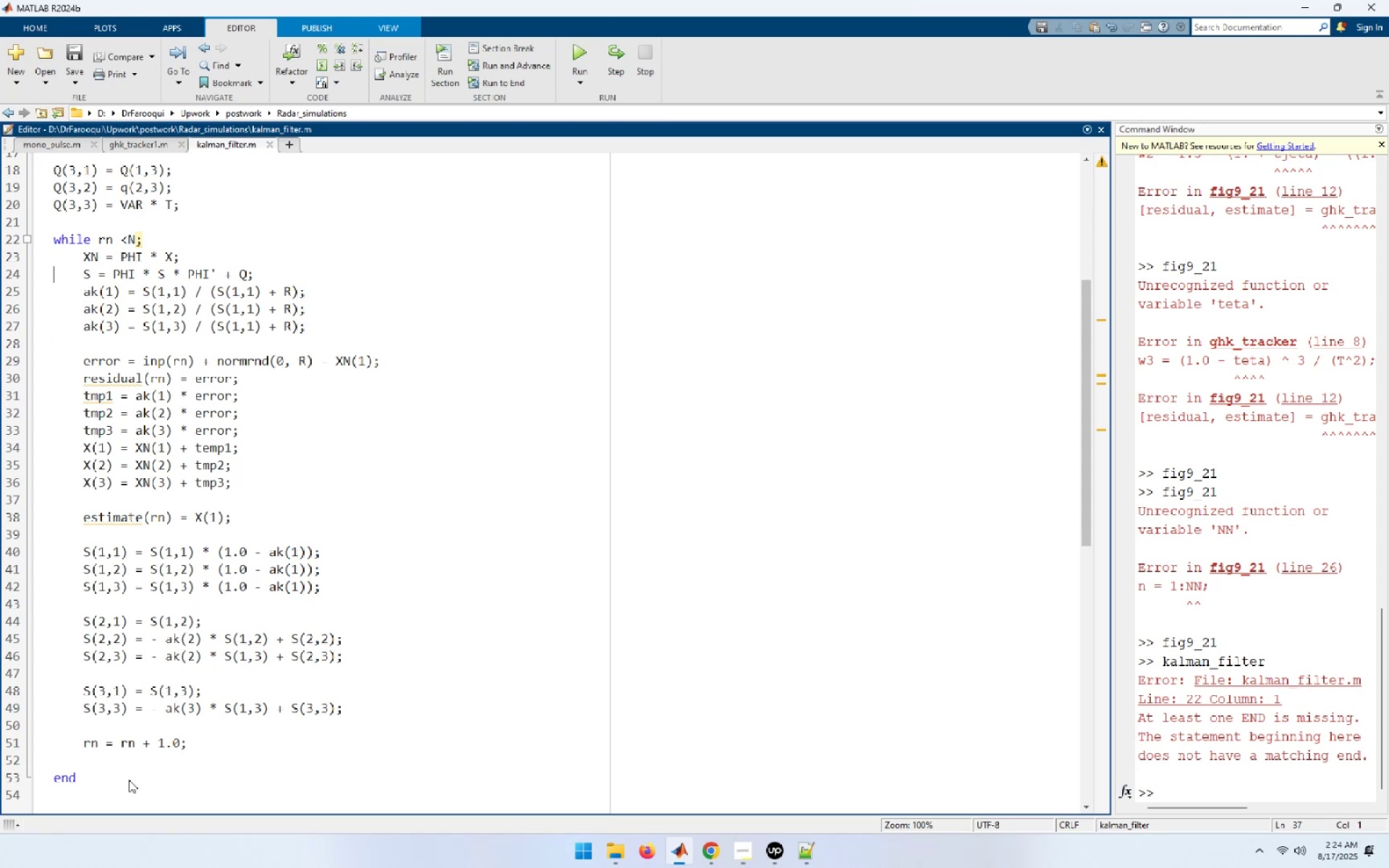 
key(ArrowUp)
 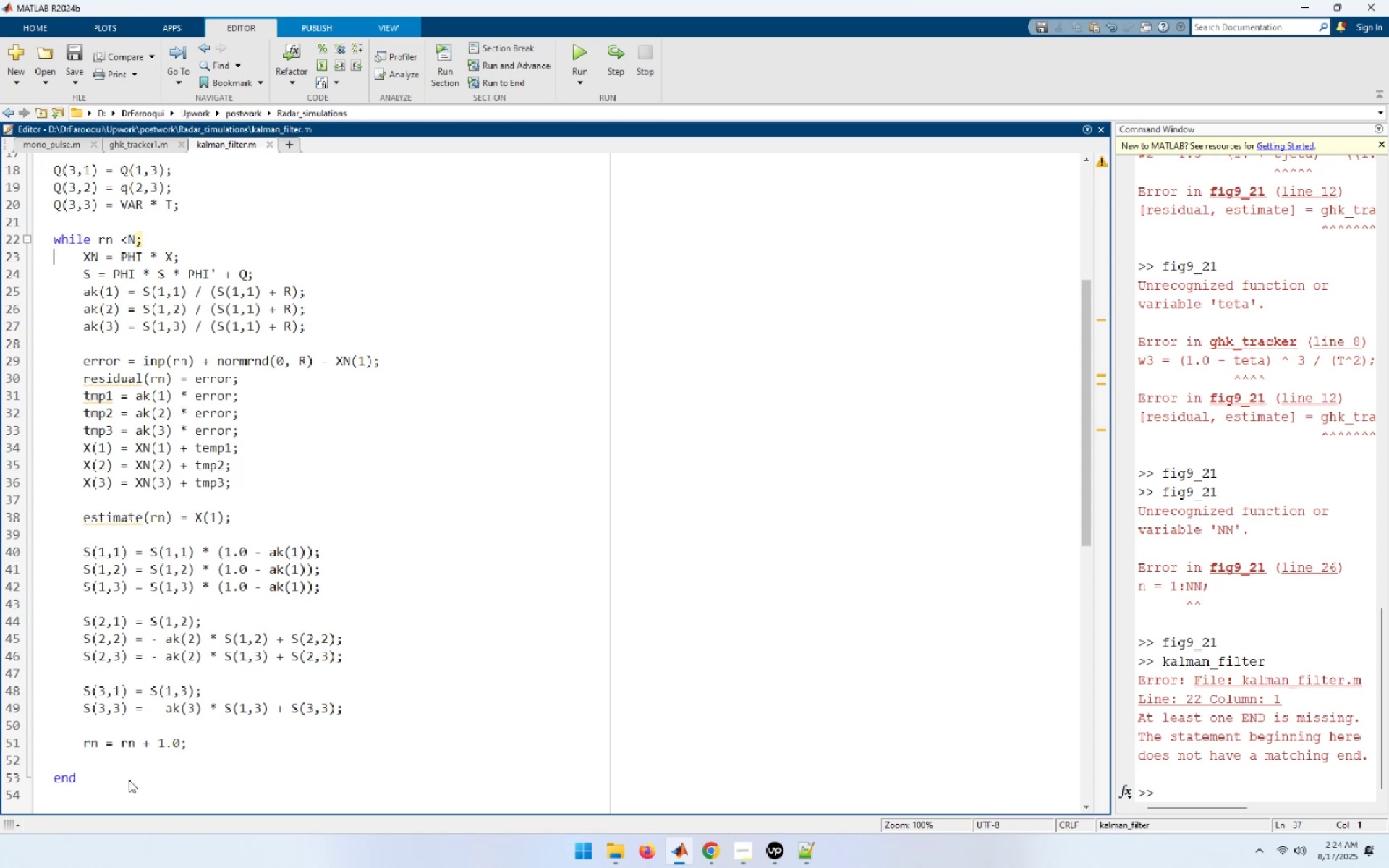 
key(ArrowUp)
 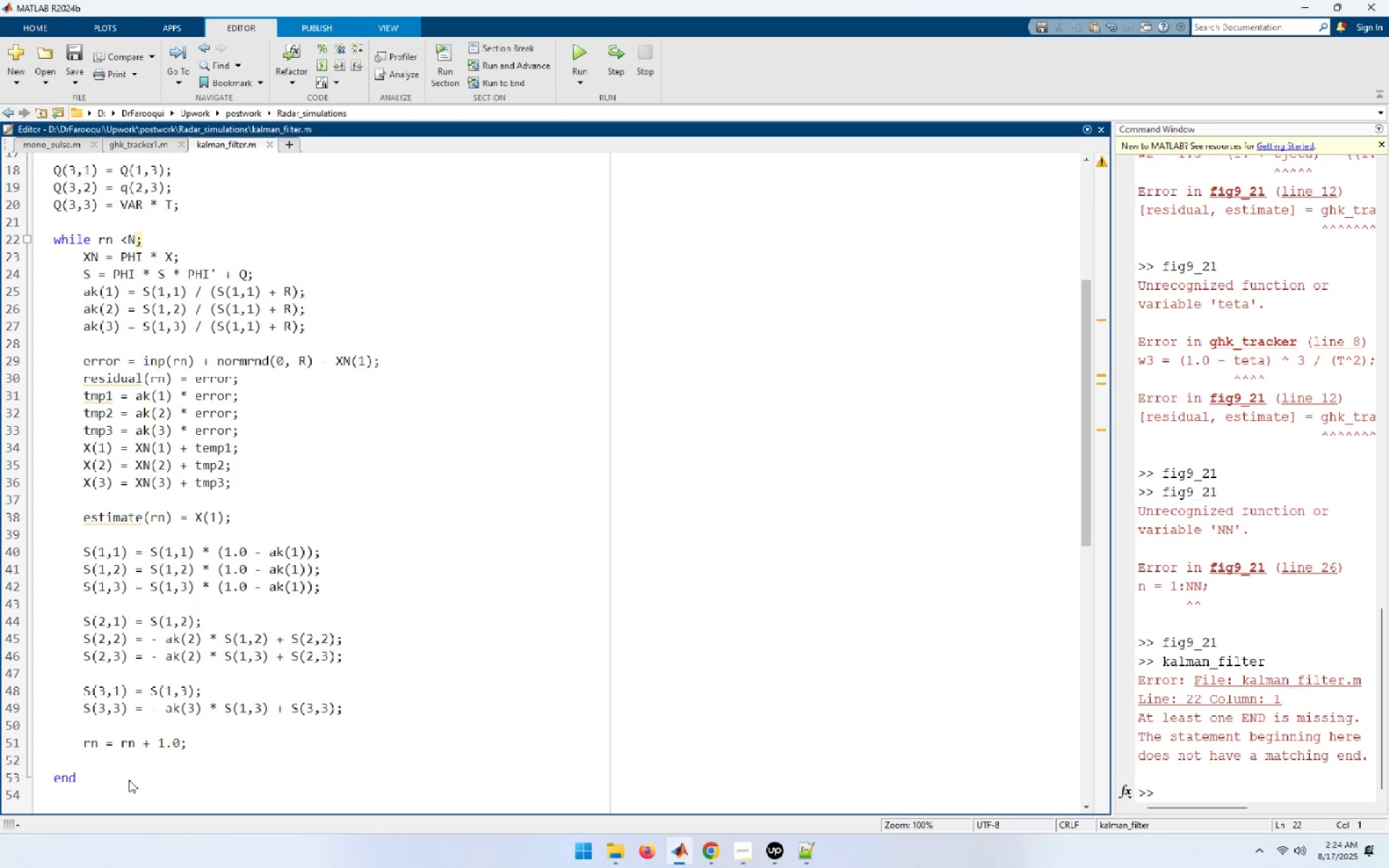 
key(ArrowUp)
 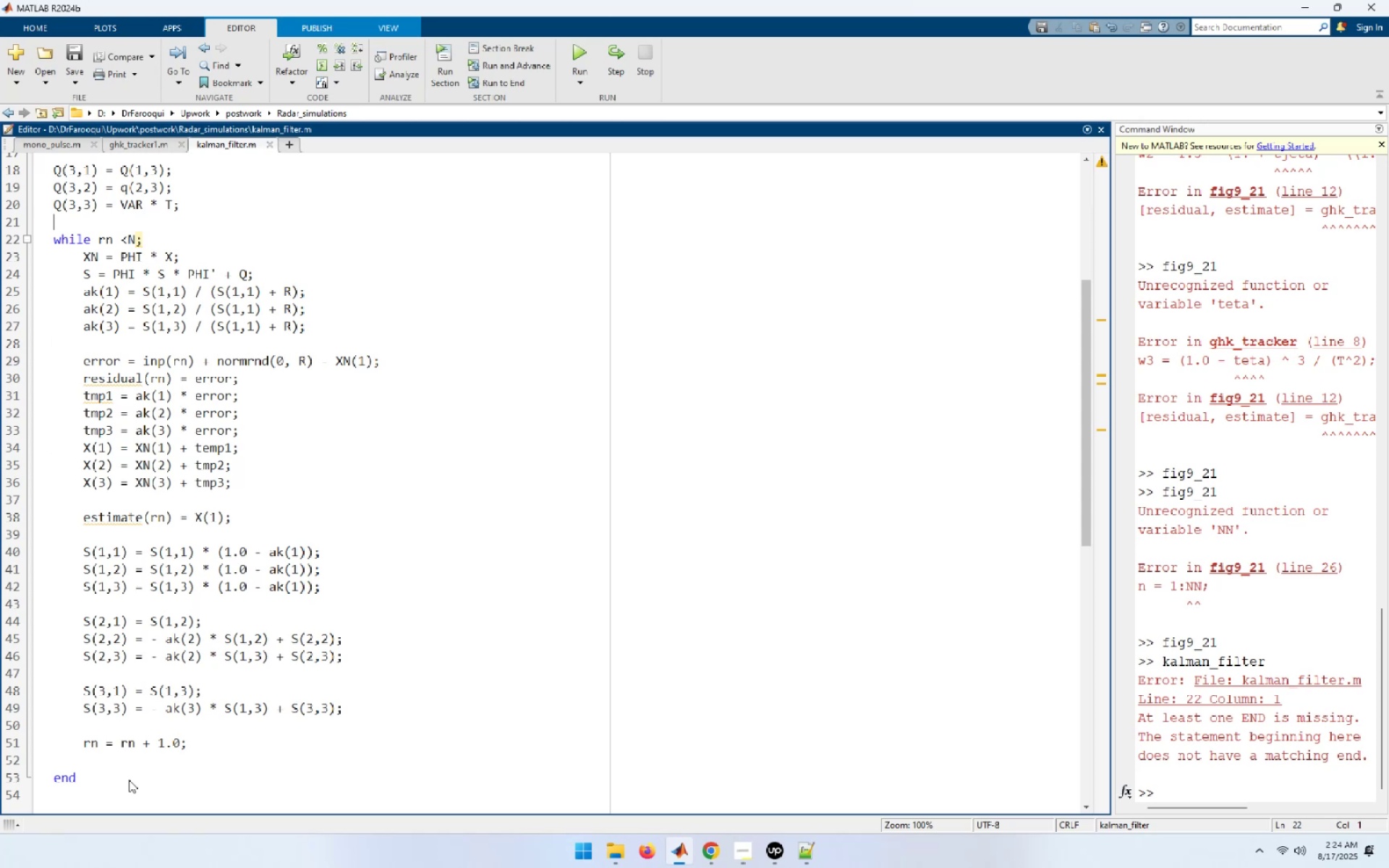 
key(ArrowUp)
 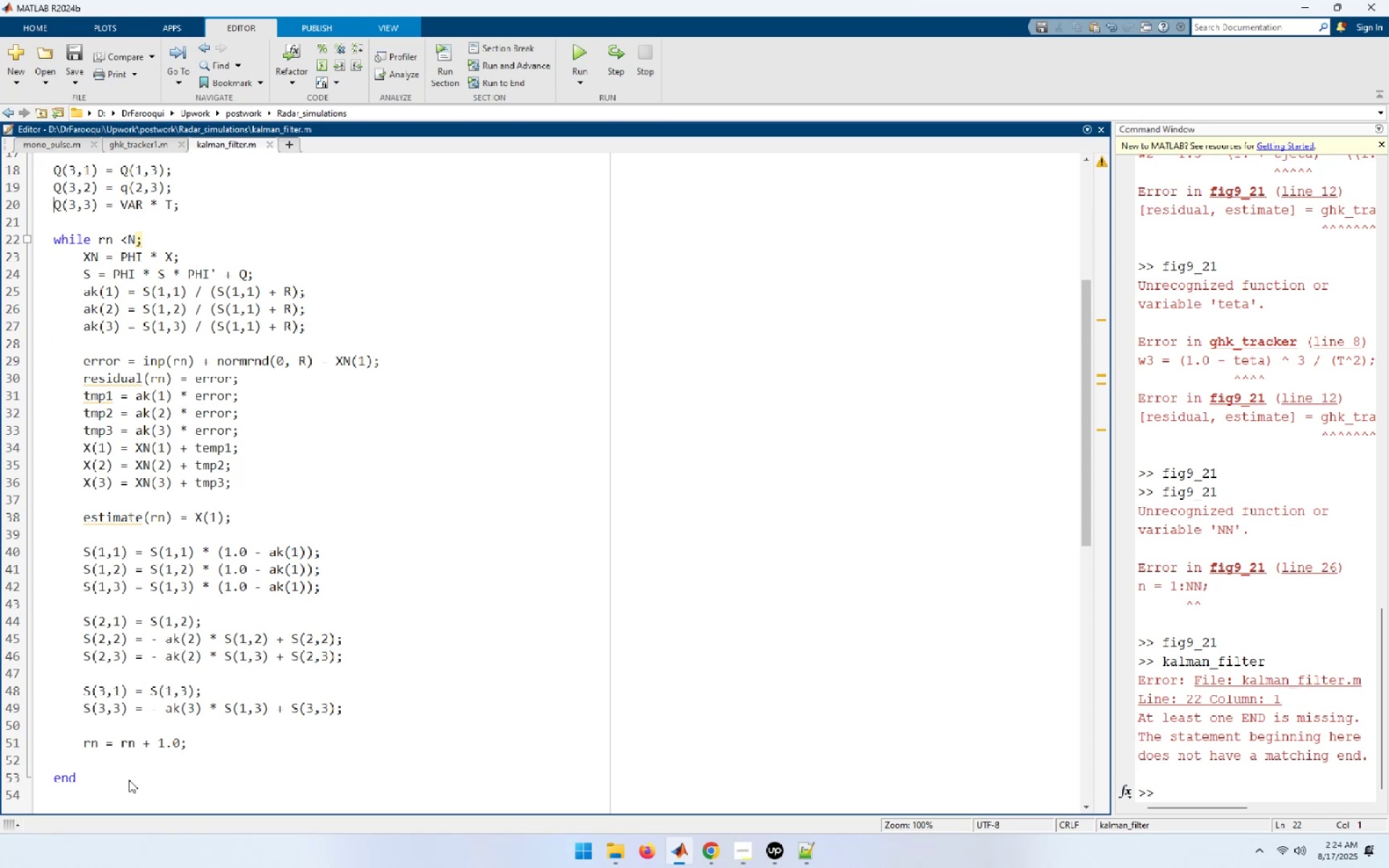 
key(ArrowUp)
 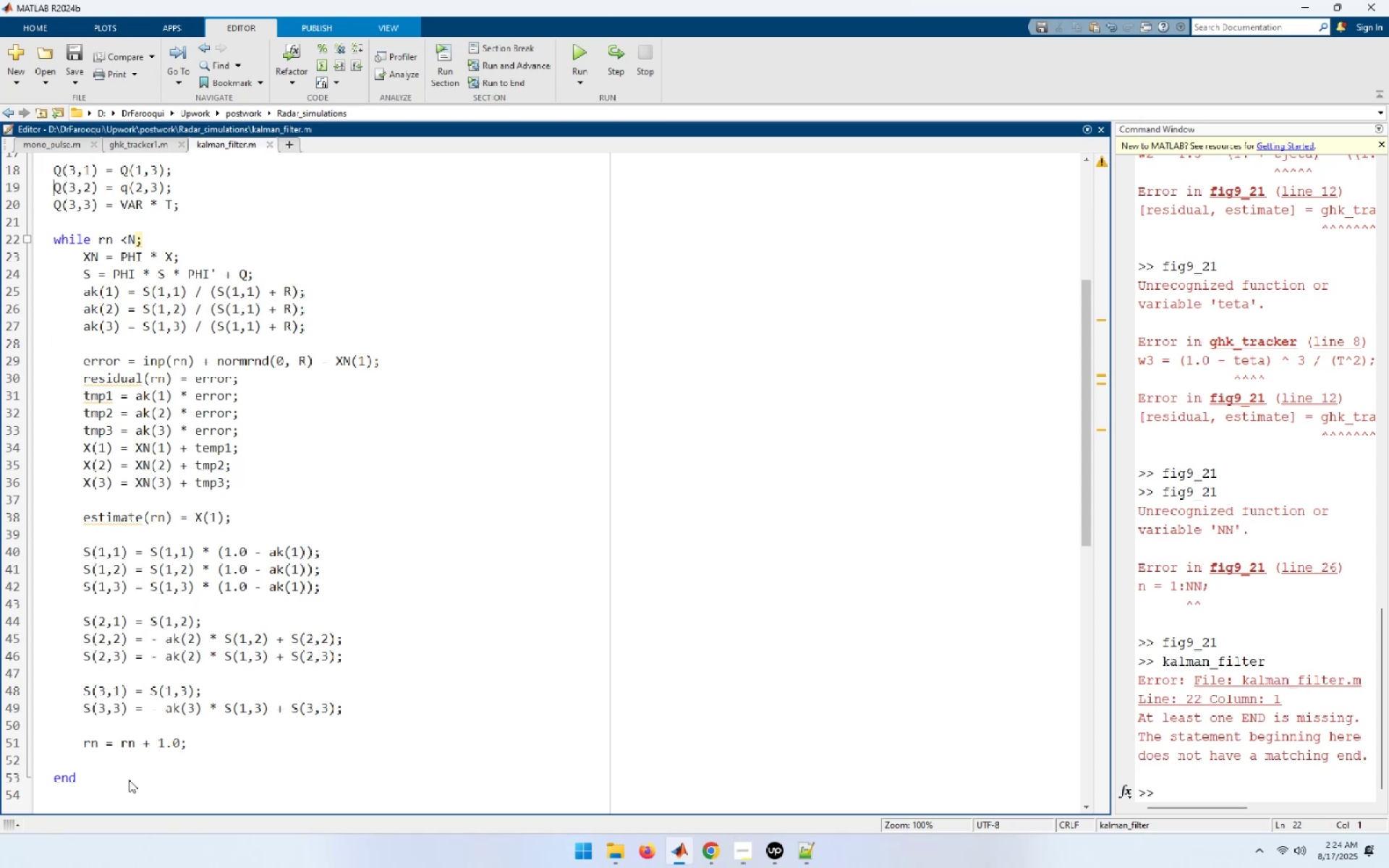 
key(ArrowUp)
 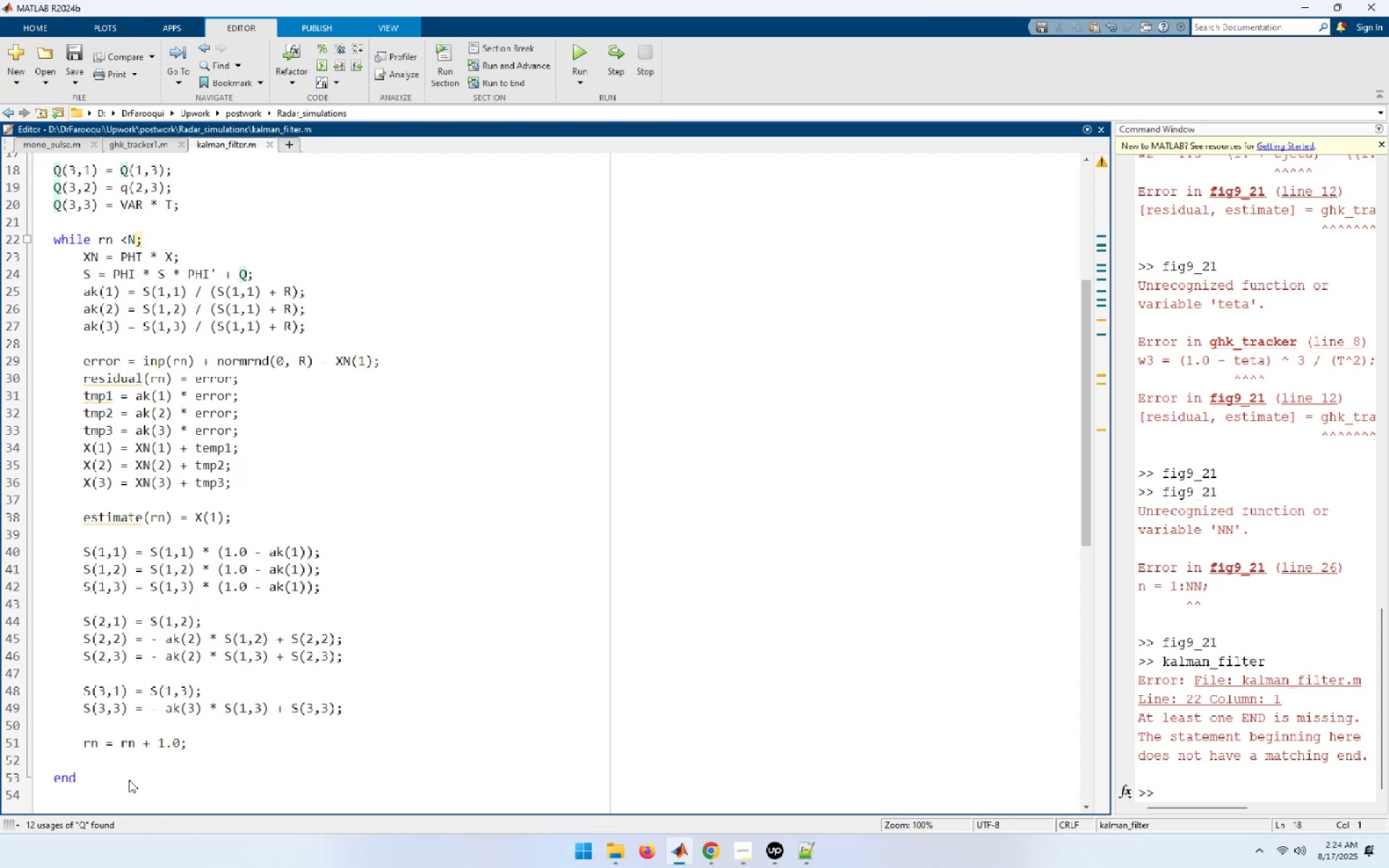 
key(ArrowUp)
 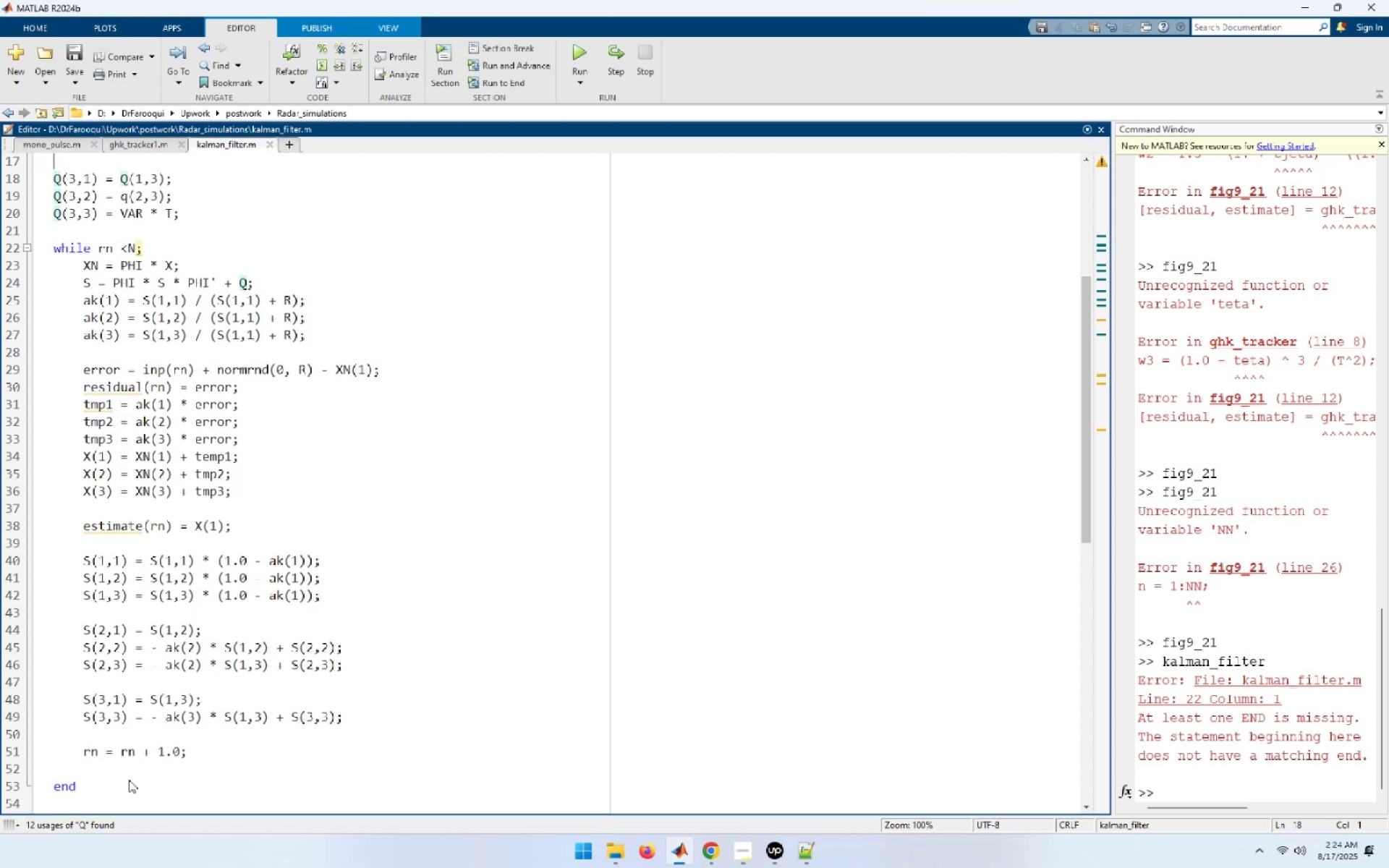 
key(ArrowUp)
 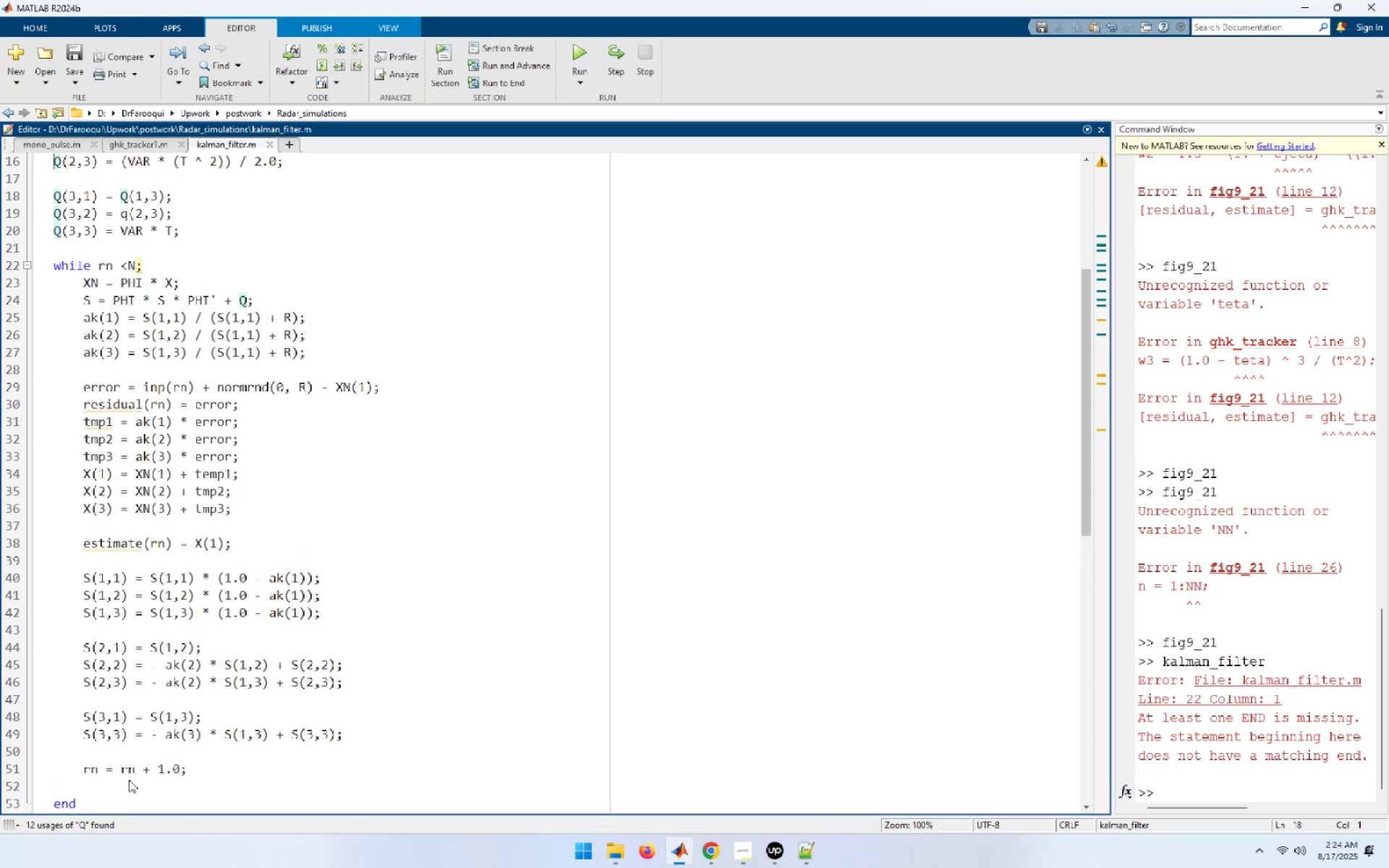 
key(ArrowUp)
 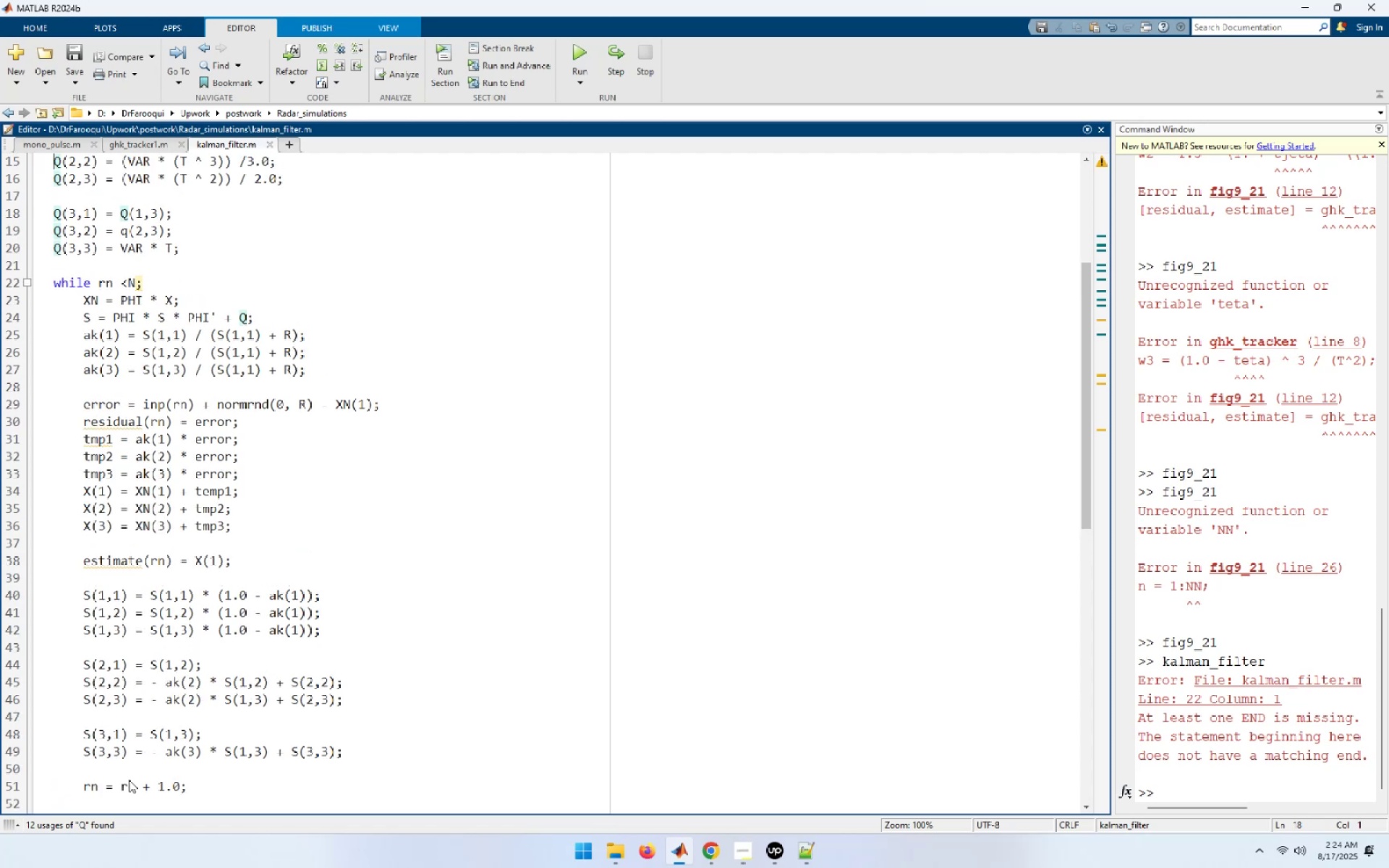 
key(ArrowUp)
 